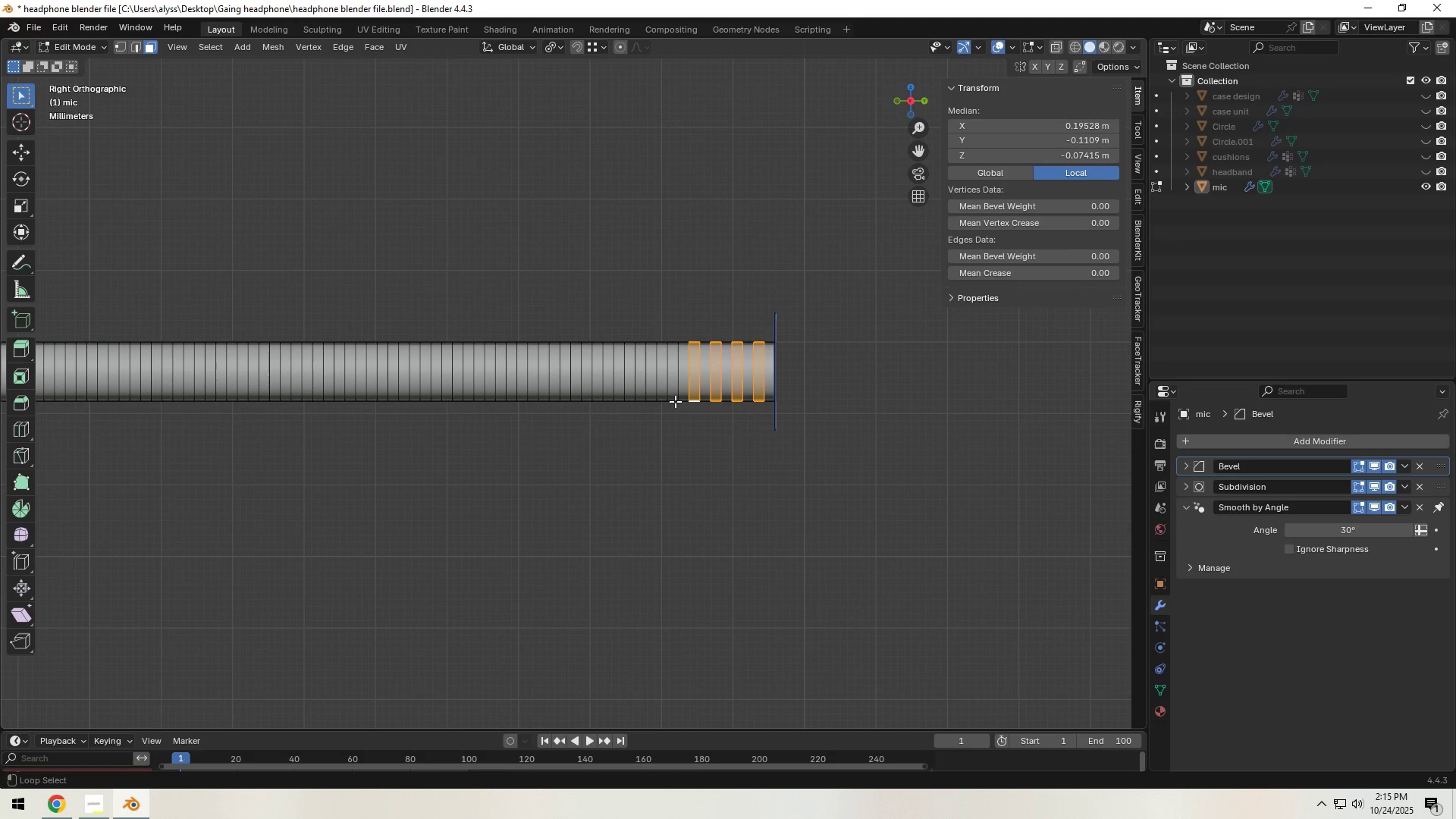 
hold_key(key=ShiftLeft, duration=1.51)
left_click([672, 401])
 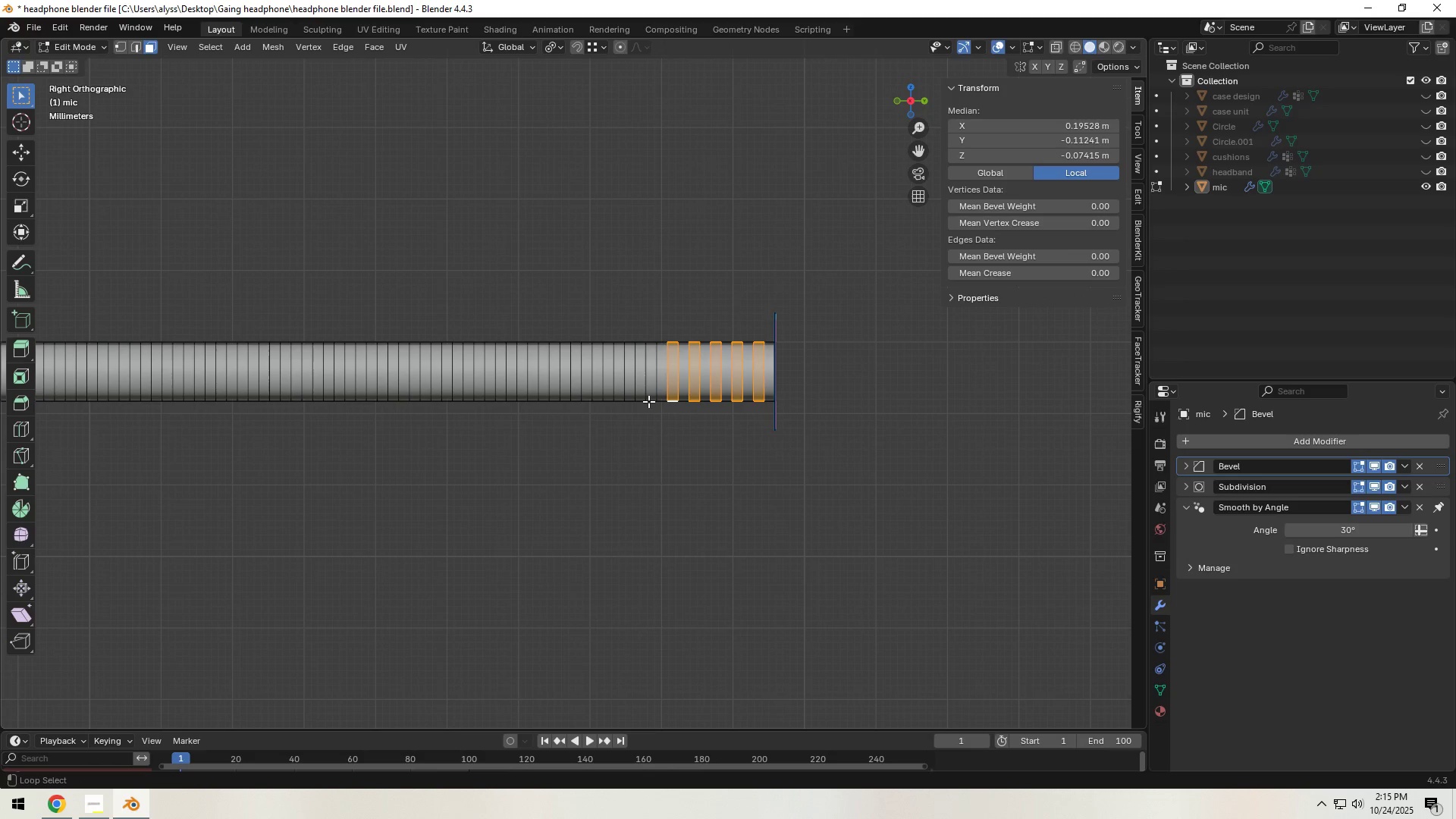 
left_click([648, 401])
 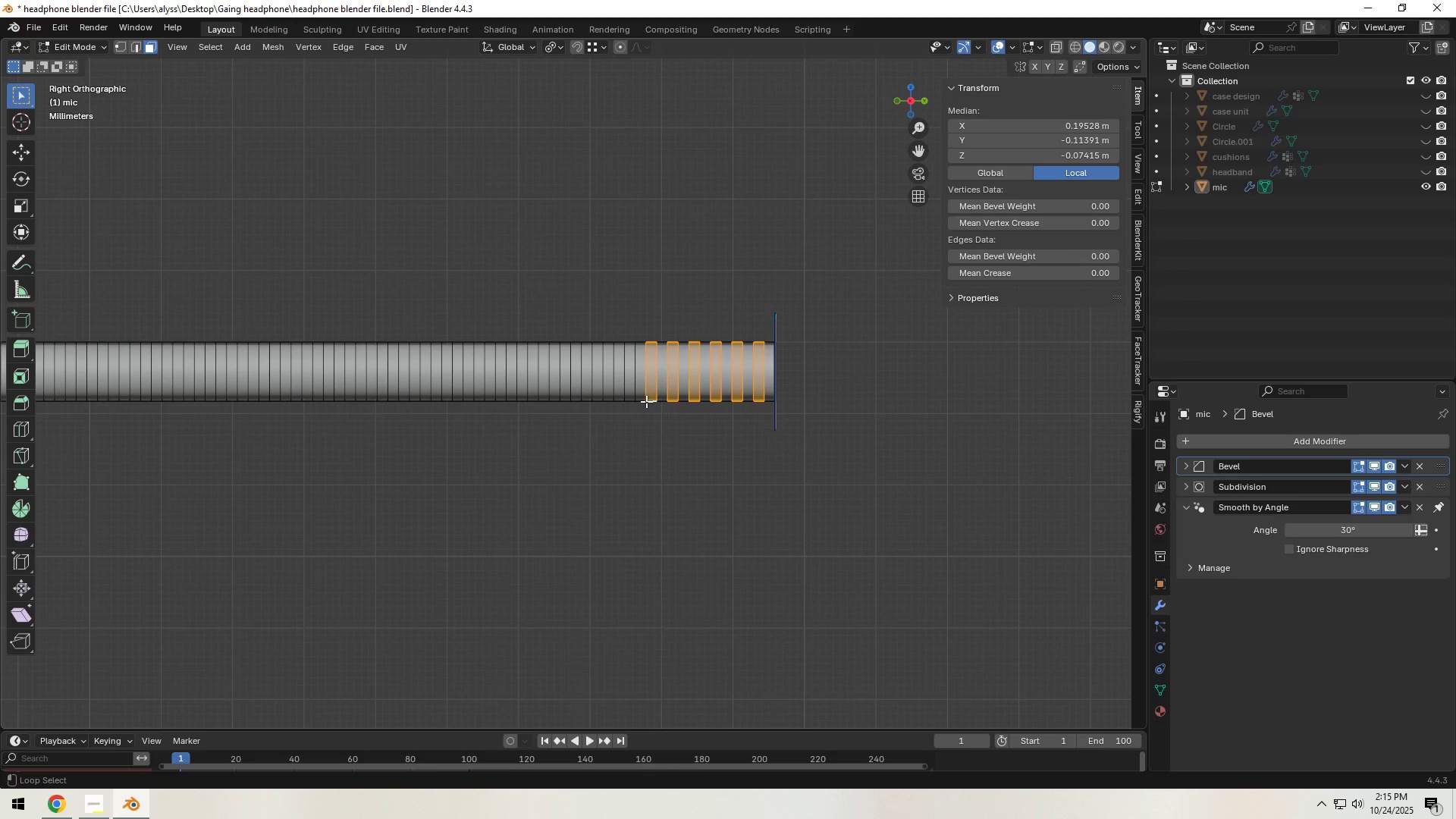 
hold_key(key=ShiftLeft, duration=1.51)
left_click([628, 401])
 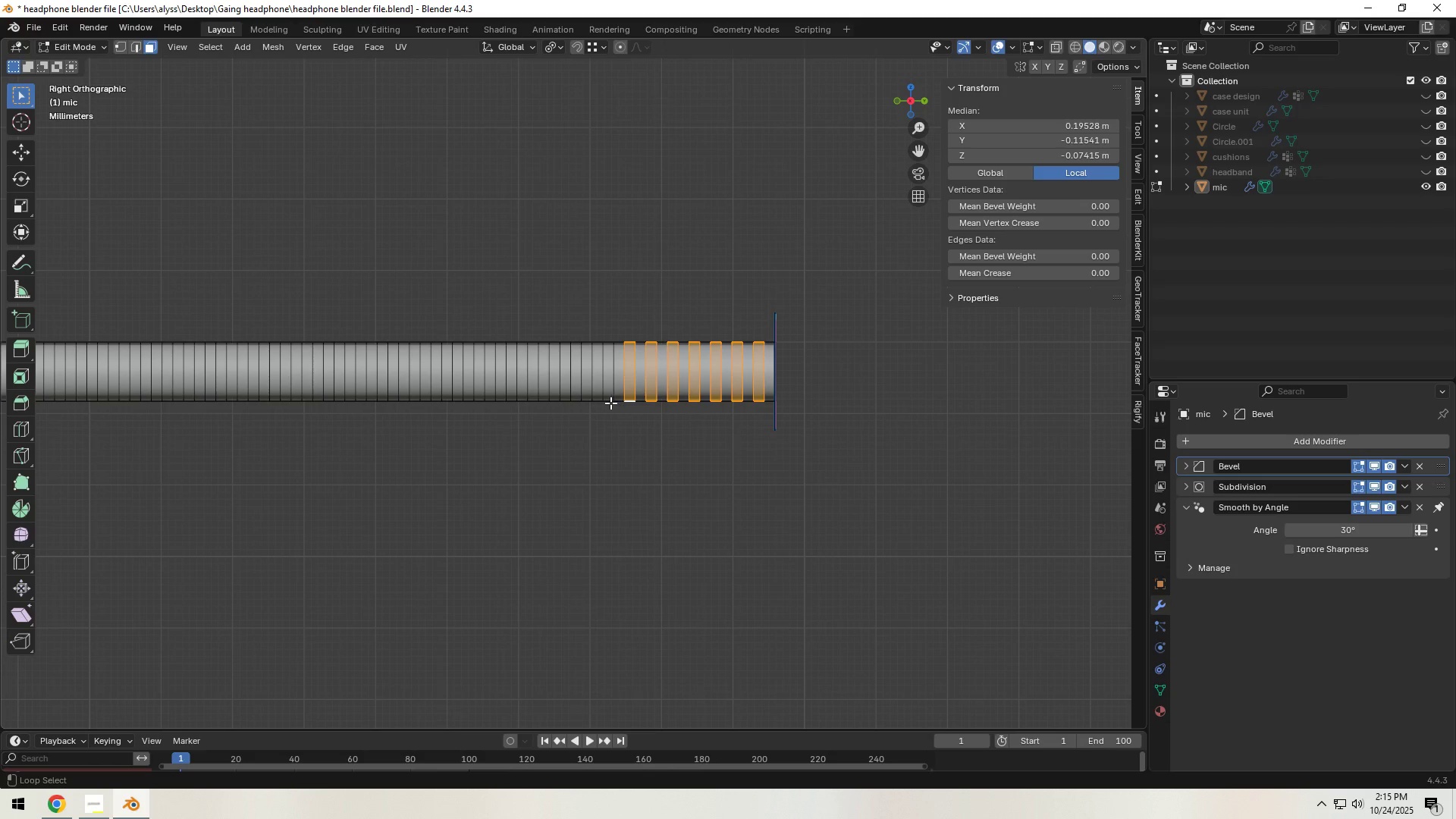 
hold_key(key=ShiftLeft, duration=1.51)
left_click([607, 403])
 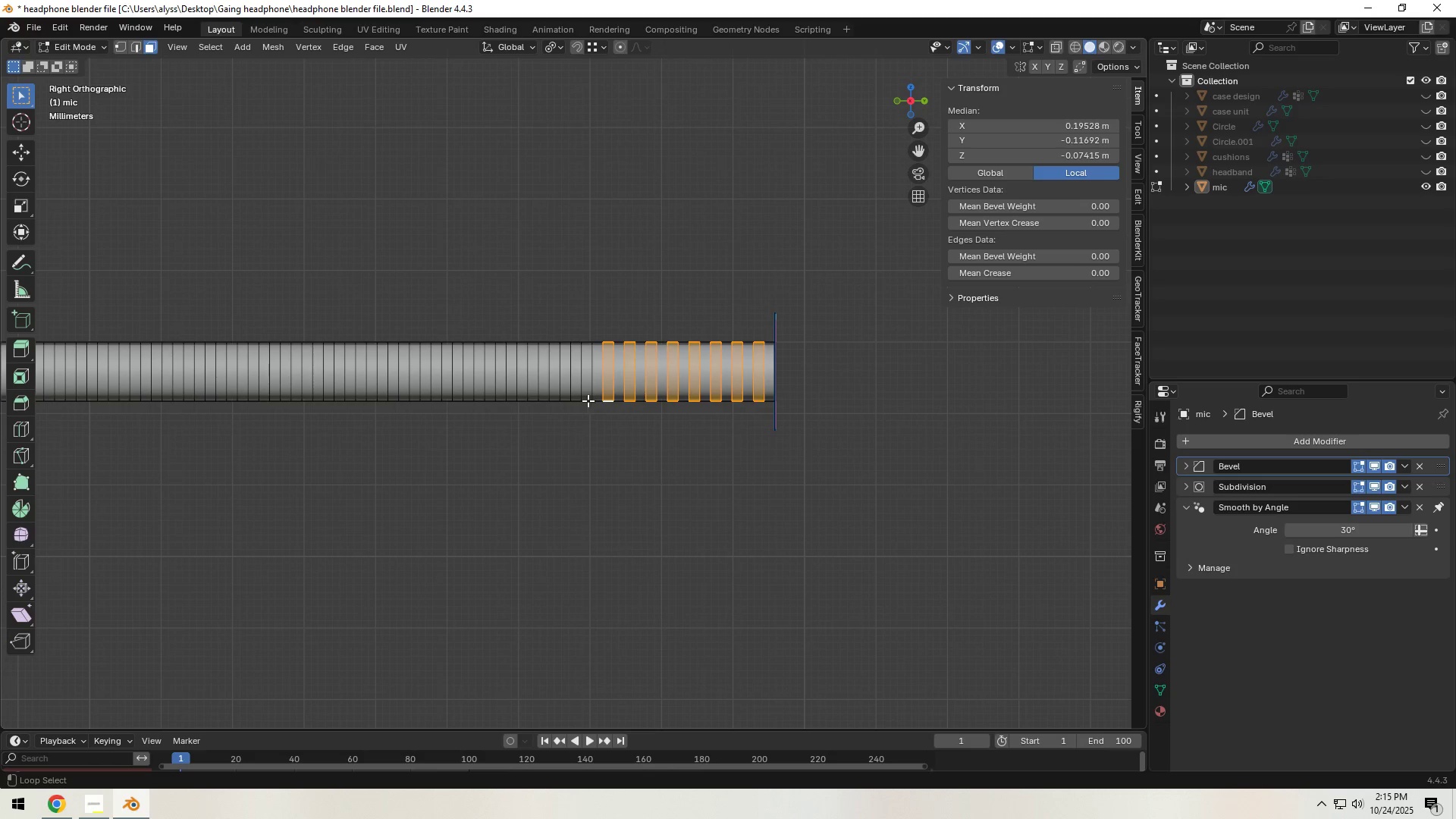 
hold_key(key=ShiftLeft, duration=1.5)
left_click([587, 400])
 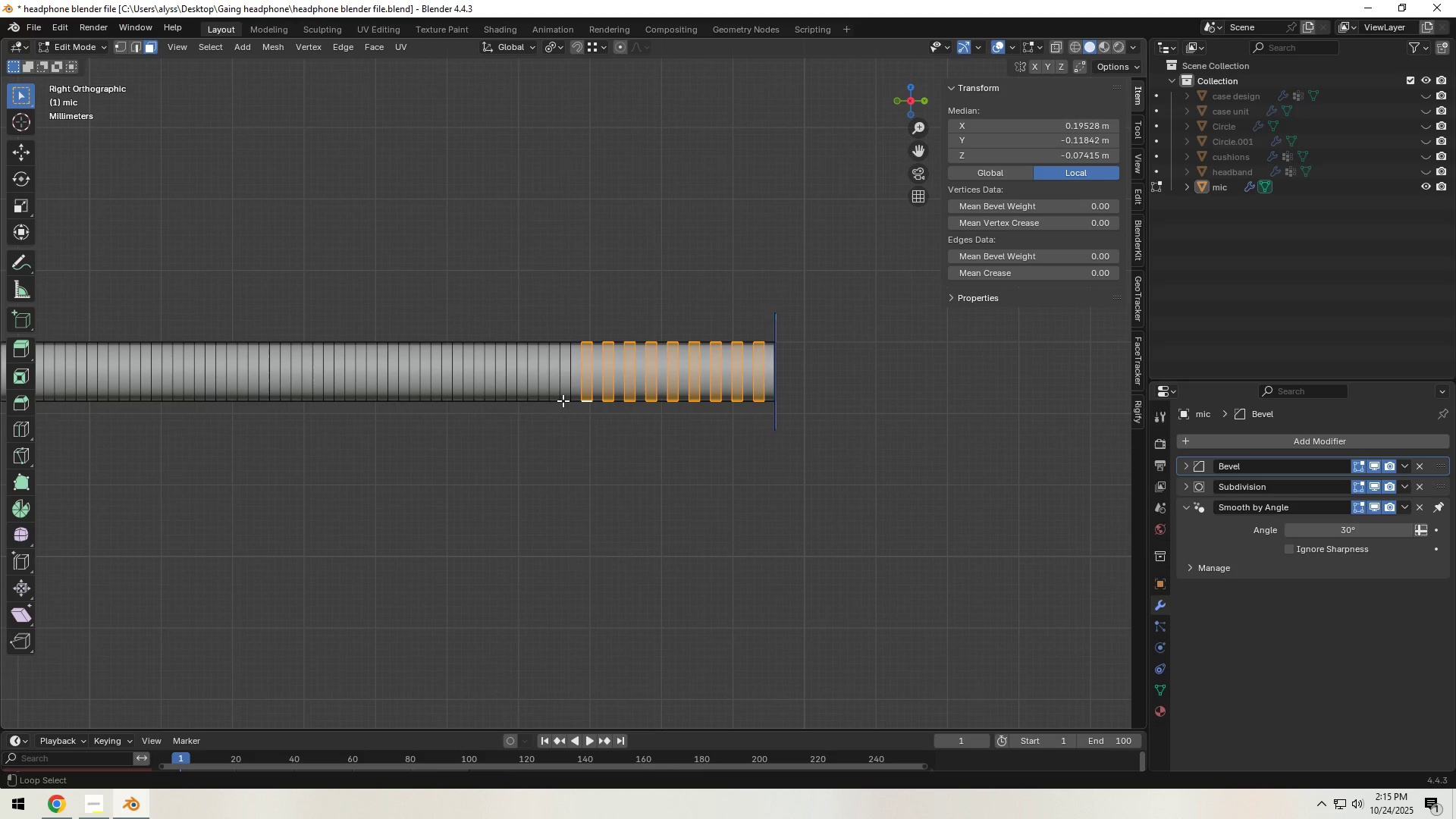 
left_click([563, 400])
 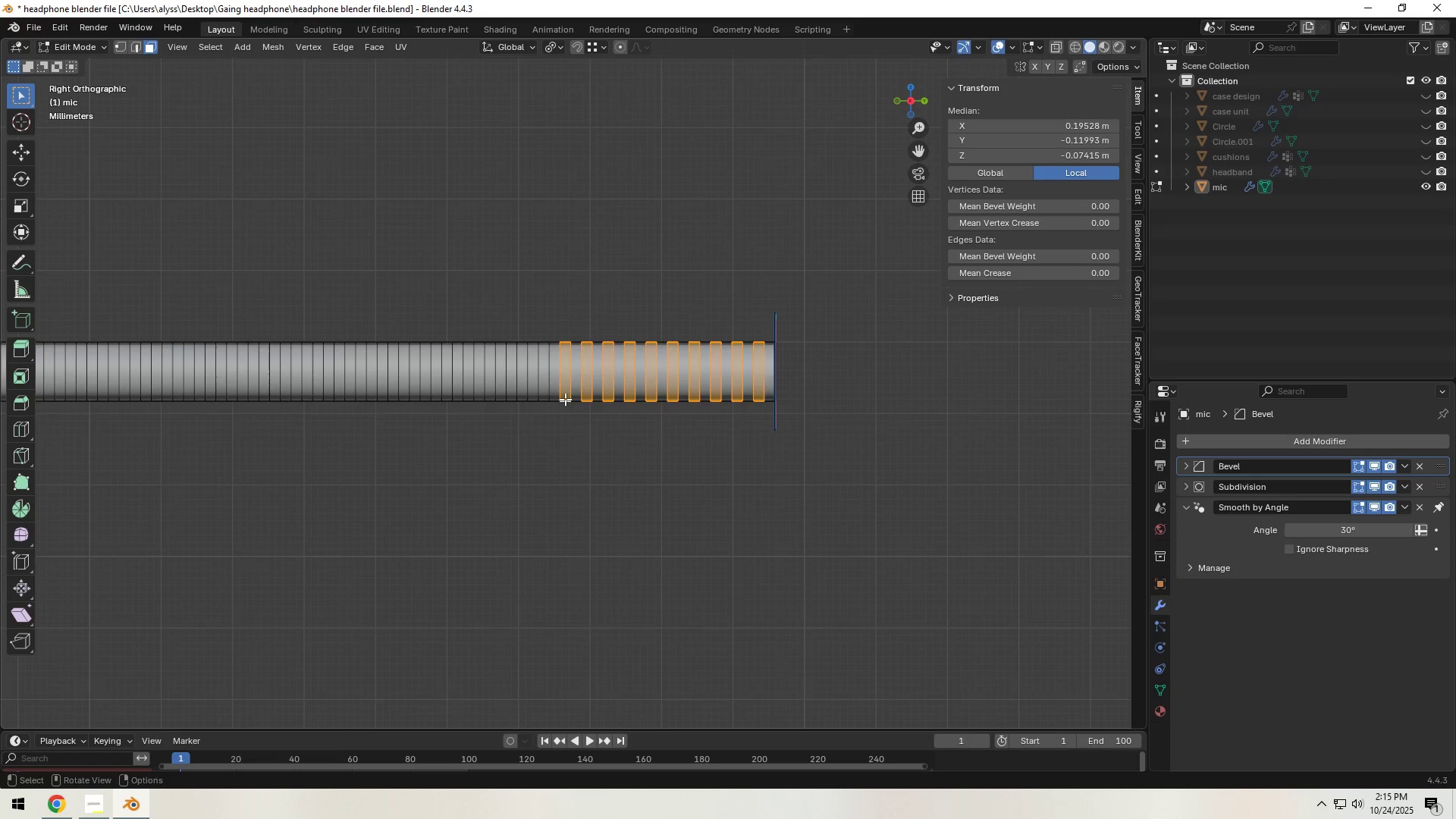 
scroll: coordinate [570, 399], scroll_direction: up, amount: 4.0
 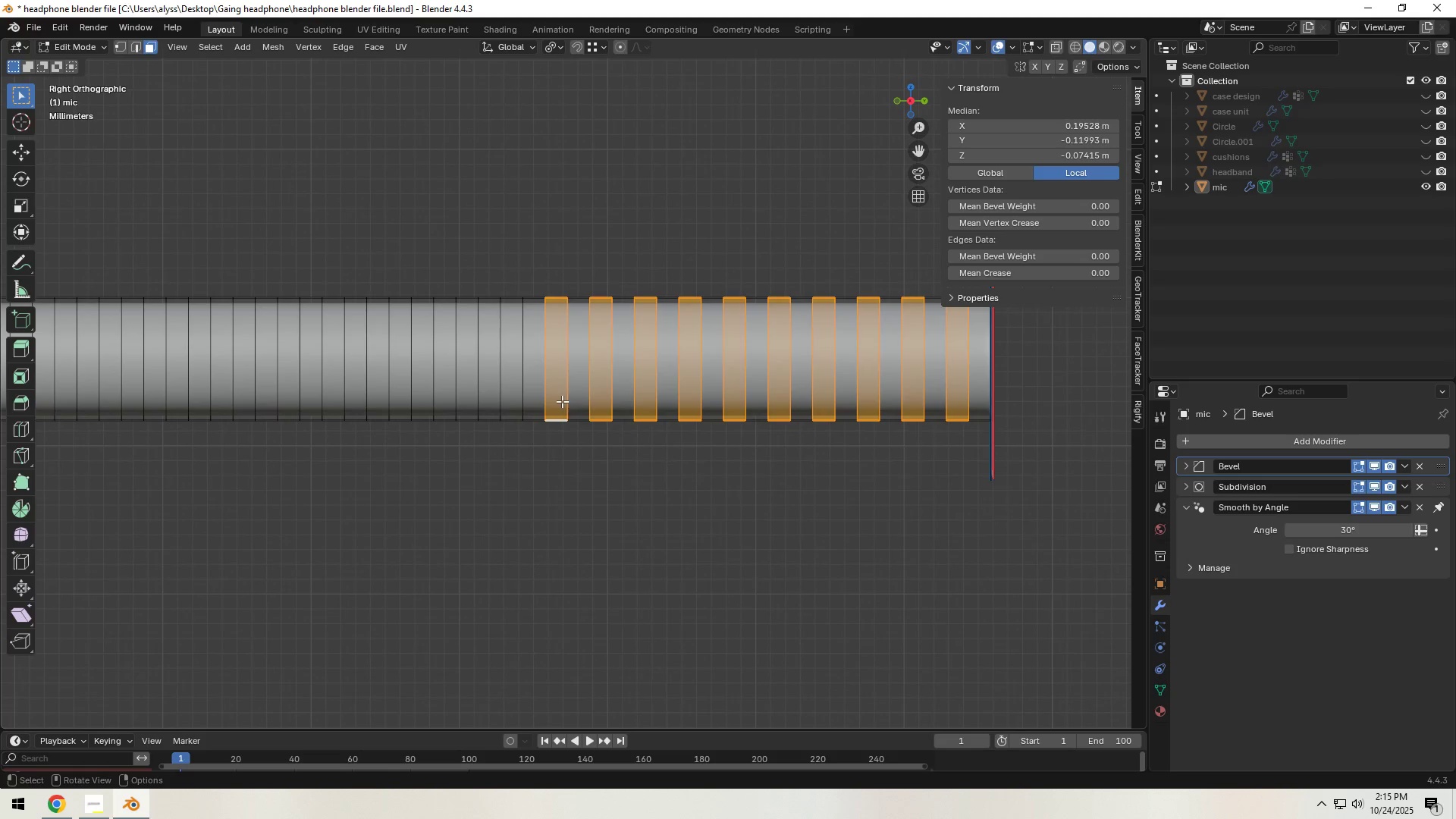 
hold_key(key=ShiftLeft, duration=0.9)
 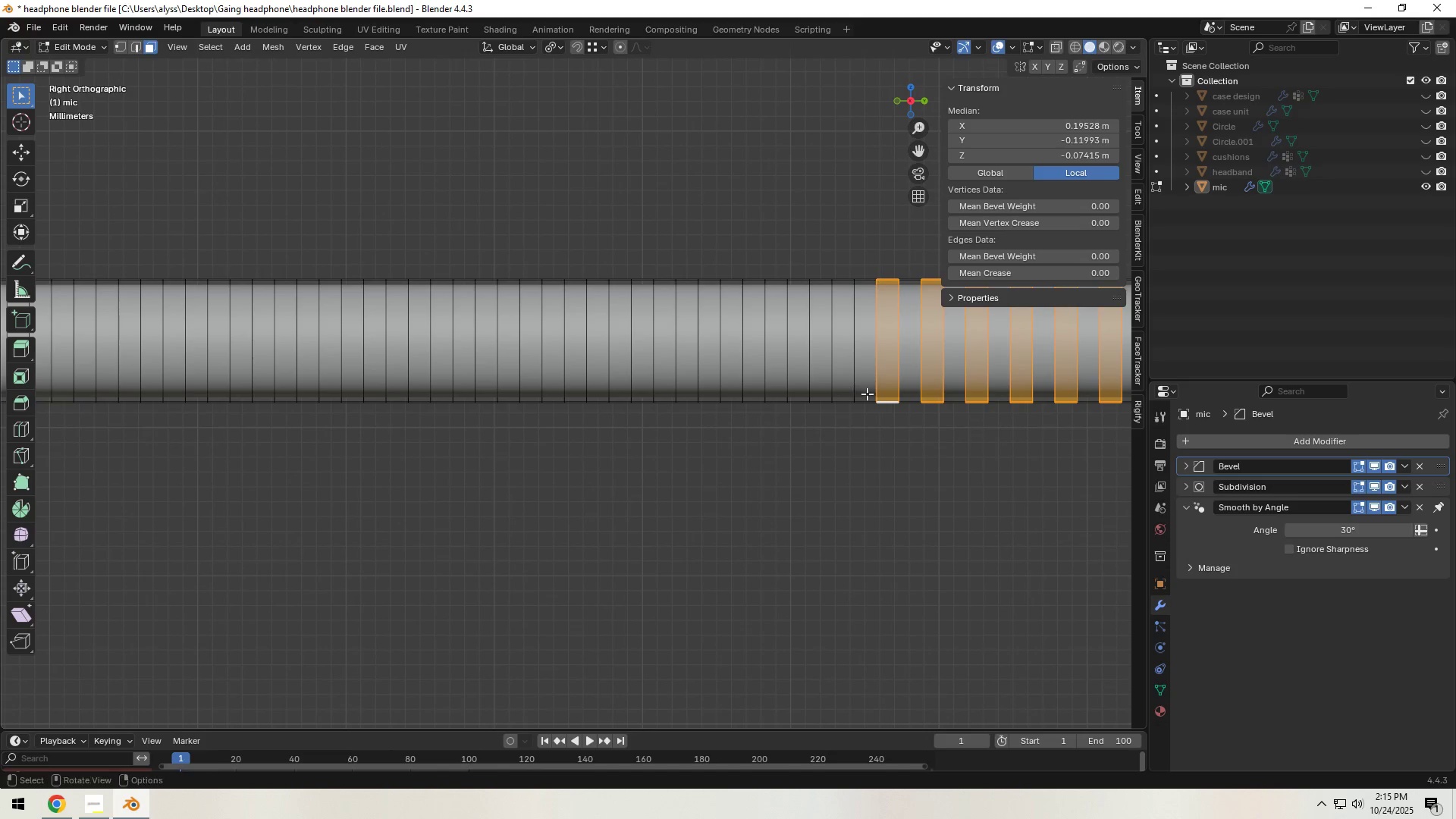 
hold_key(key=ShiftLeft, duration=15.44)
hold_key(key=AltLeft, duration=1.53)
left_click([837, 401])
 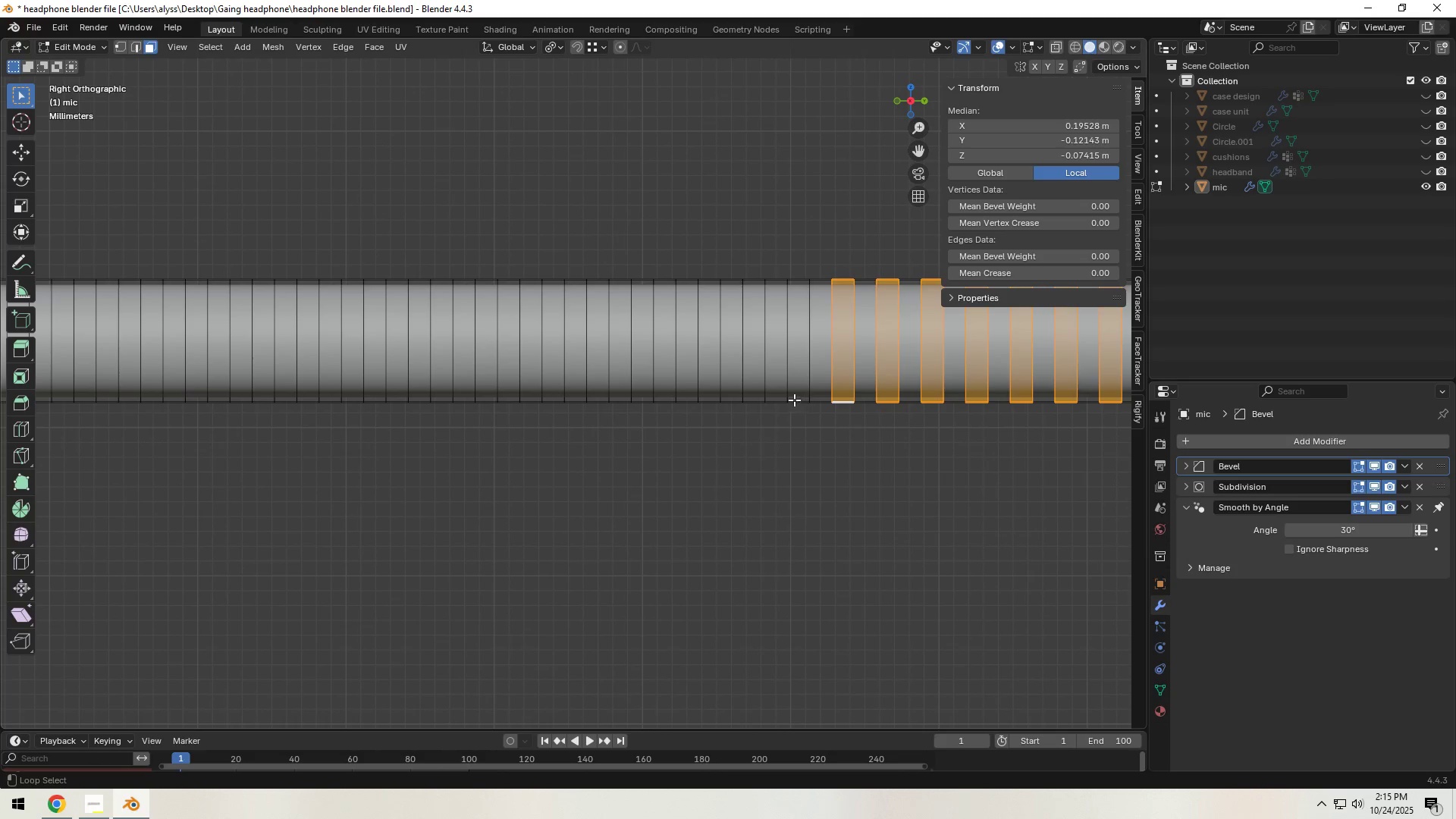 
left_click([794, 400])
 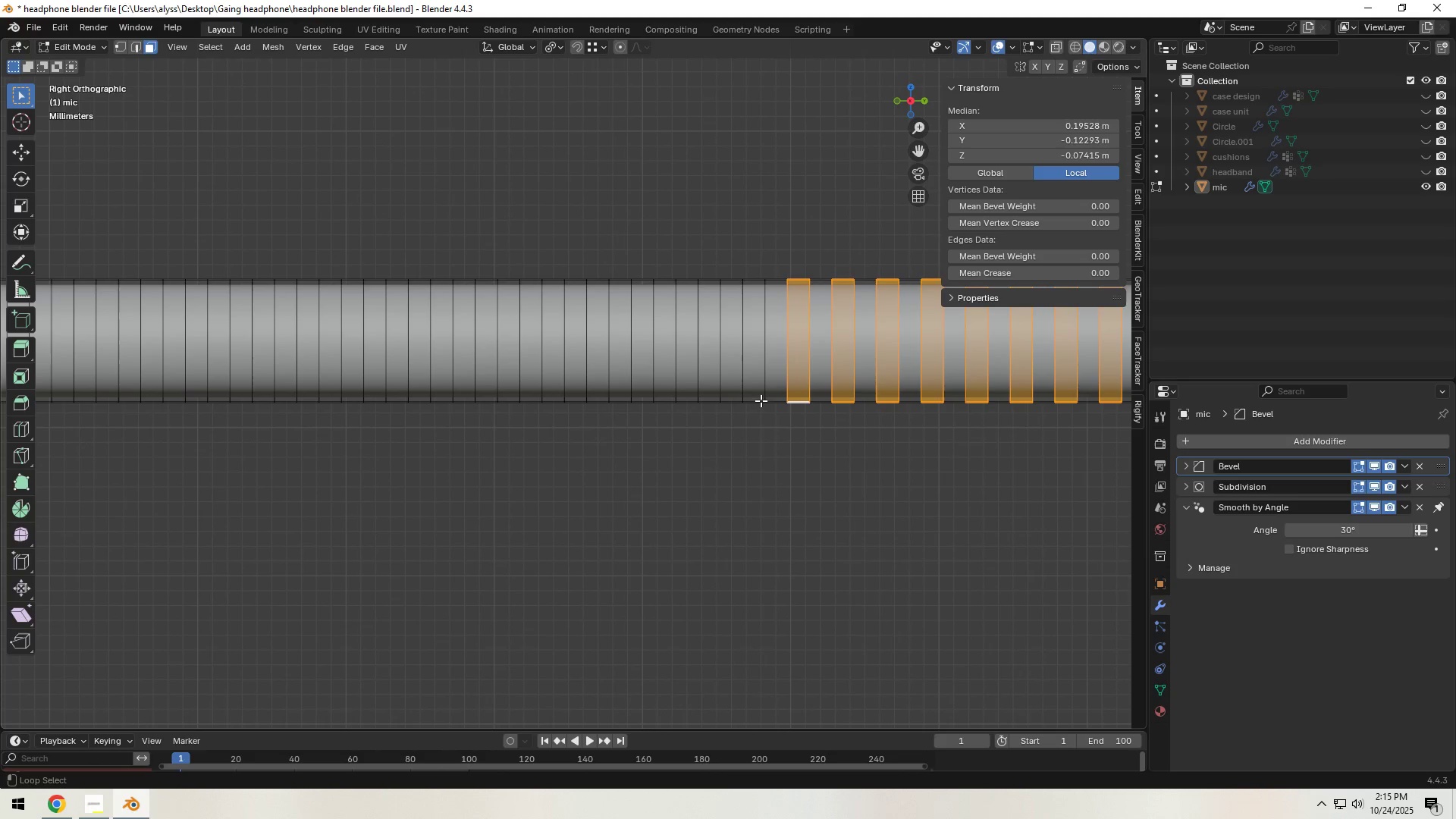 
hold_key(key=AltLeft, duration=1.51)
left_click([754, 400])
 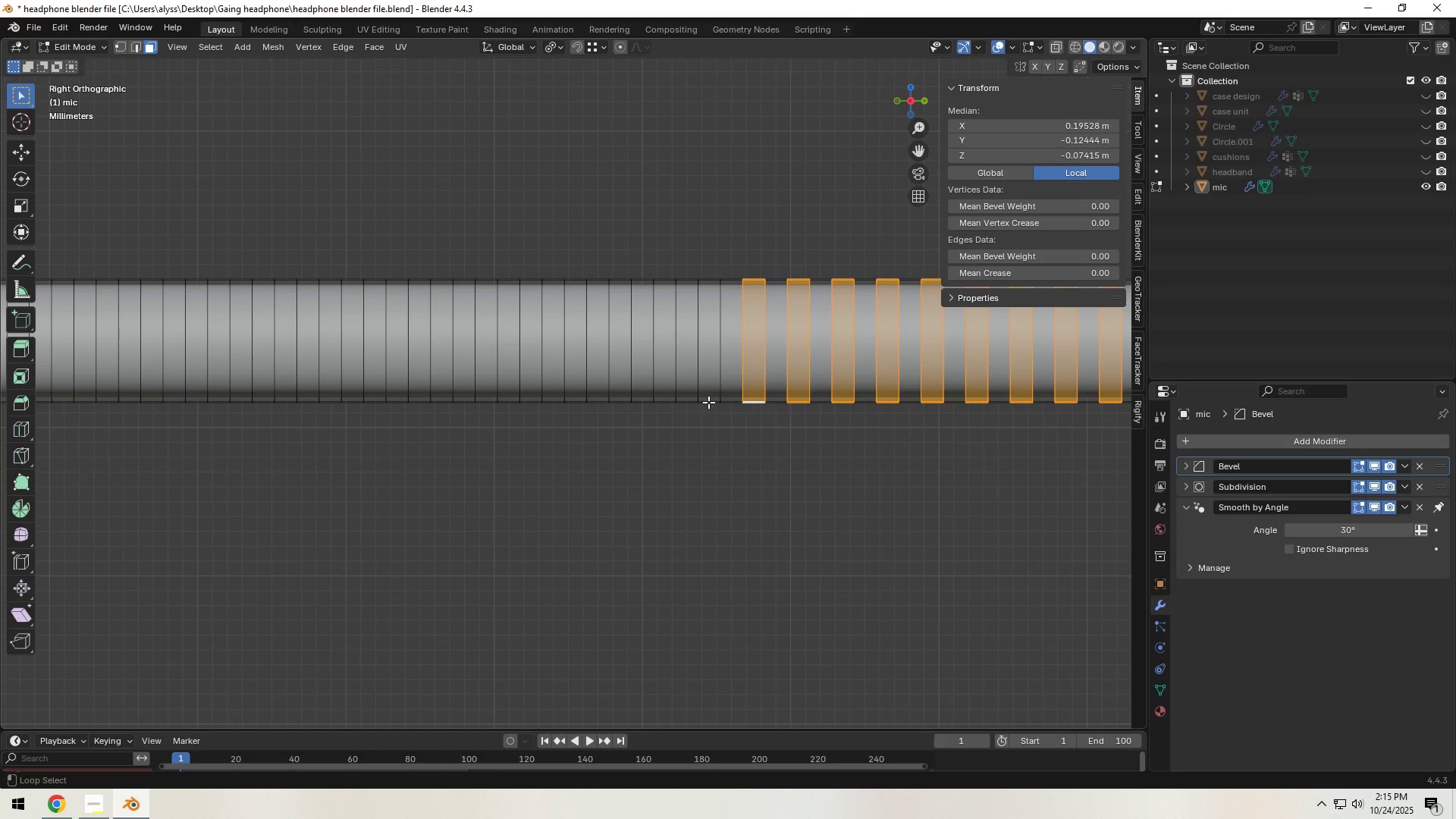 
left_click([708, 402])
 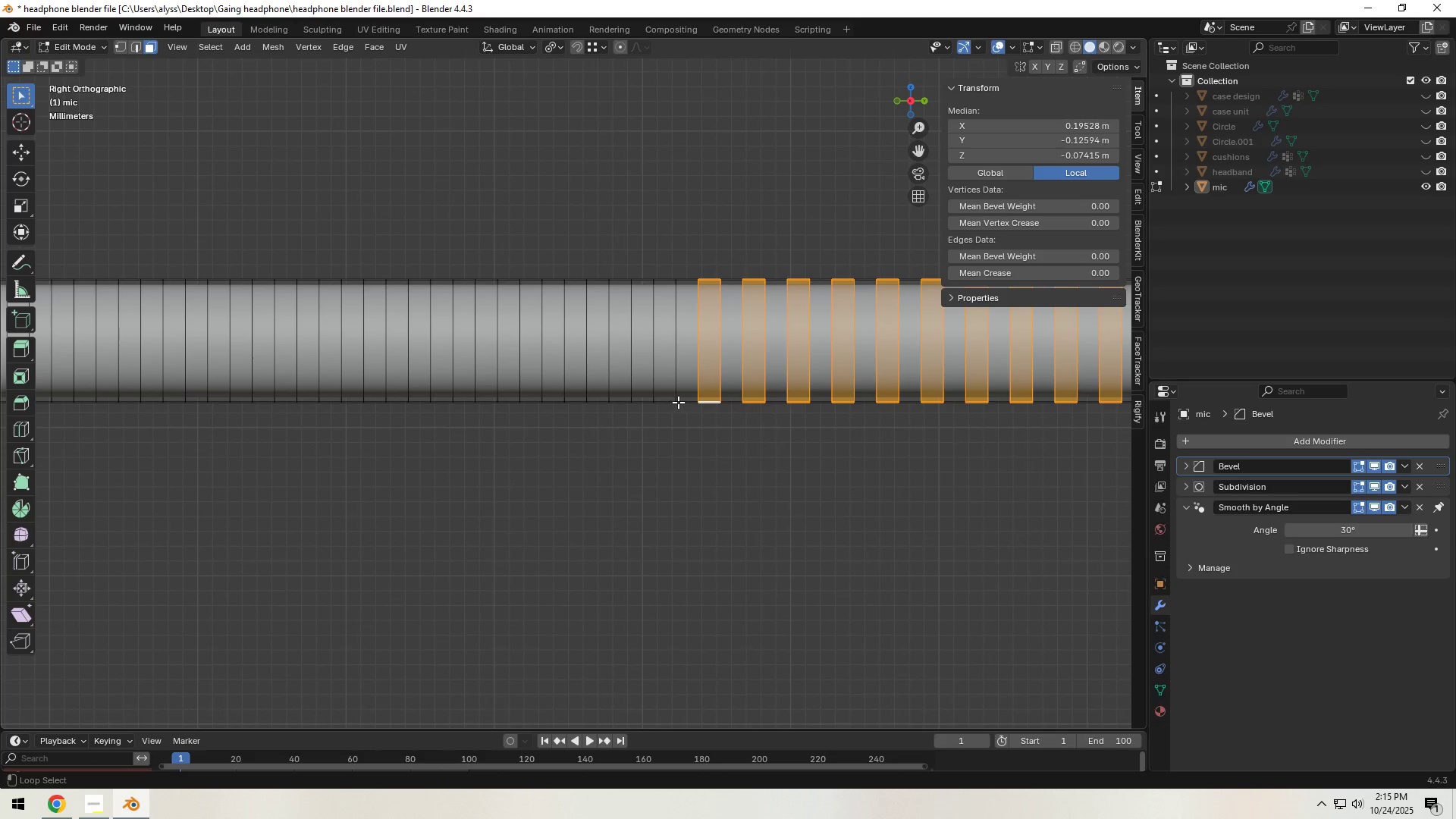 
hold_key(key=AltLeft, duration=1.52)
left_click([664, 402])
 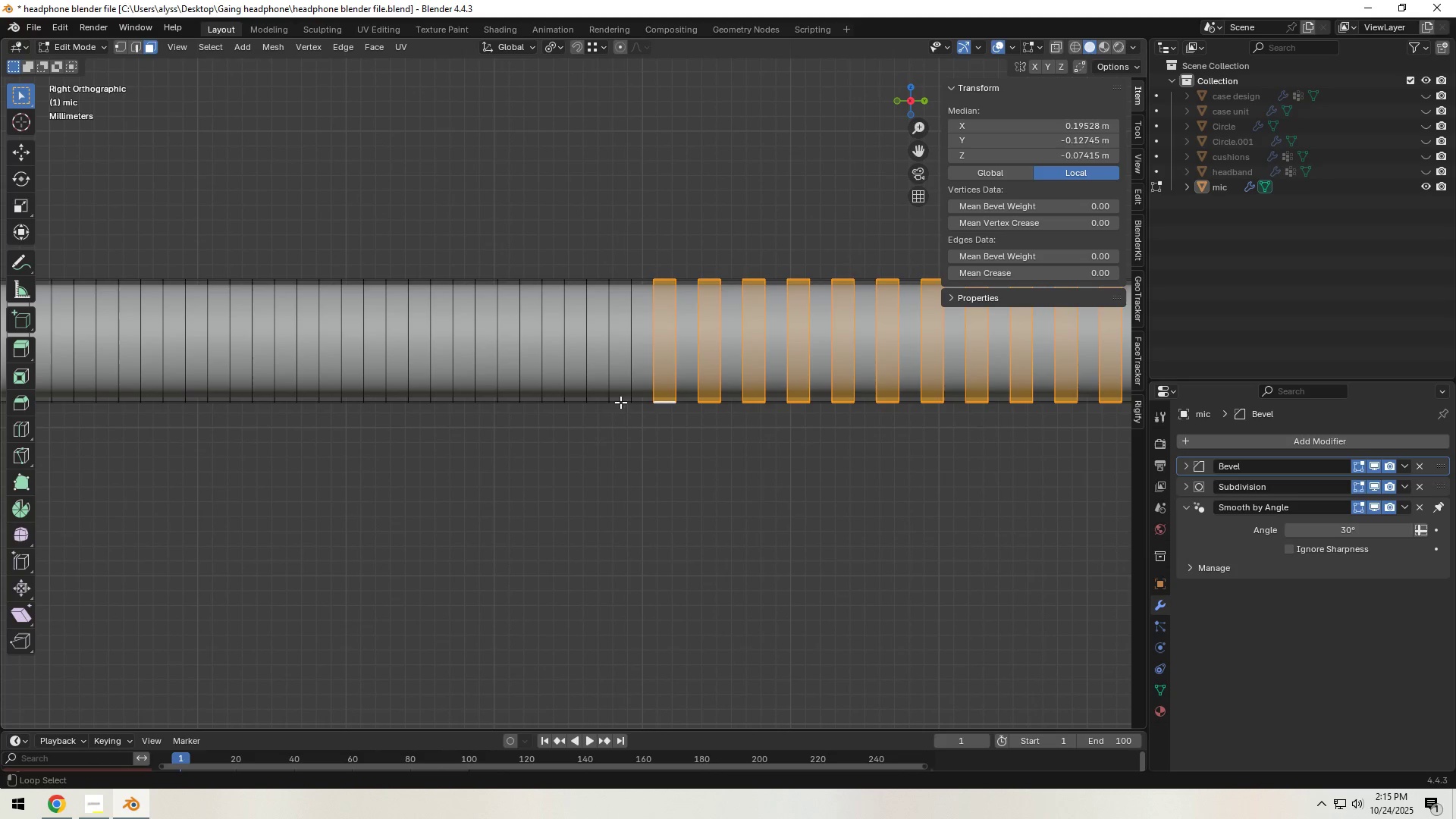 
left_click([620, 402])
 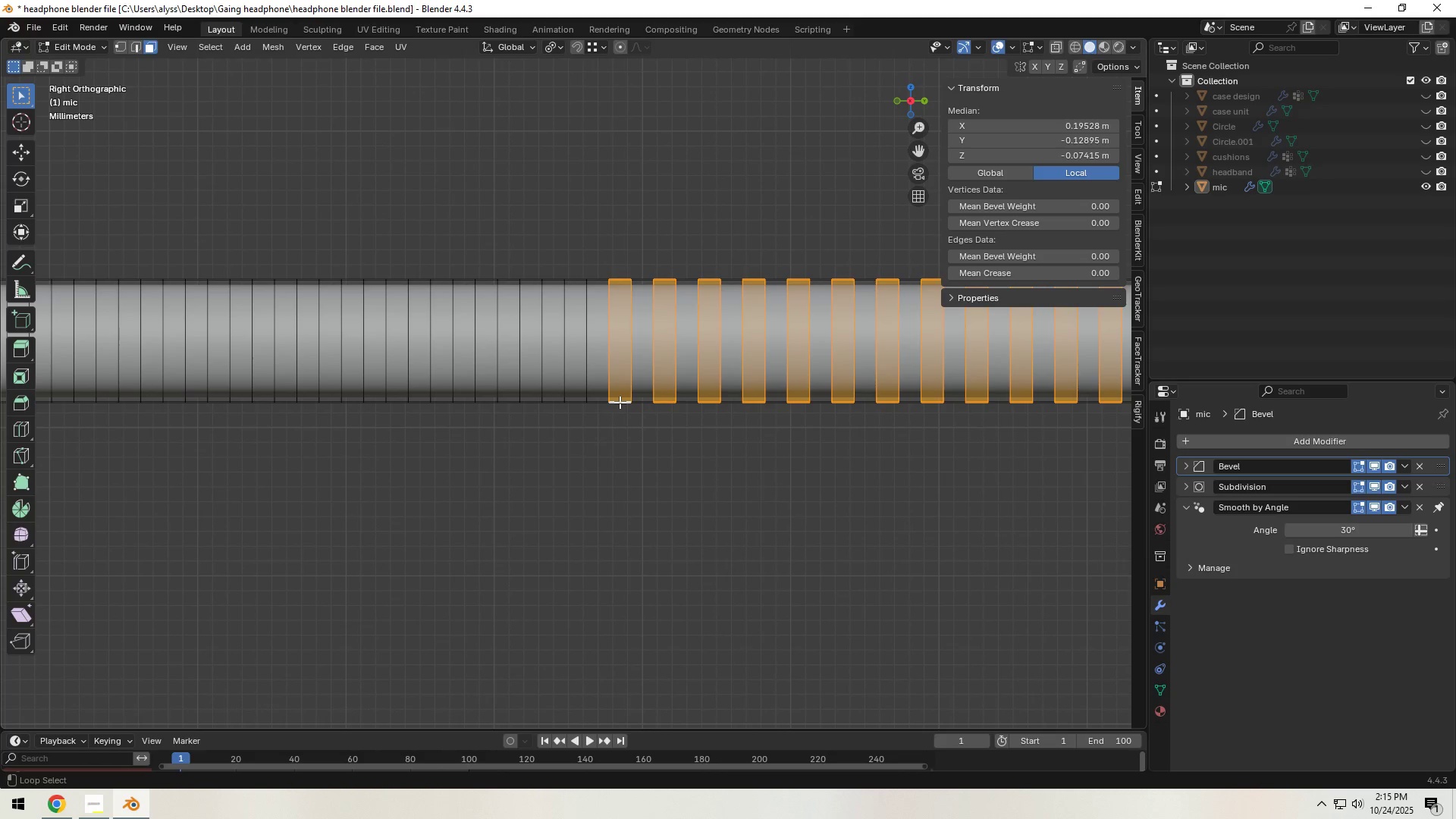 
hold_key(key=AltLeft, duration=1.53)
left_click([579, 402])
 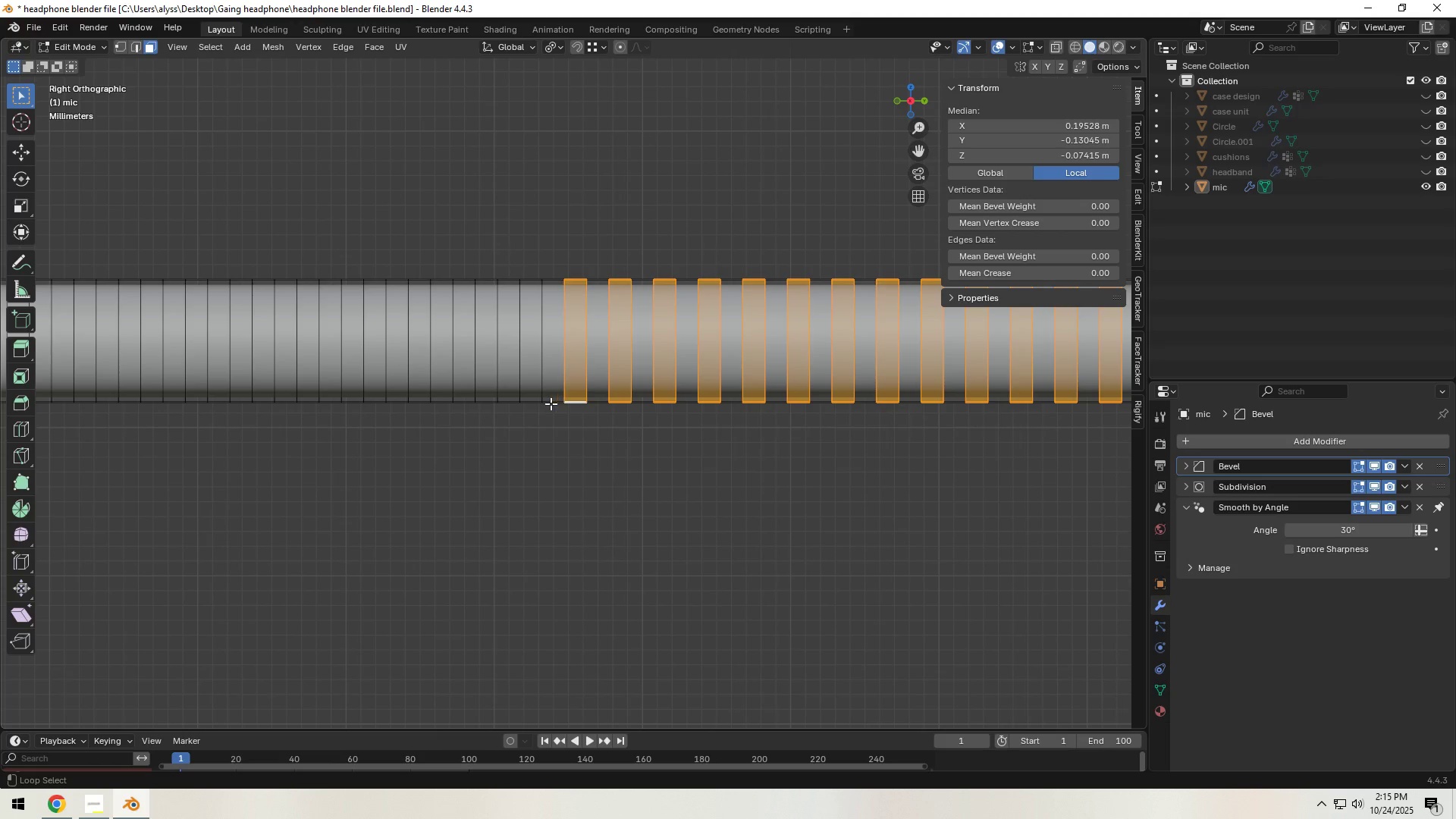 
hold_key(key=AltLeft, duration=1.51)
left_click([531, 401])
 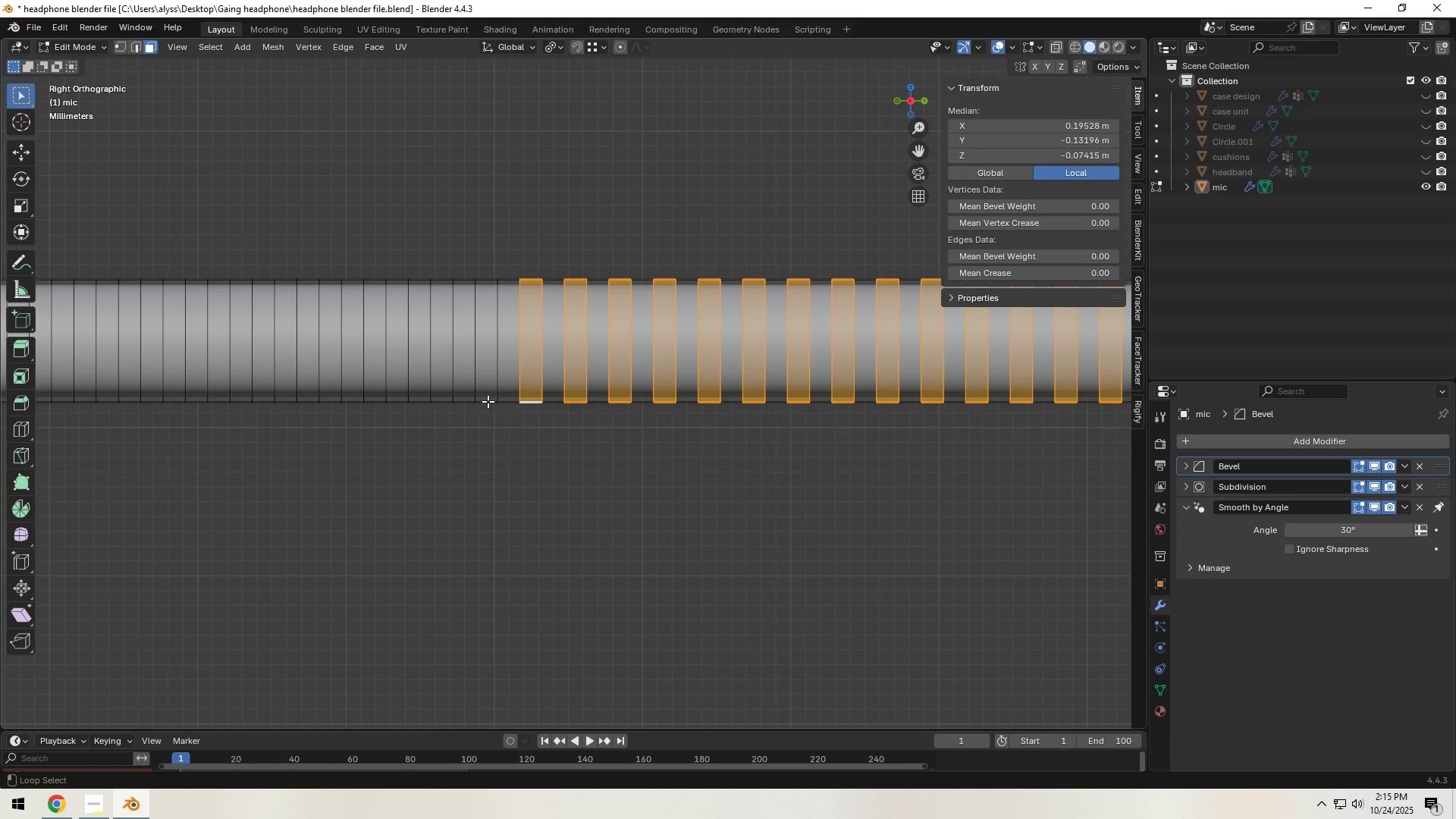 
hold_key(key=AltLeft, duration=1.52)
left_click([482, 400])
 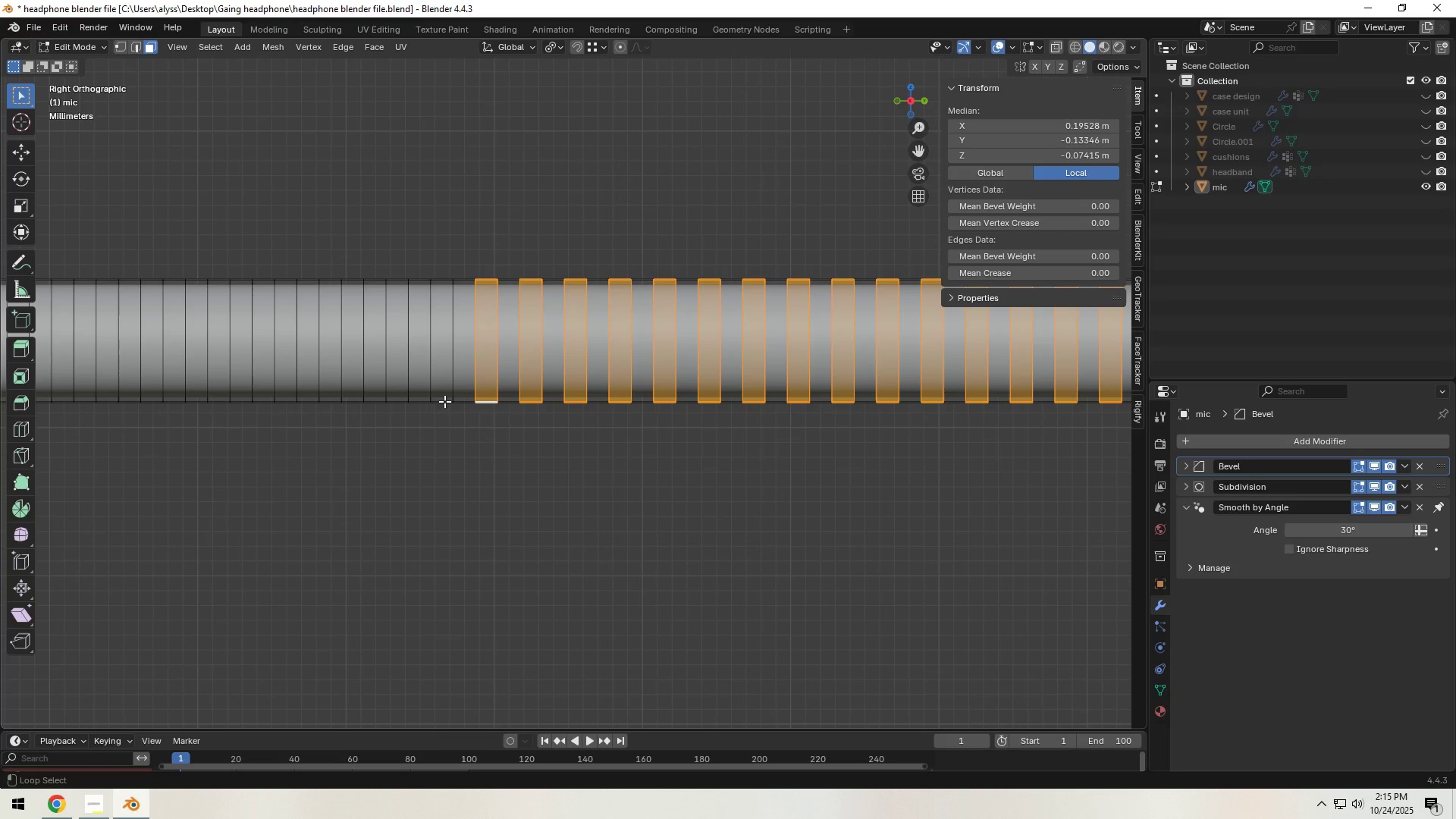 
left_click([444, 401])
 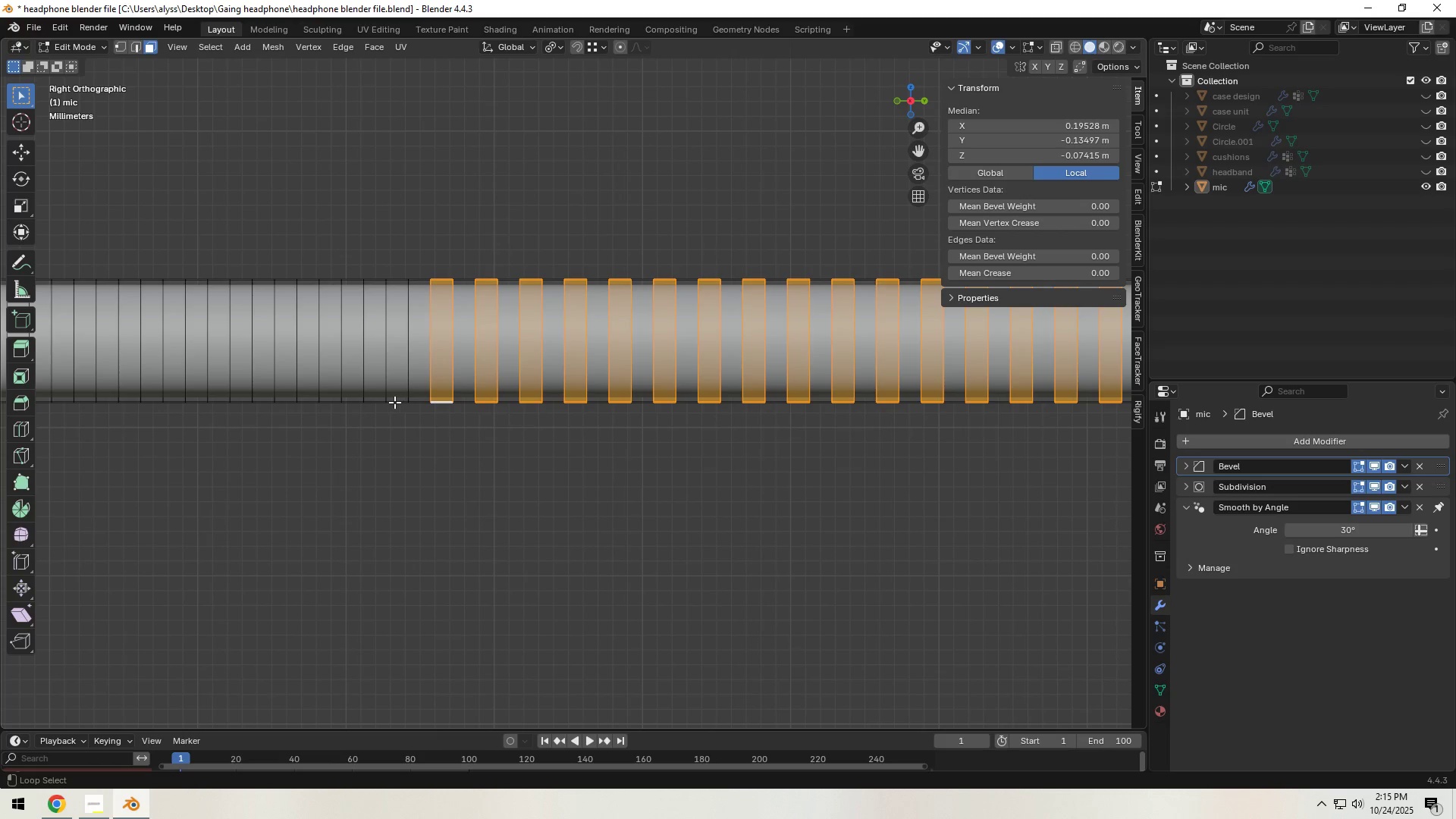 
left_click([394, 402])
 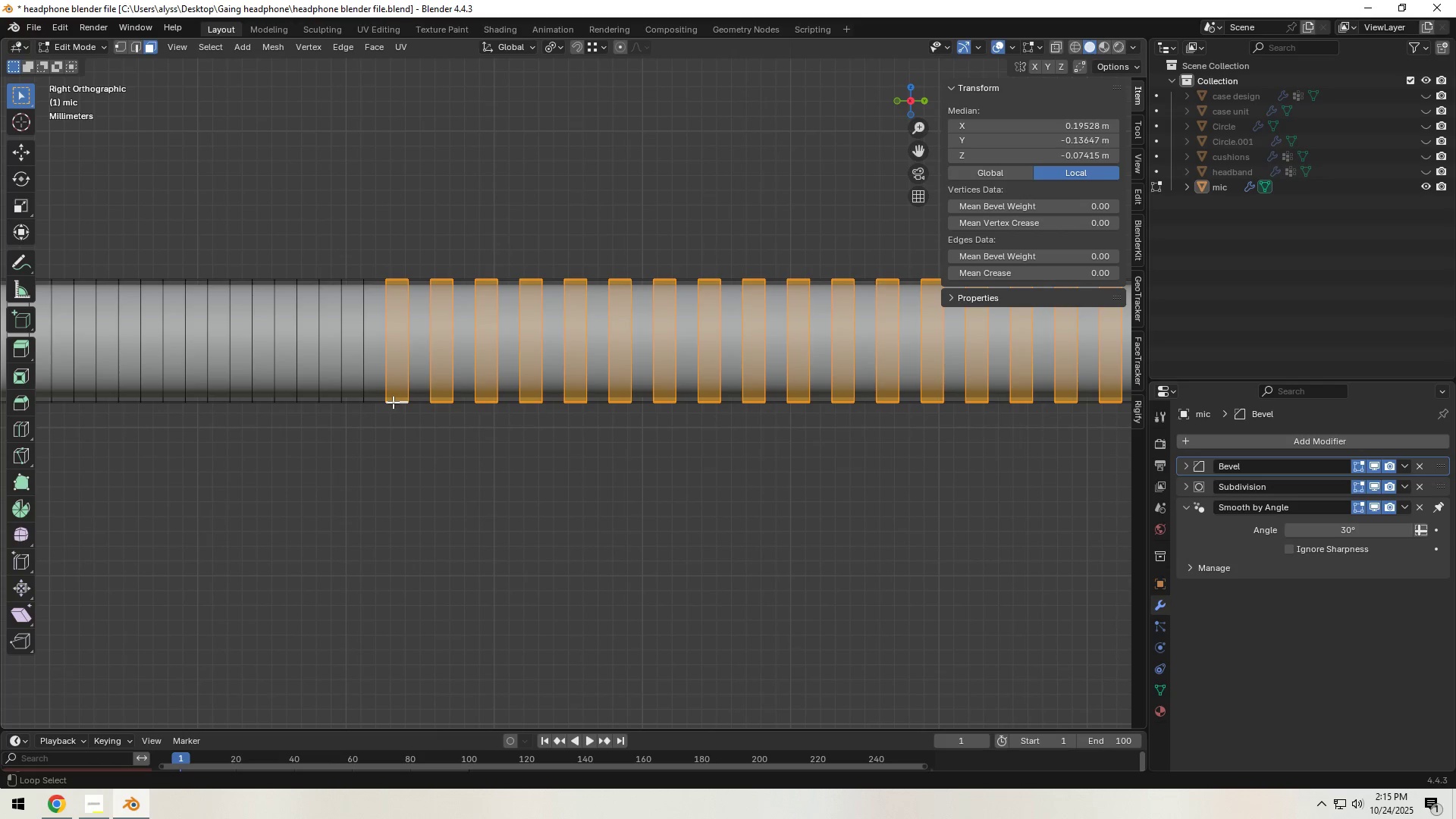 
hold_key(key=AltLeft, duration=1.53)
left_click([353, 400])
 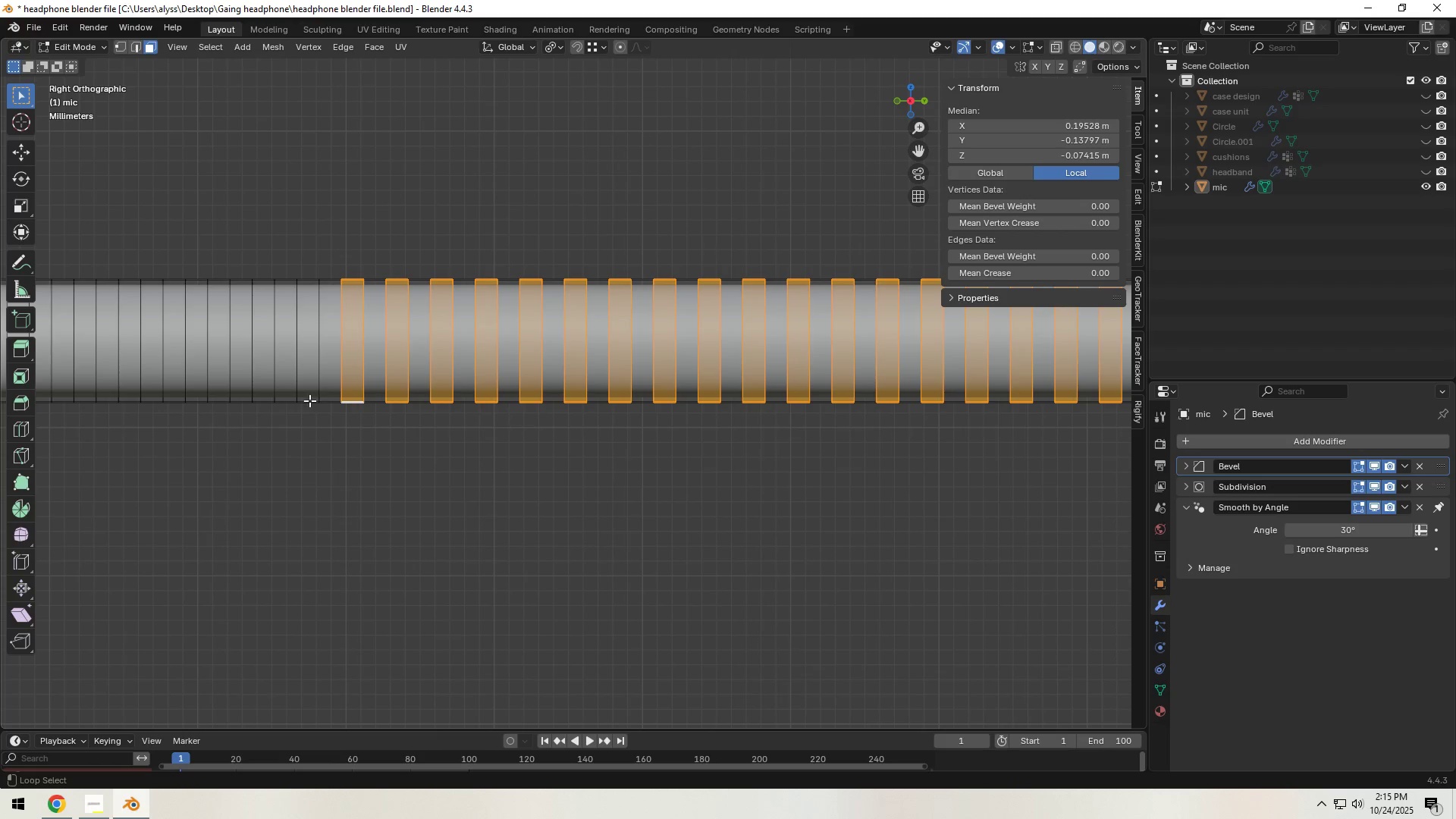 
hold_key(key=AltLeft, duration=1.51)
left_click([307, 400])
 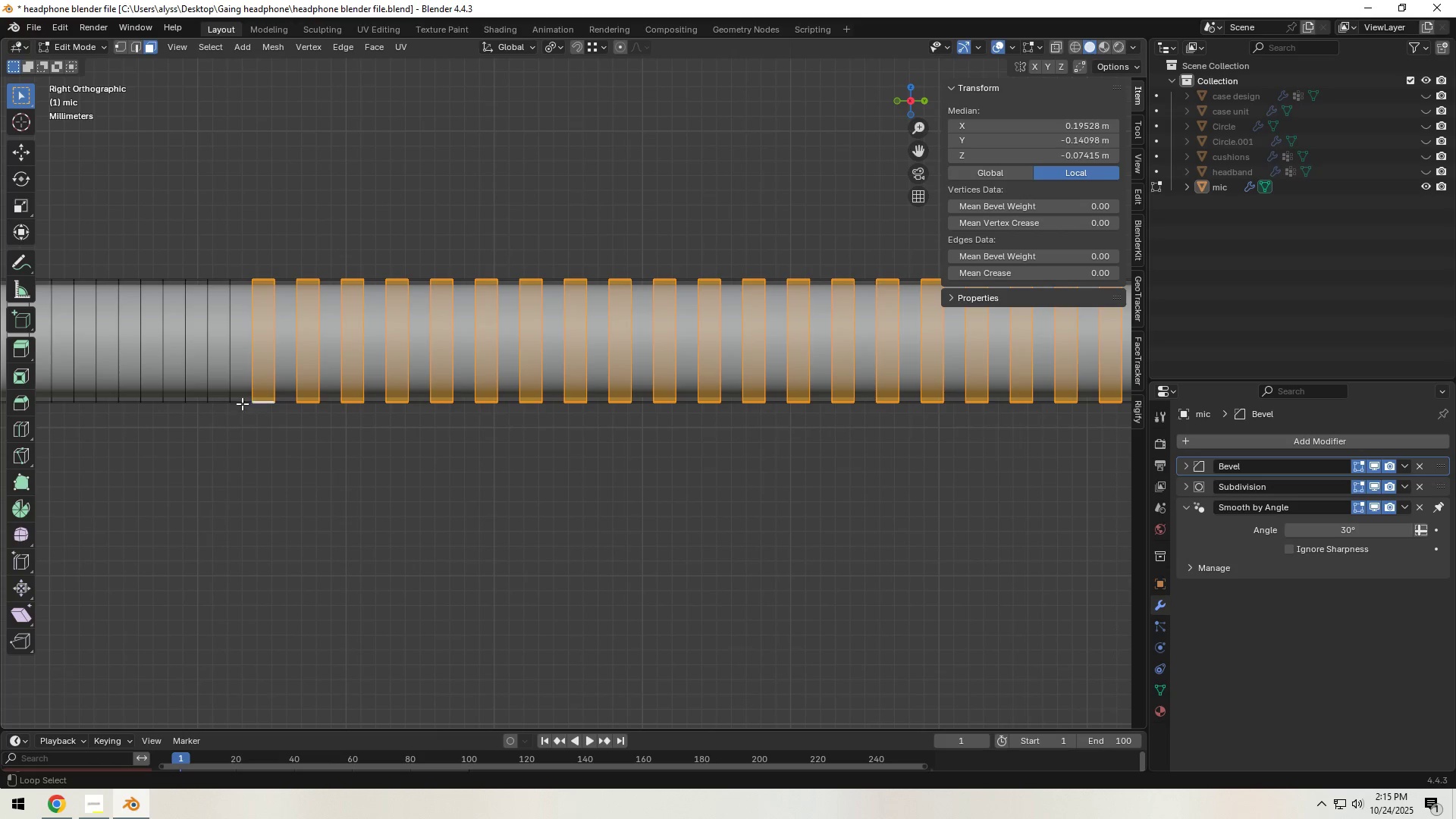 
hold_key(key=AltLeft, duration=1.52)
left_click([218, 401])
 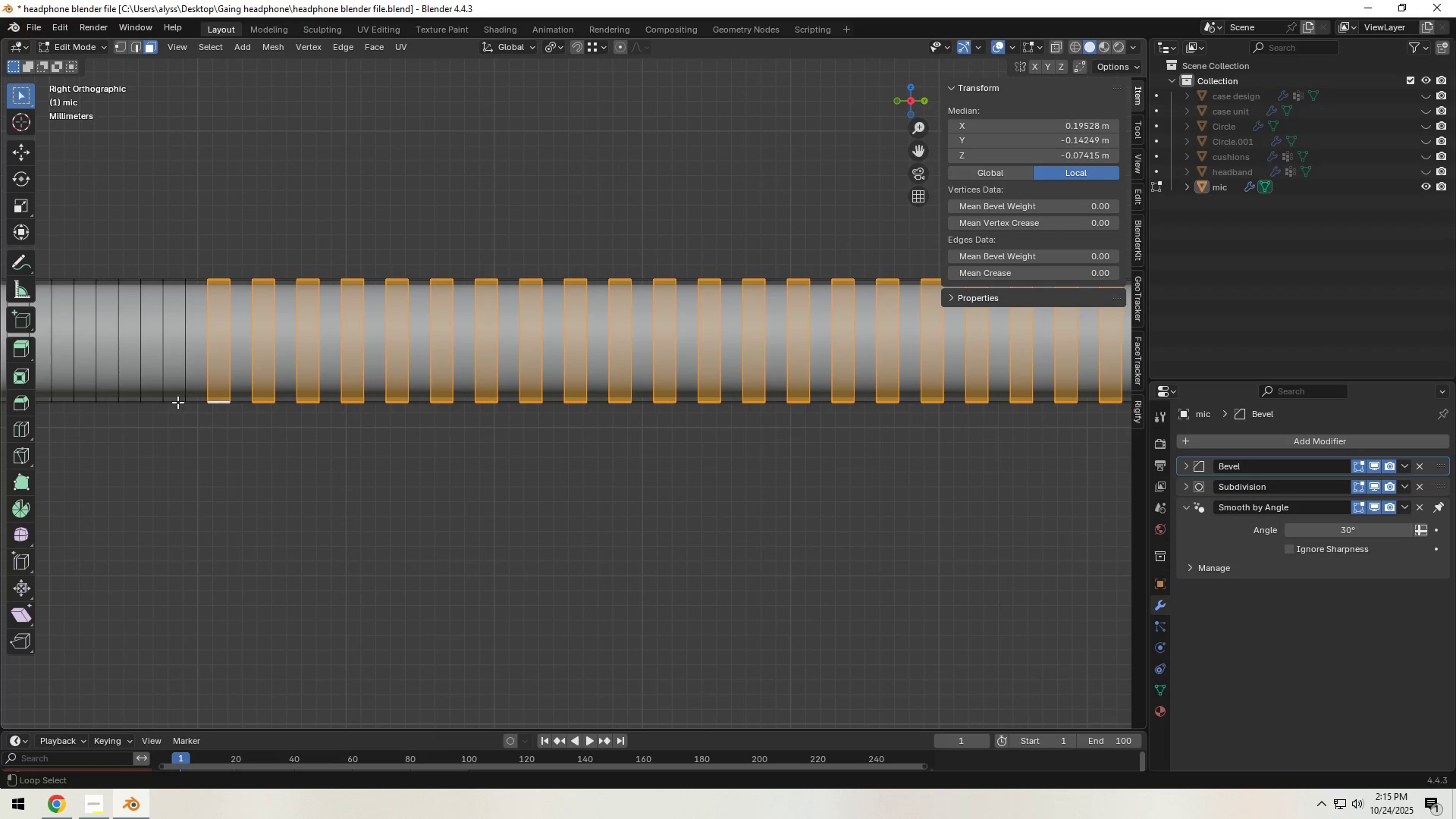 
left_click([175, 402])
 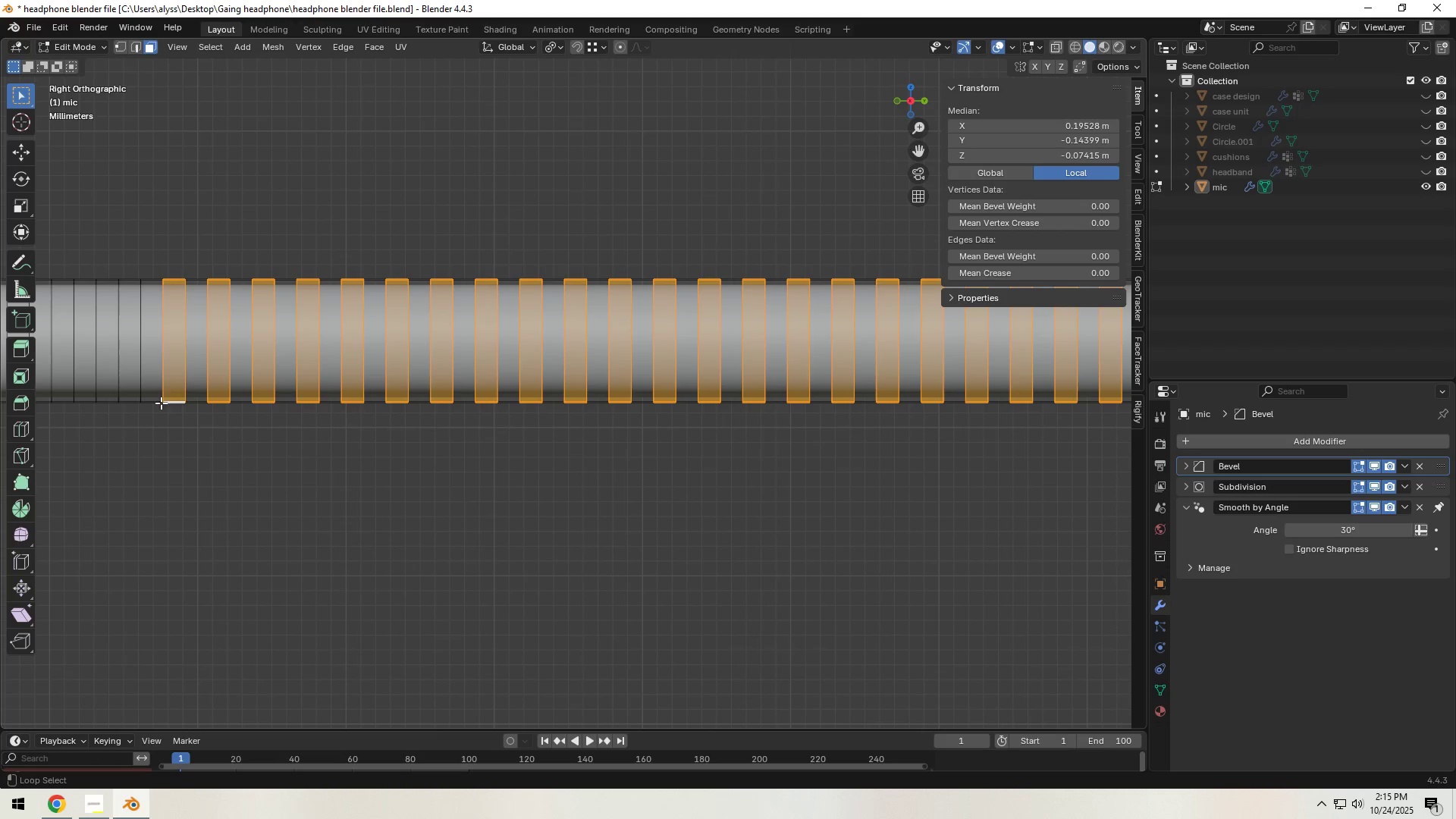 
hold_key(key=AltLeft, duration=1.52)
left_click([129, 403])
 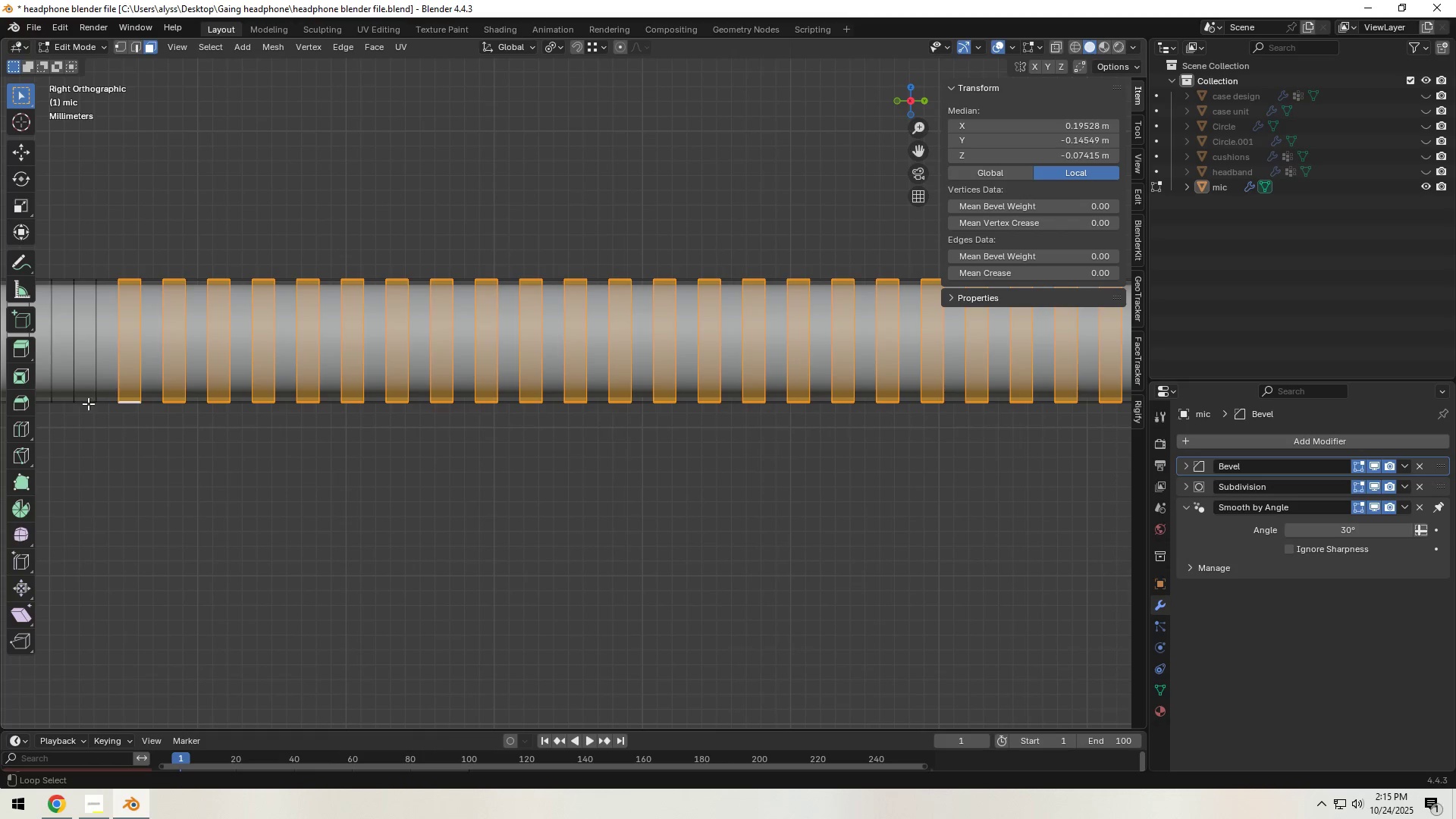 
left_click([88, 403])
 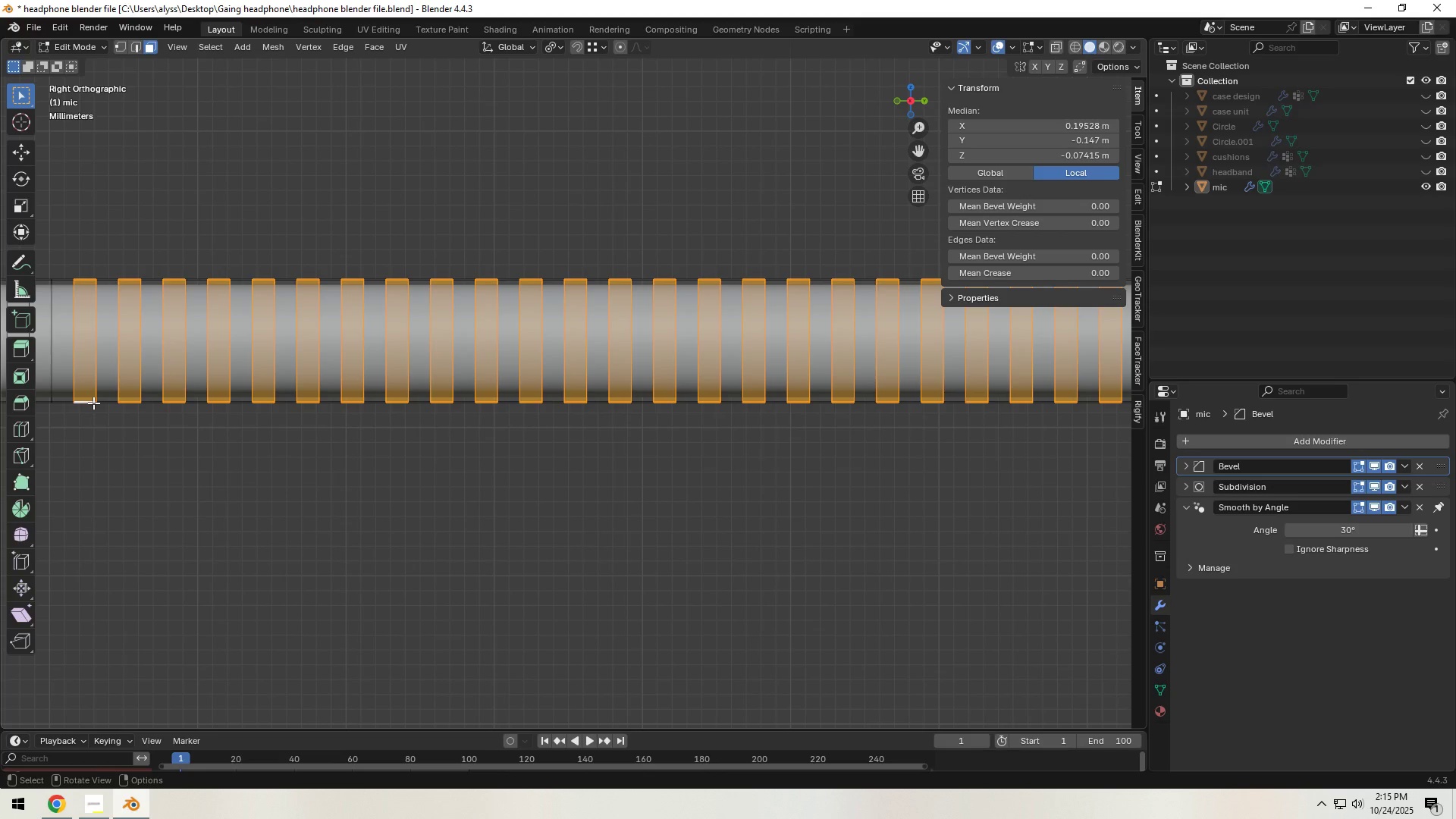 
hold_key(key=ShiftLeft, duration=1.53)
 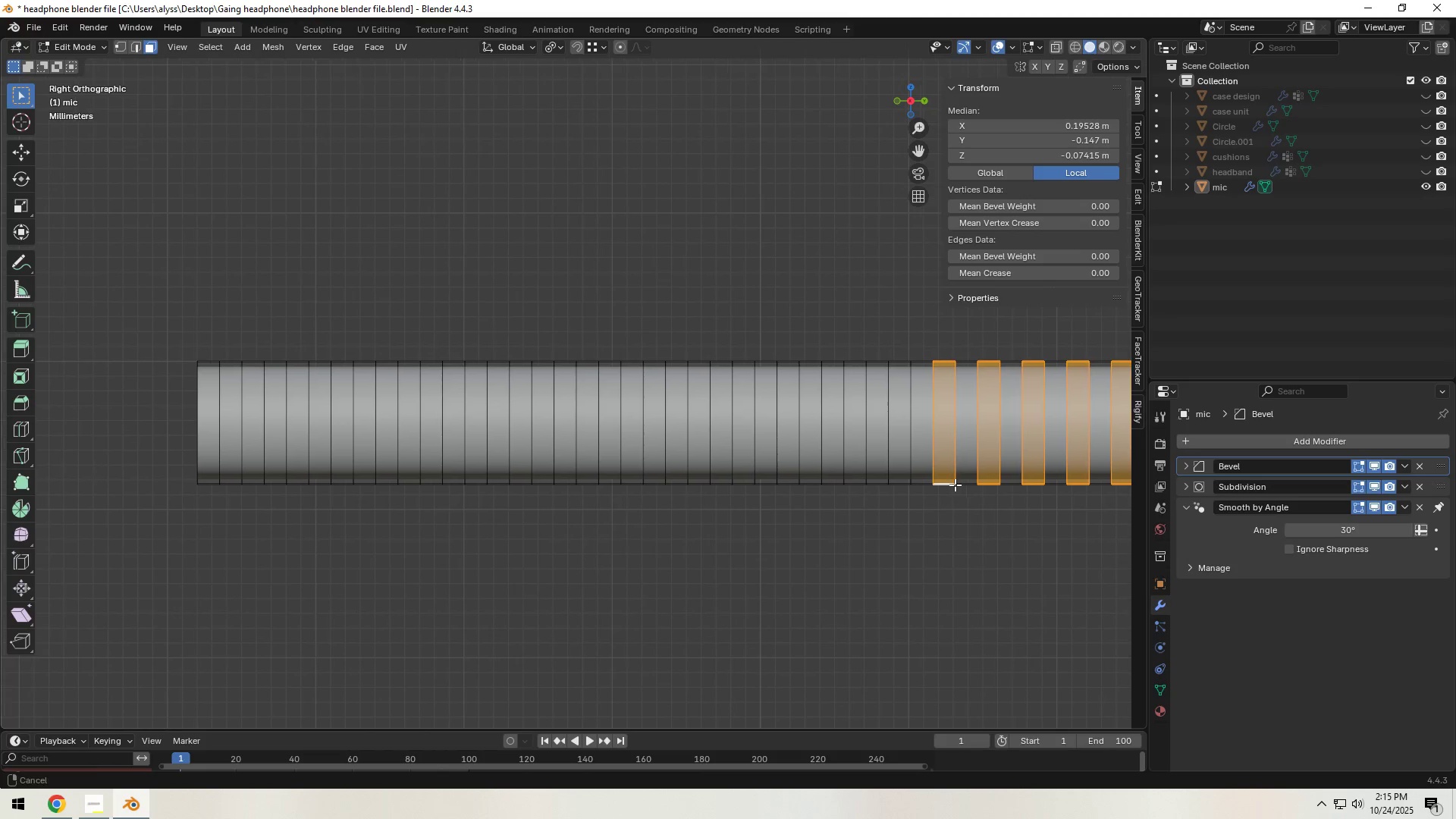 
key(Shift+ShiftLeft)
 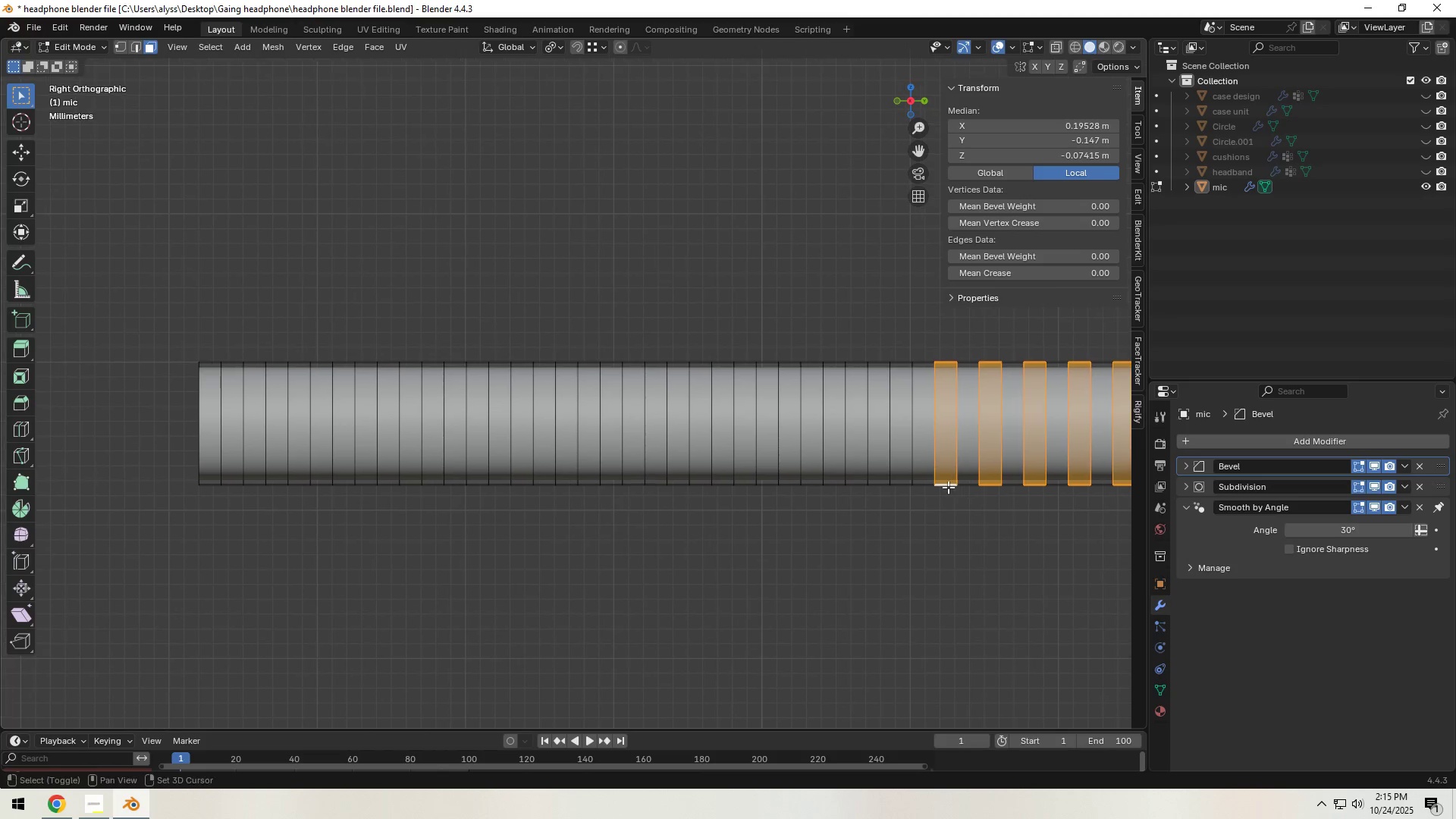 
key(Shift+ShiftLeft)
 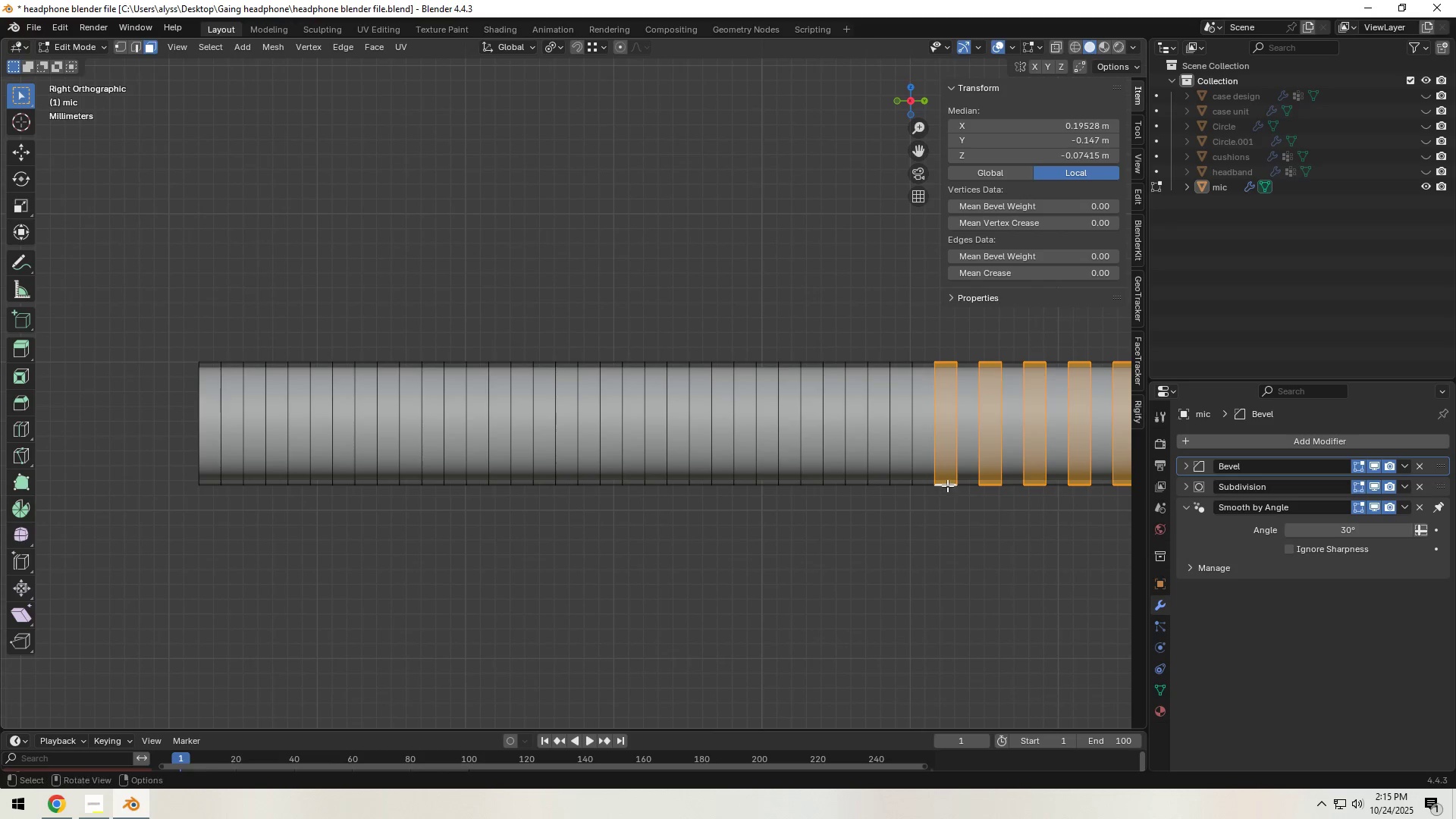 
hold_key(key=ShiftLeft, duration=13.88)
hold_key(key=AltLeft, duration=1.54)
left_click([898, 483])
 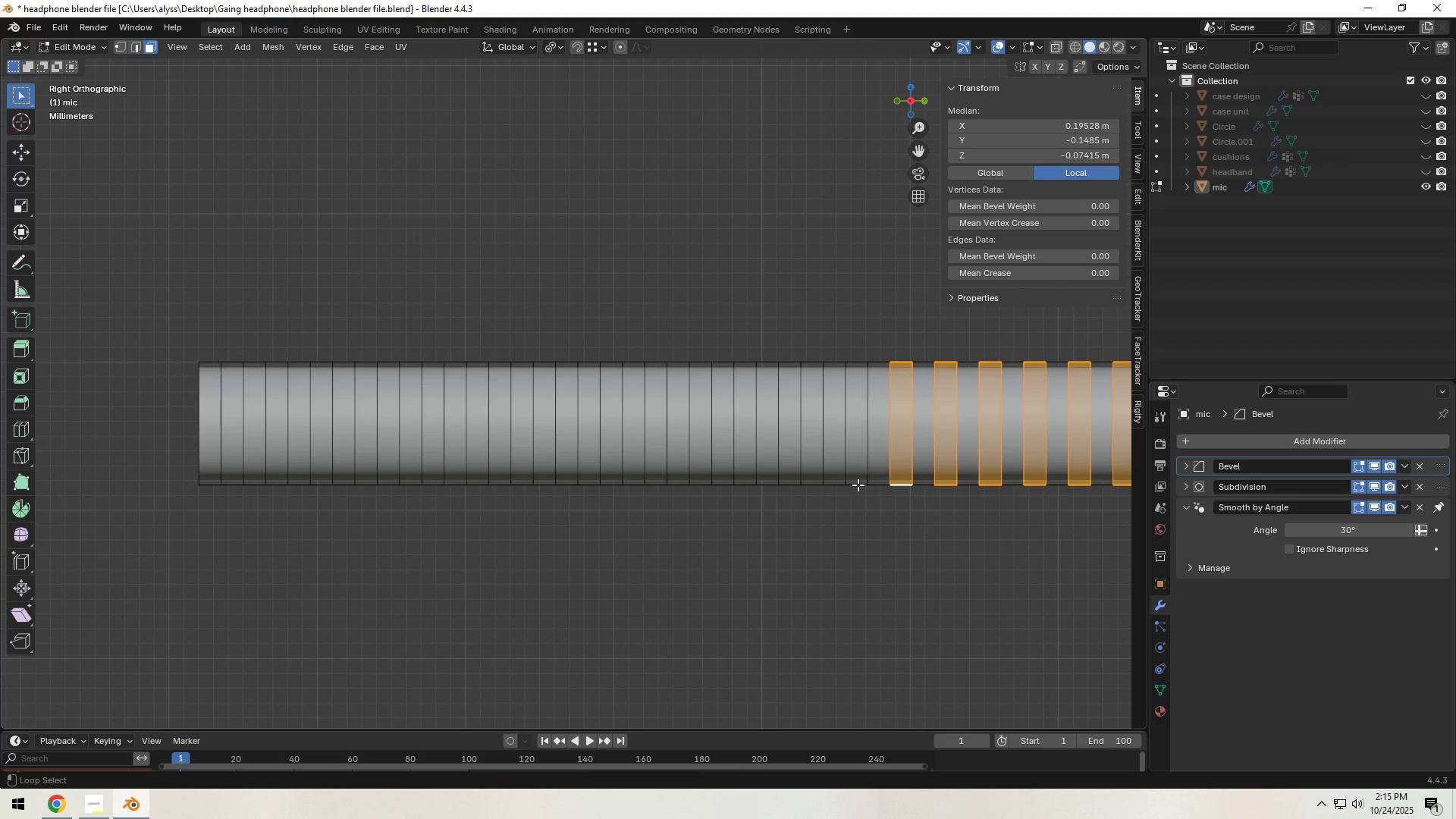 
left_click([858, 485])
 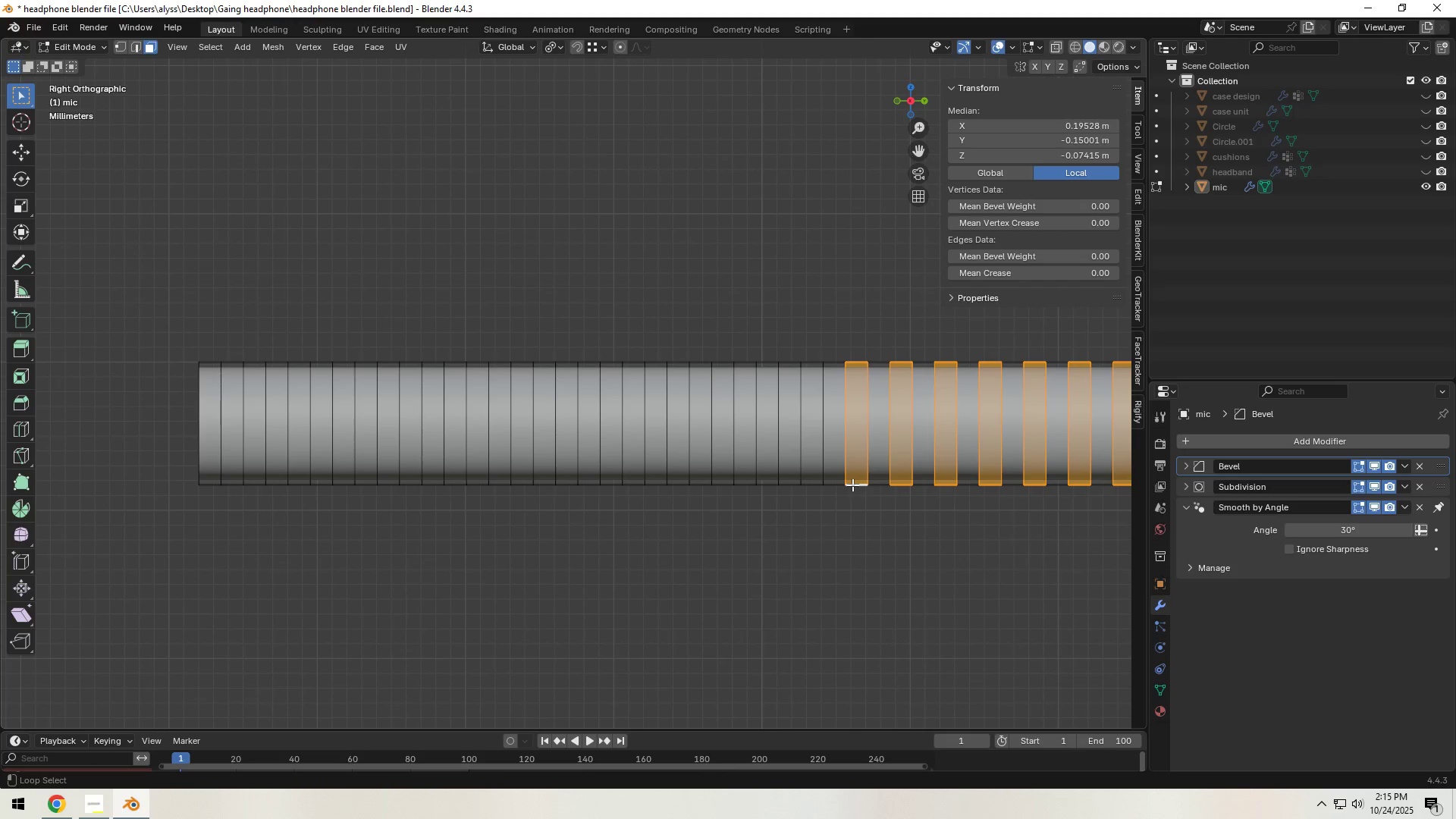 
hold_key(key=AltLeft, duration=1.51)
left_click([812, 484])
 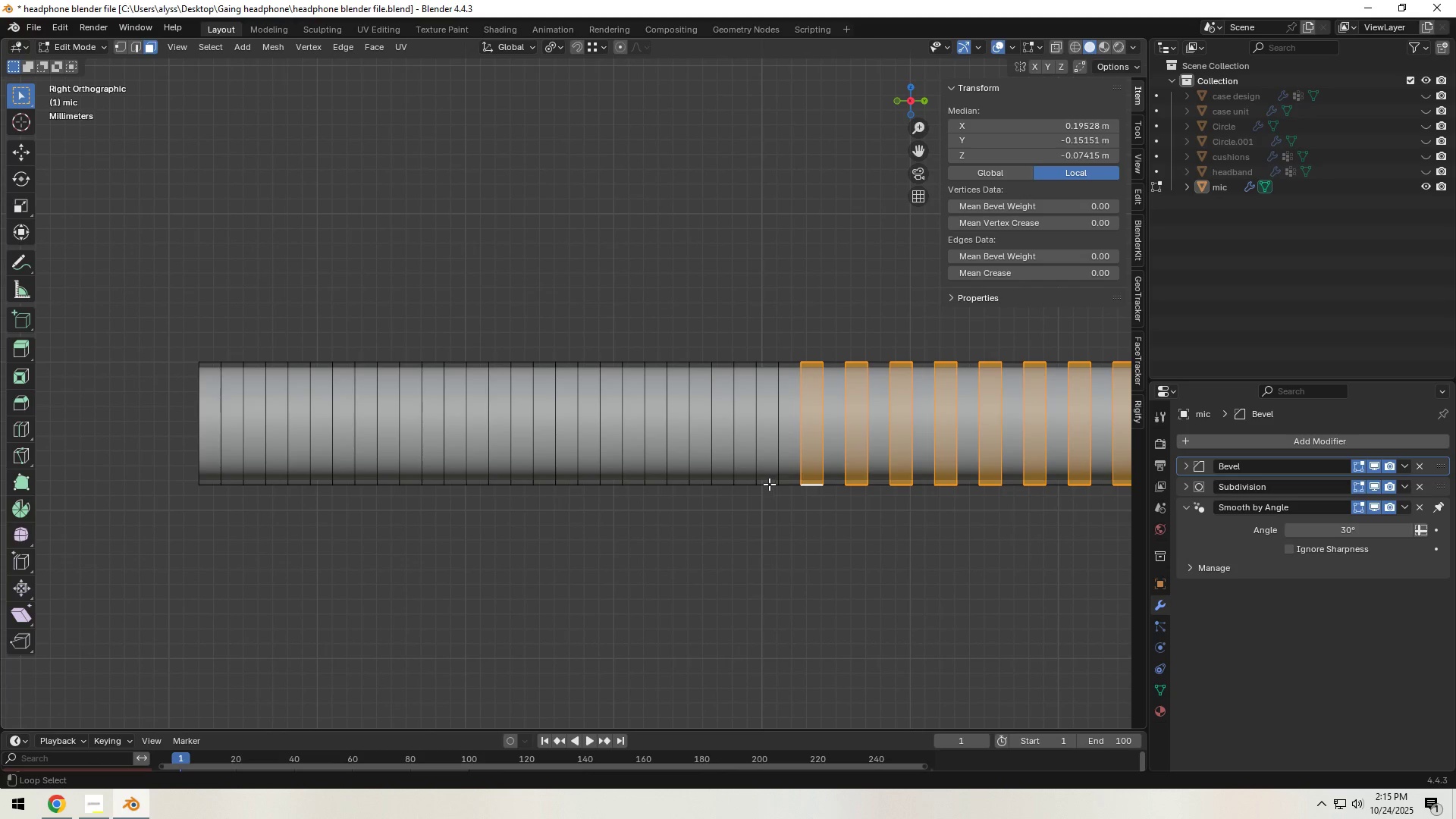 
left_click([769, 484])
 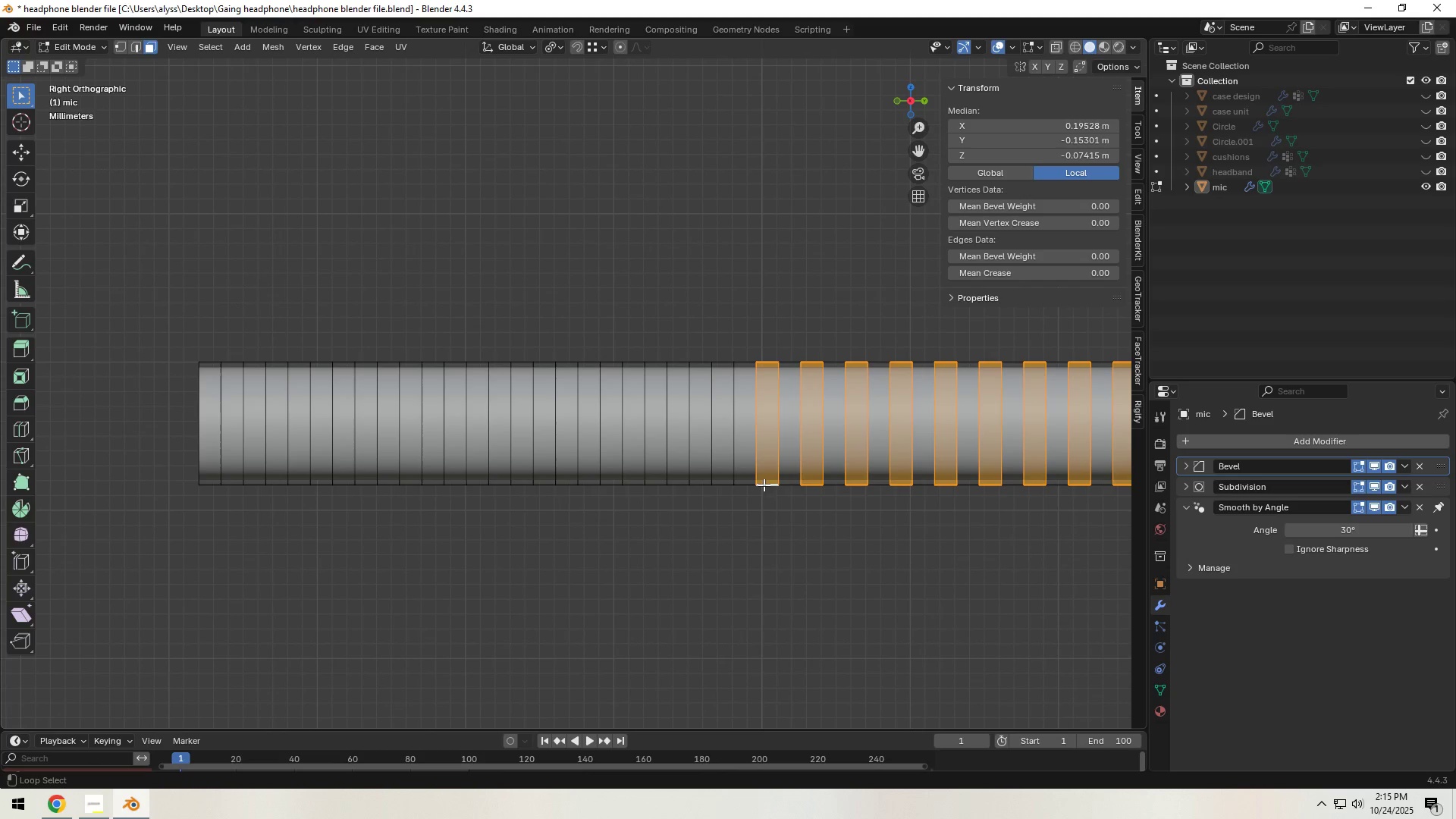 
hold_key(key=AltLeft, duration=1.52)
left_click([724, 485])
 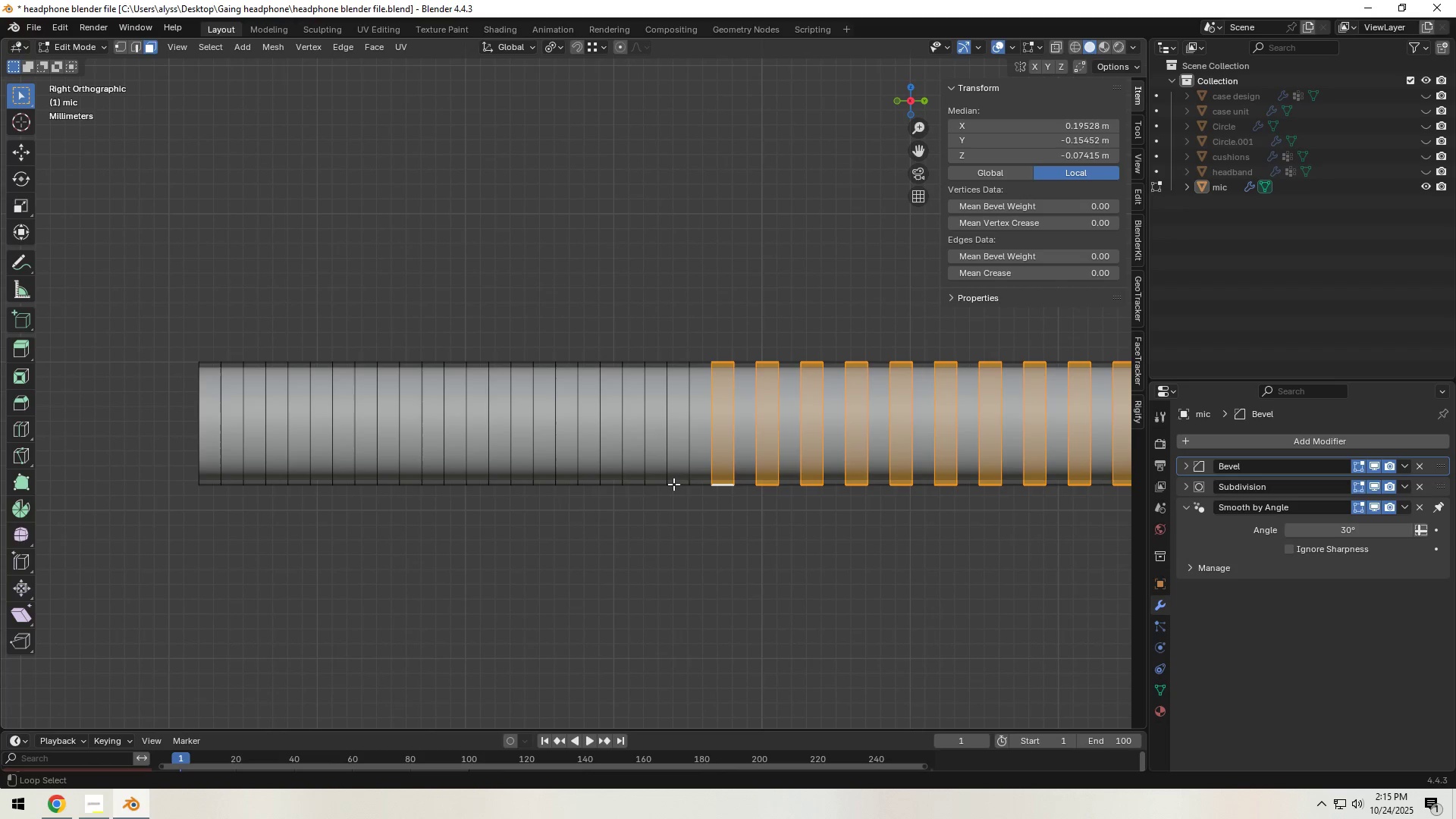 
hold_key(key=AltLeft, duration=1.51)
left_click([676, 482])
 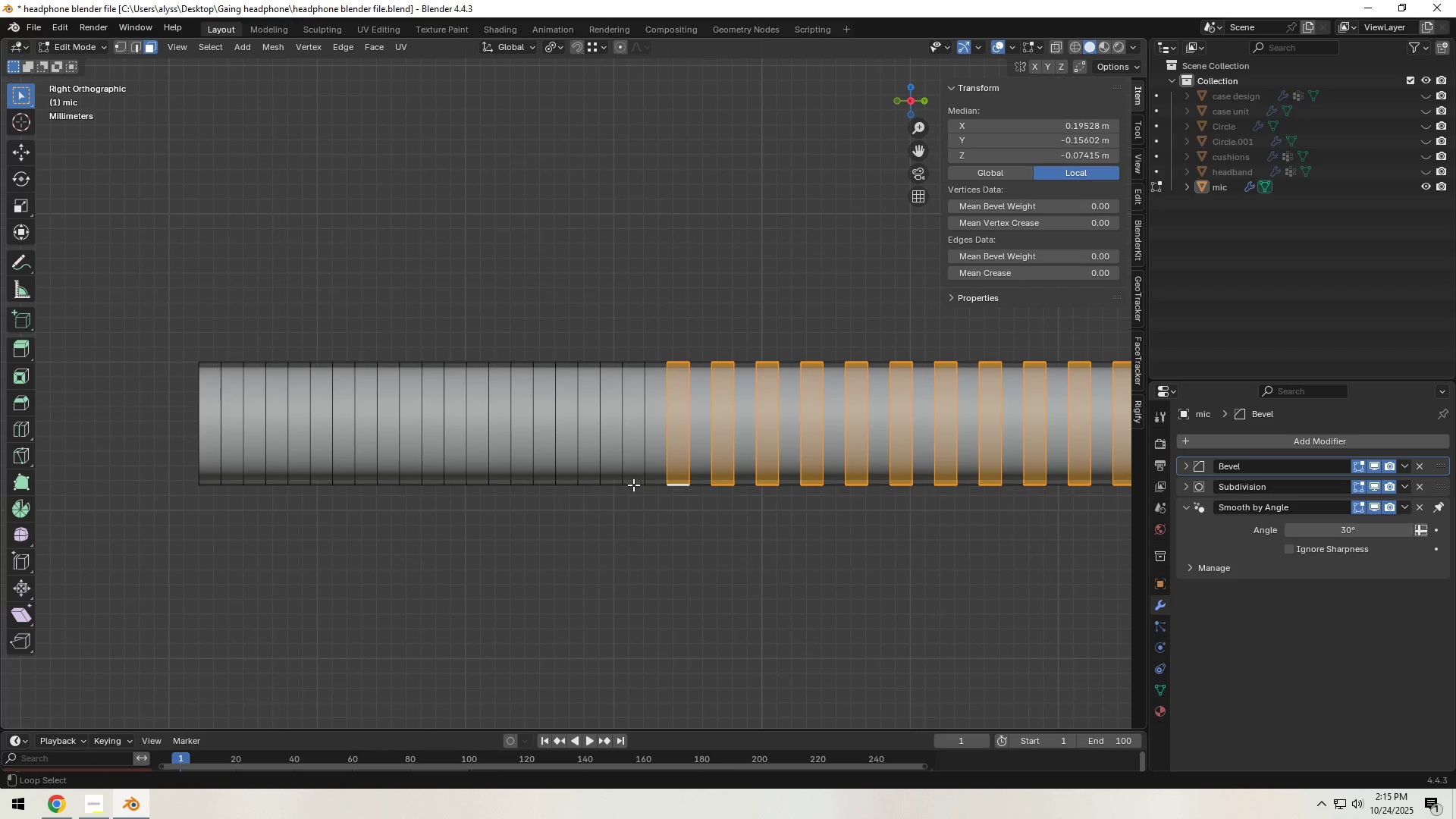 
left_click([632, 485])
 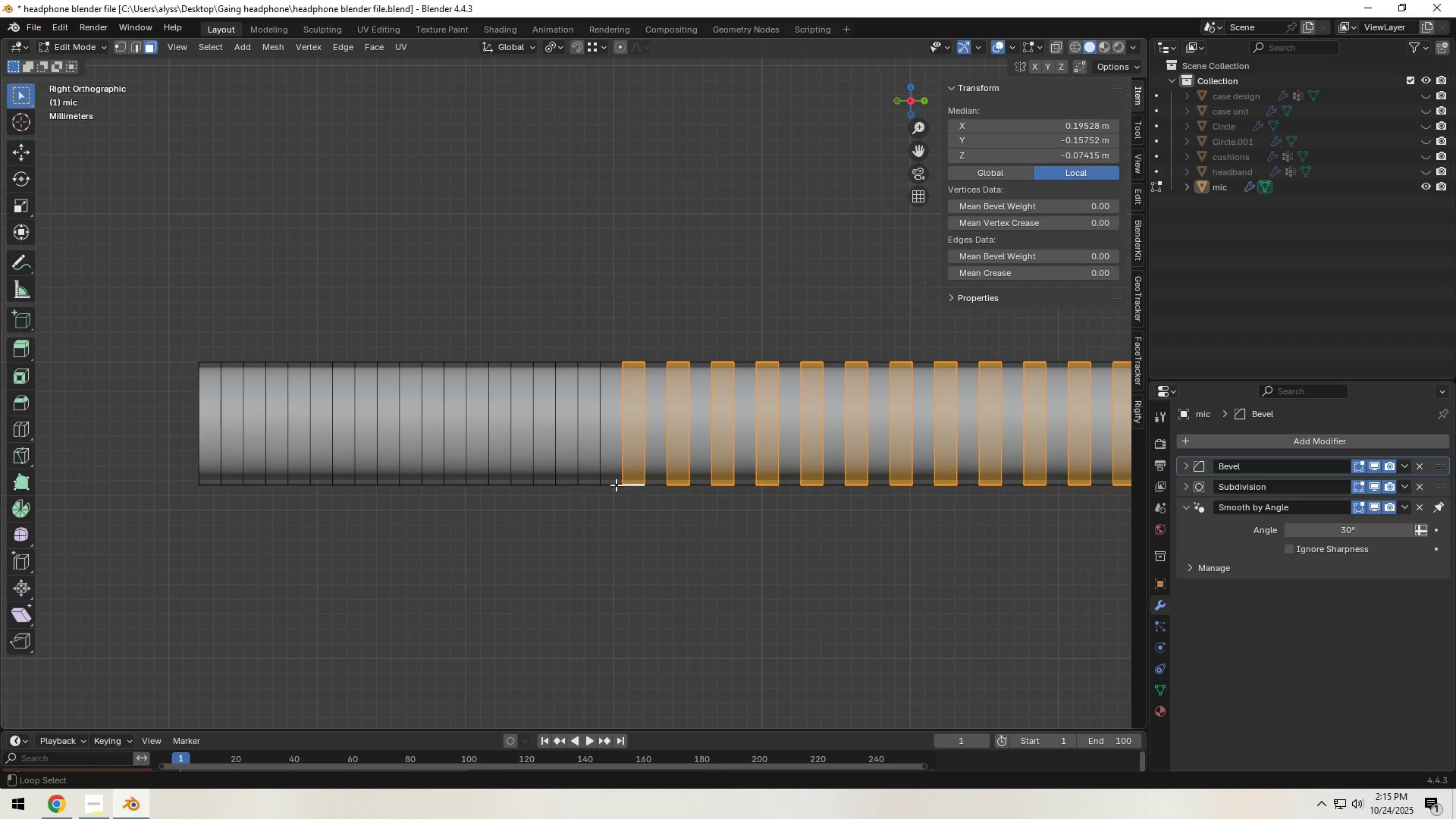 
hold_key(key=AltLeft, duration=1.51)
left_click([587, 484])
 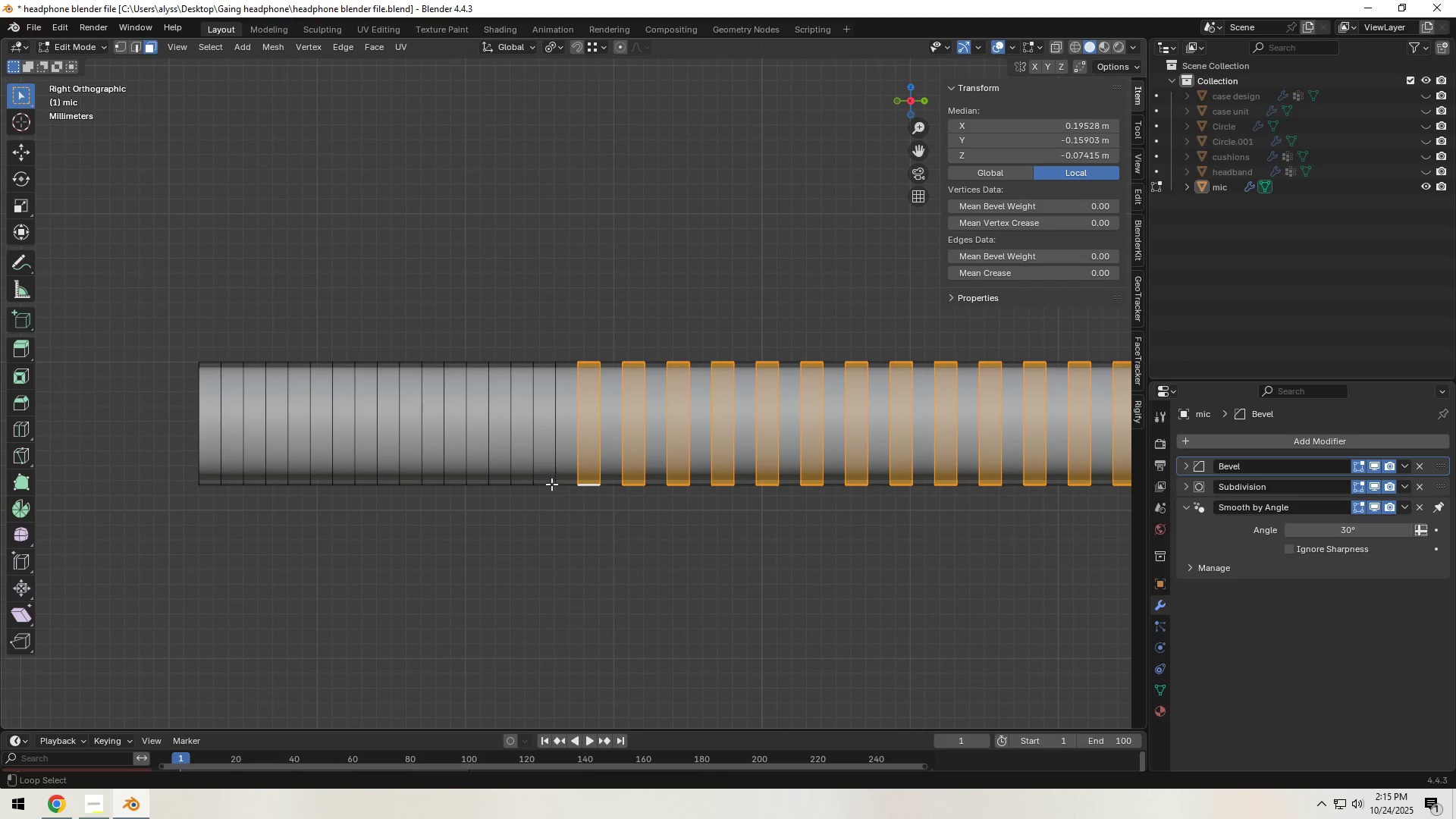 
left_click([544, 484])
 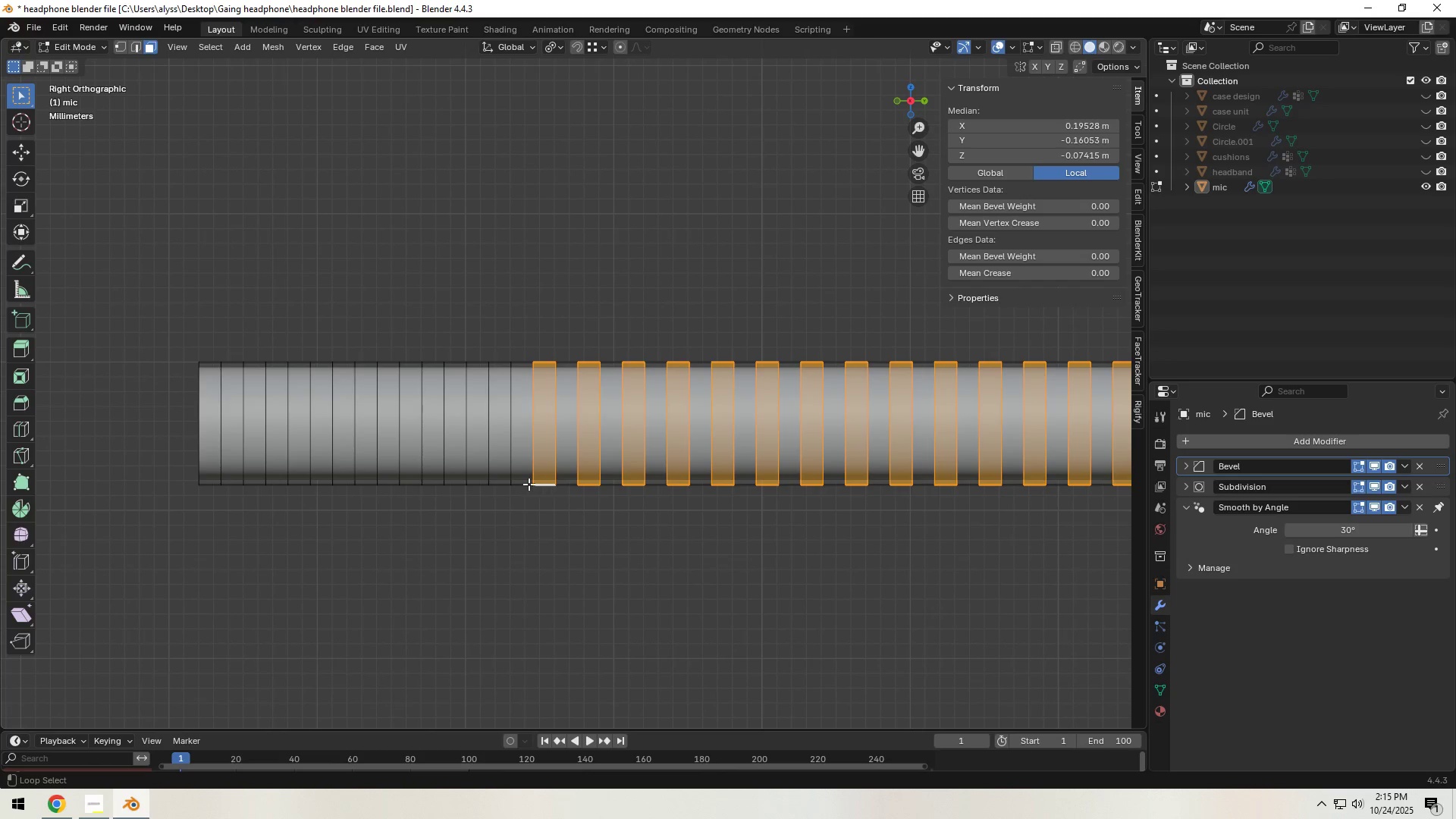 
hold_key(key=AltLeft, duration=1.51)
 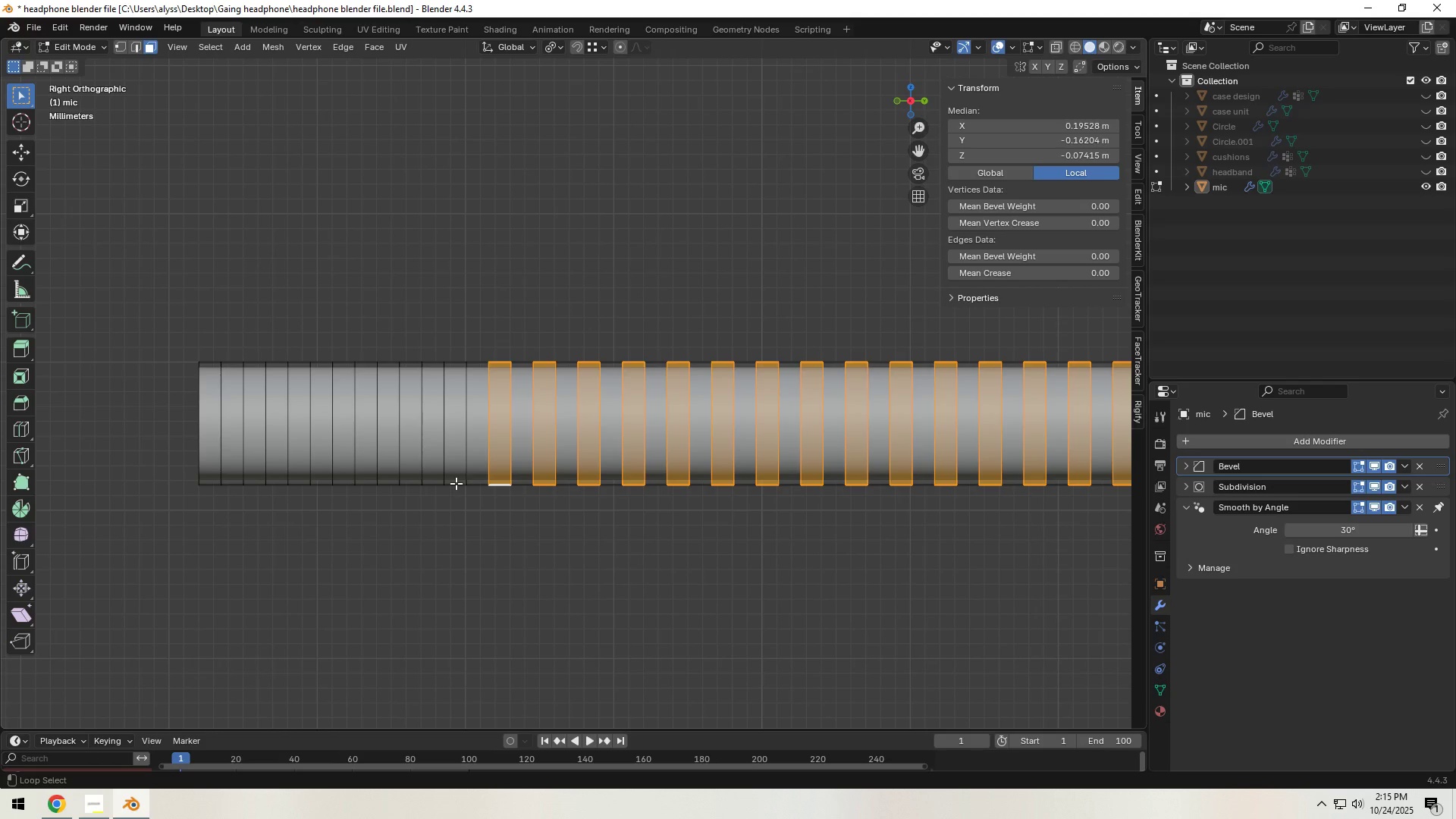 
hold_key(key=AltLeft, duration=1.53)
left_click([453, 483])
 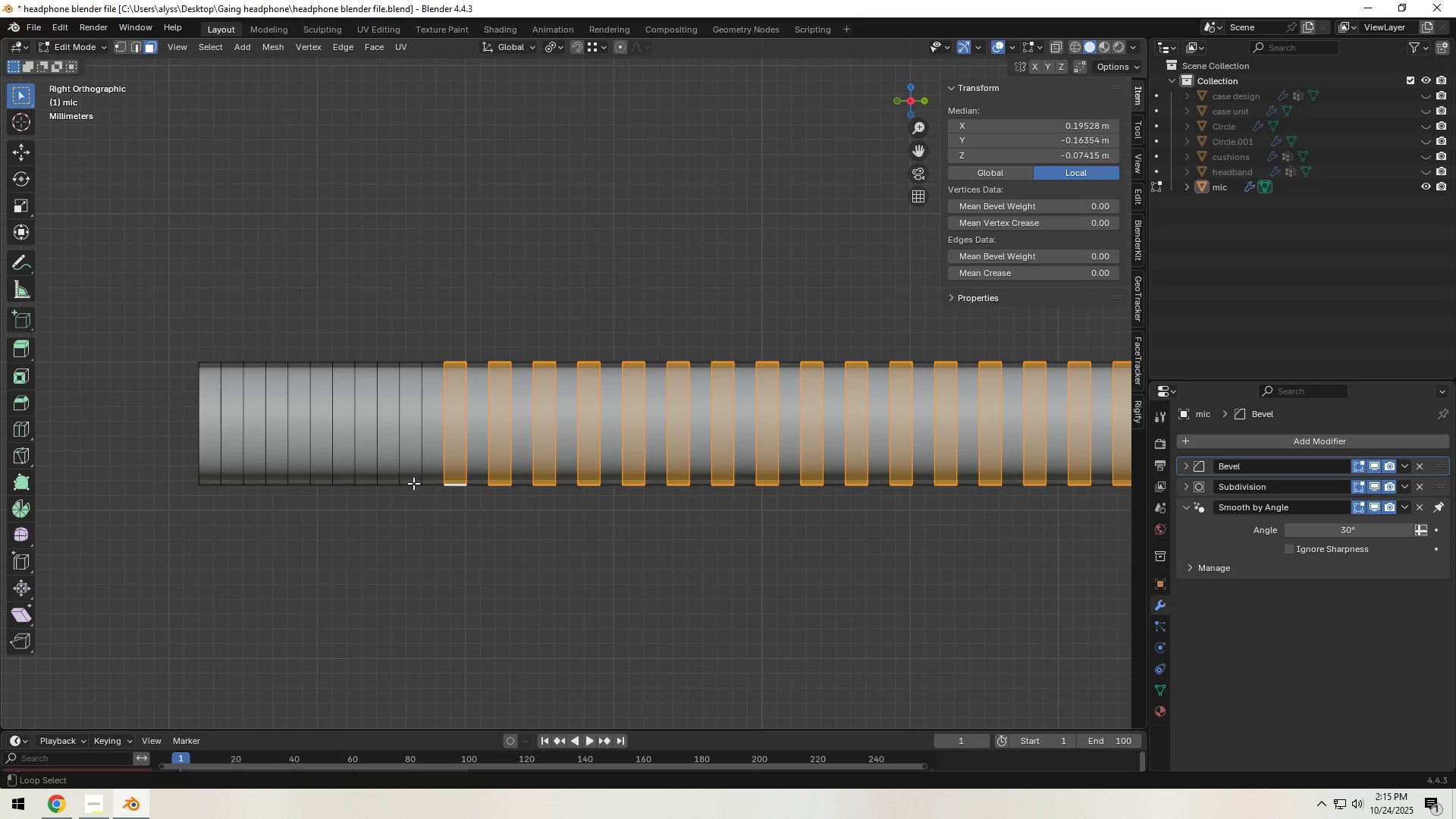 
left_click([413, 483])
 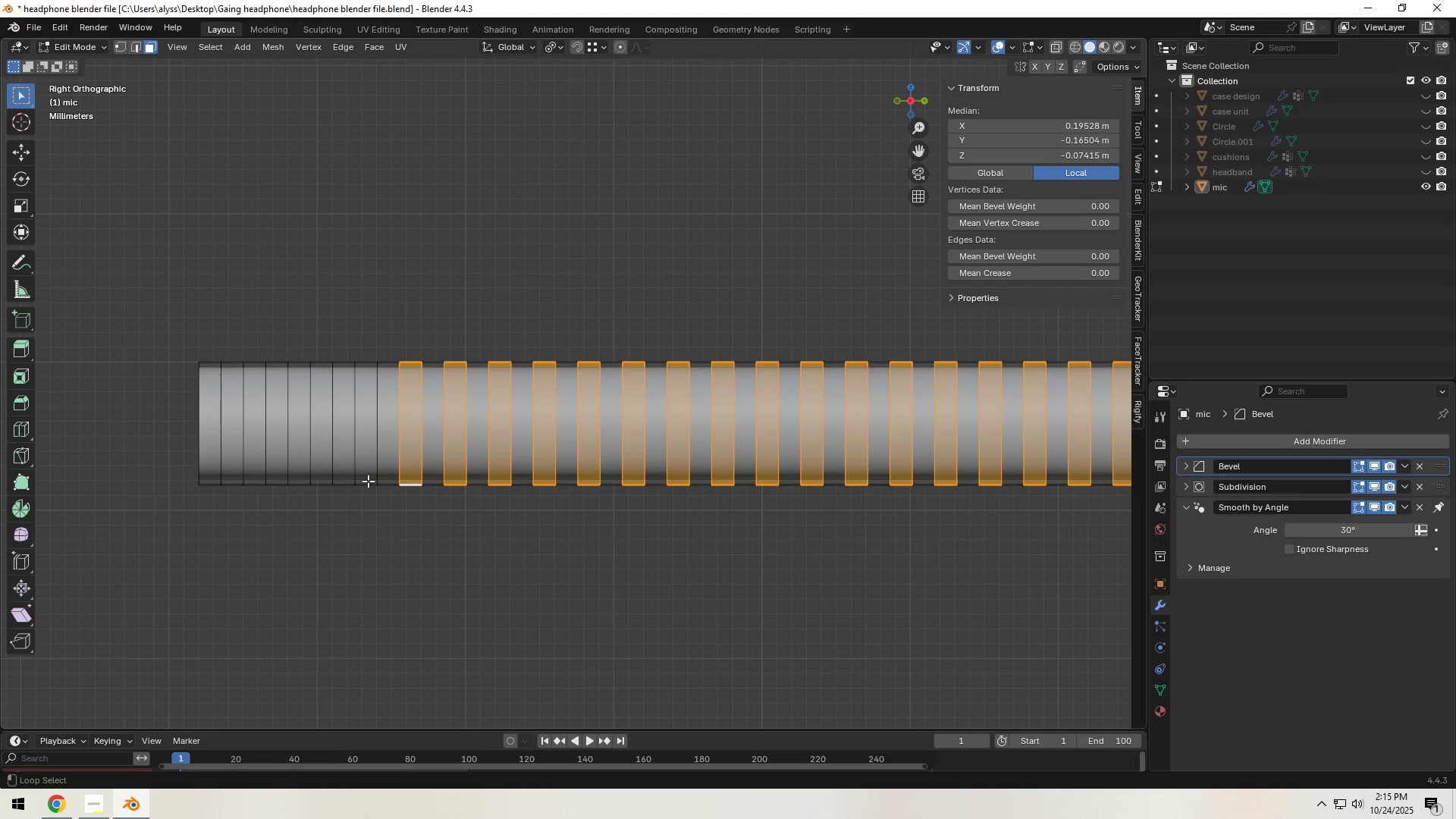 
hold_key(key=AltLeft, duration=1.51)
left_click([368, 481])
 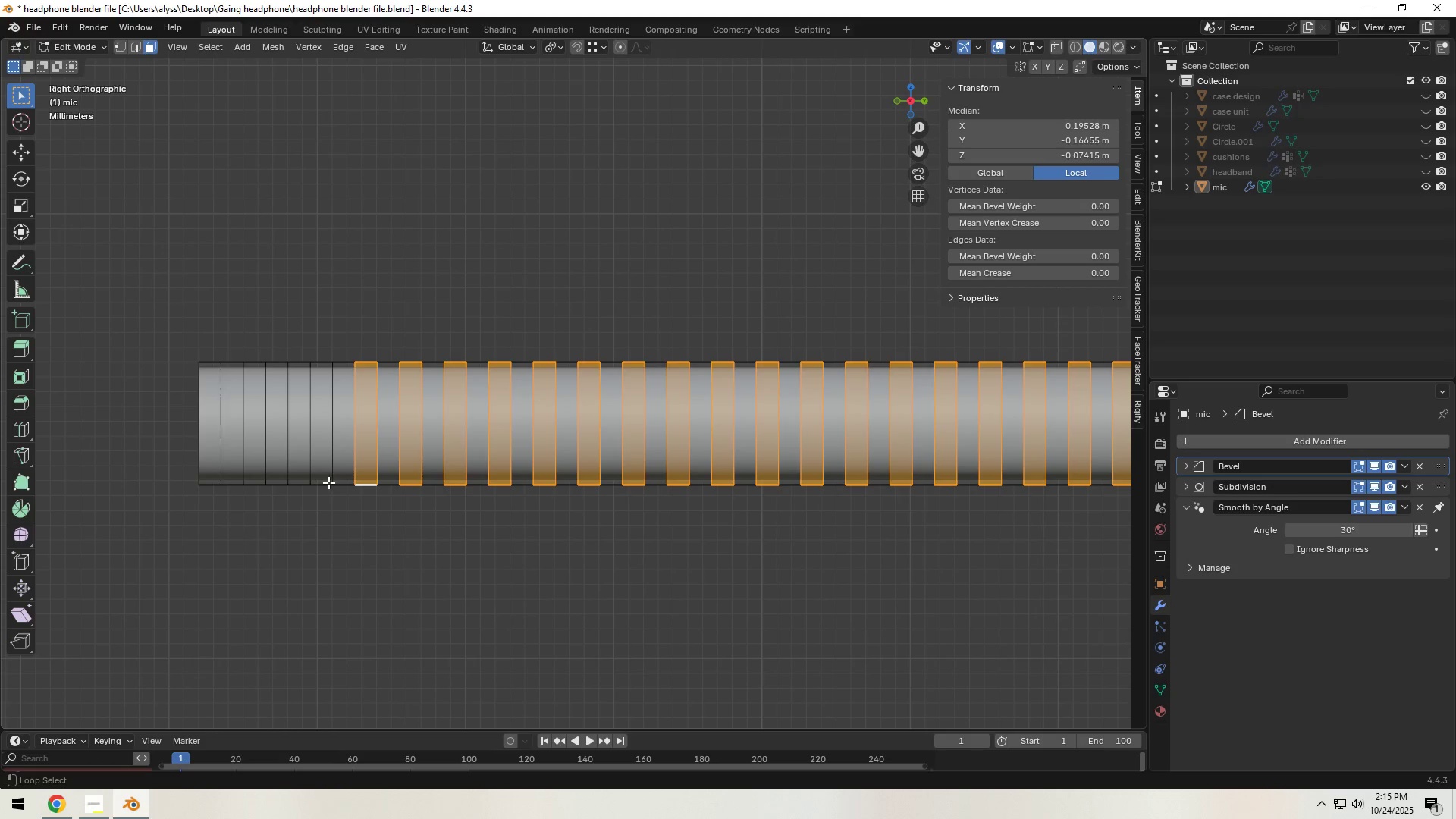 
left_click([325, 482])
 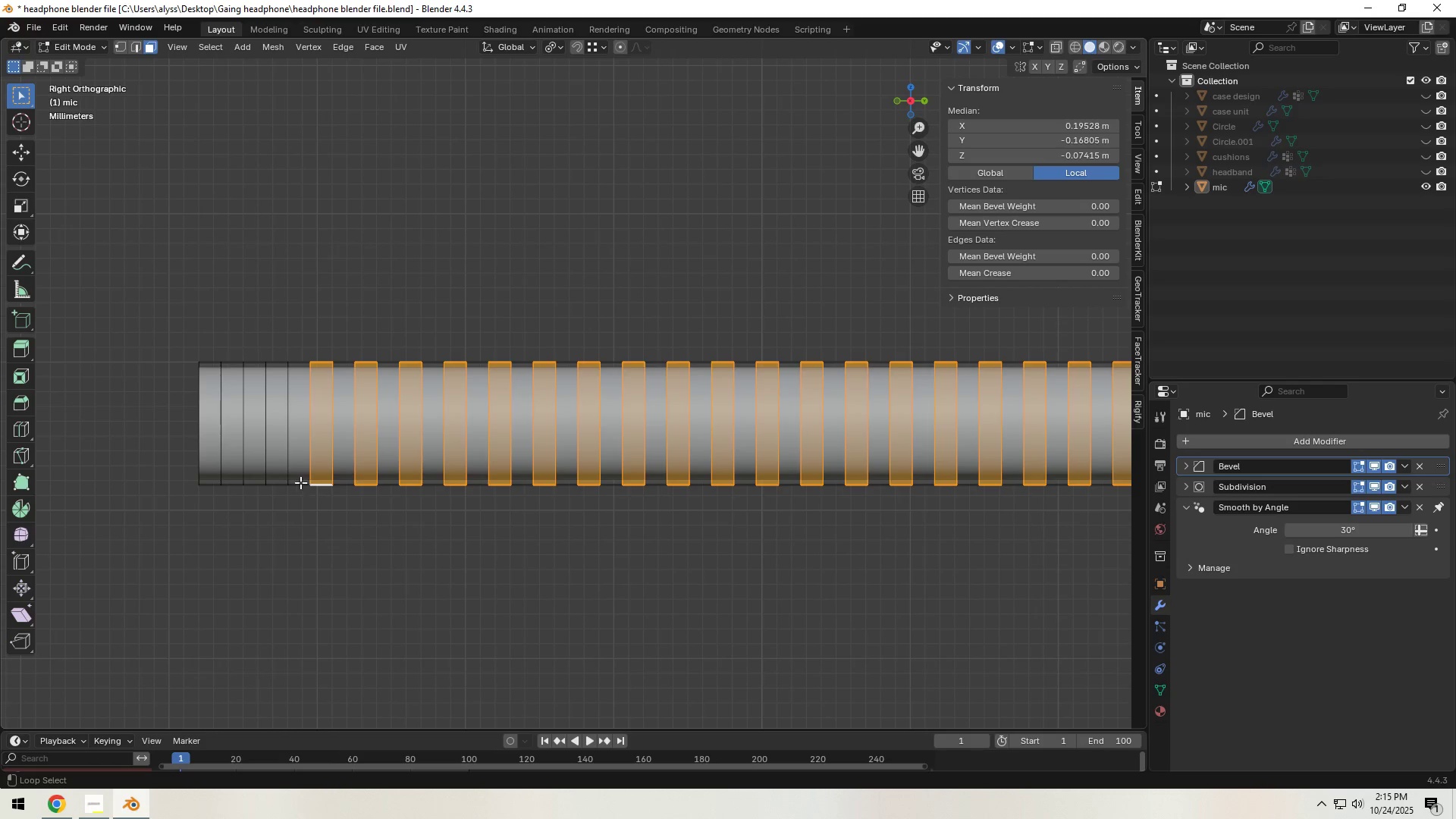 
hold_key(key=AltLeft, duration=1.52)
left_click([278, 481])
 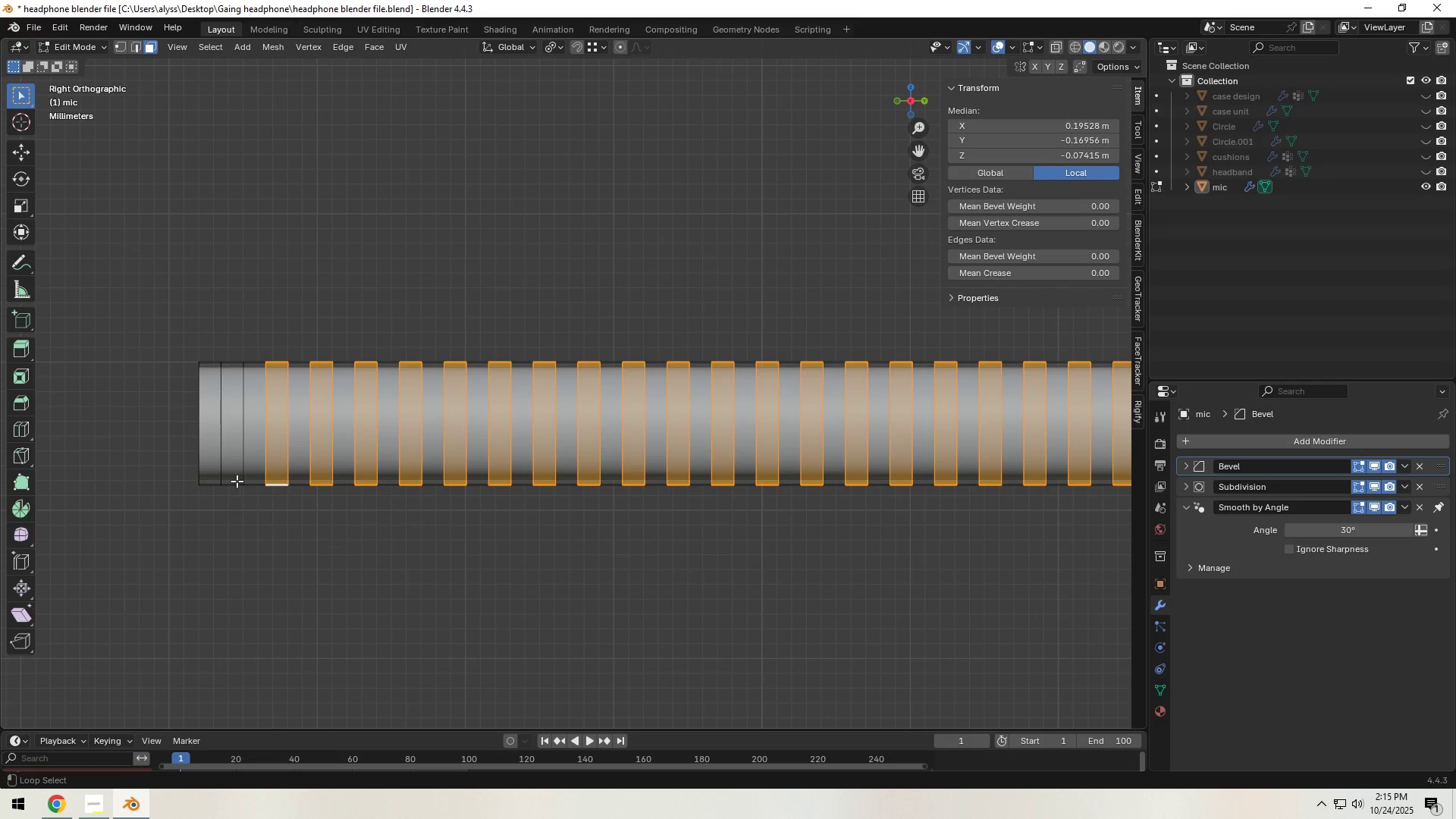 
left_click([236, 481])
 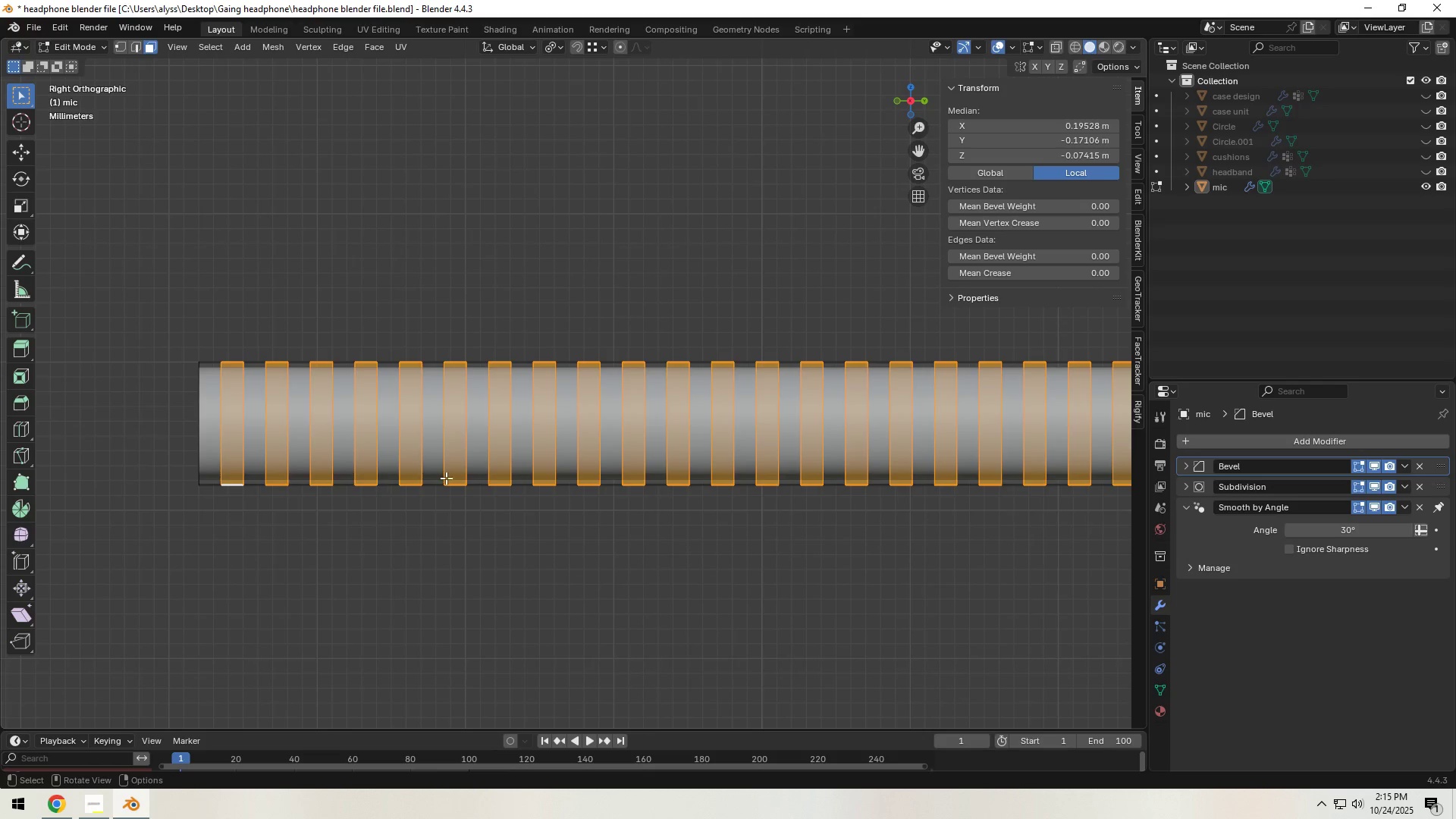 
scroll: coordinate [500, 477], scroll_direction: down, amount: 3.0
 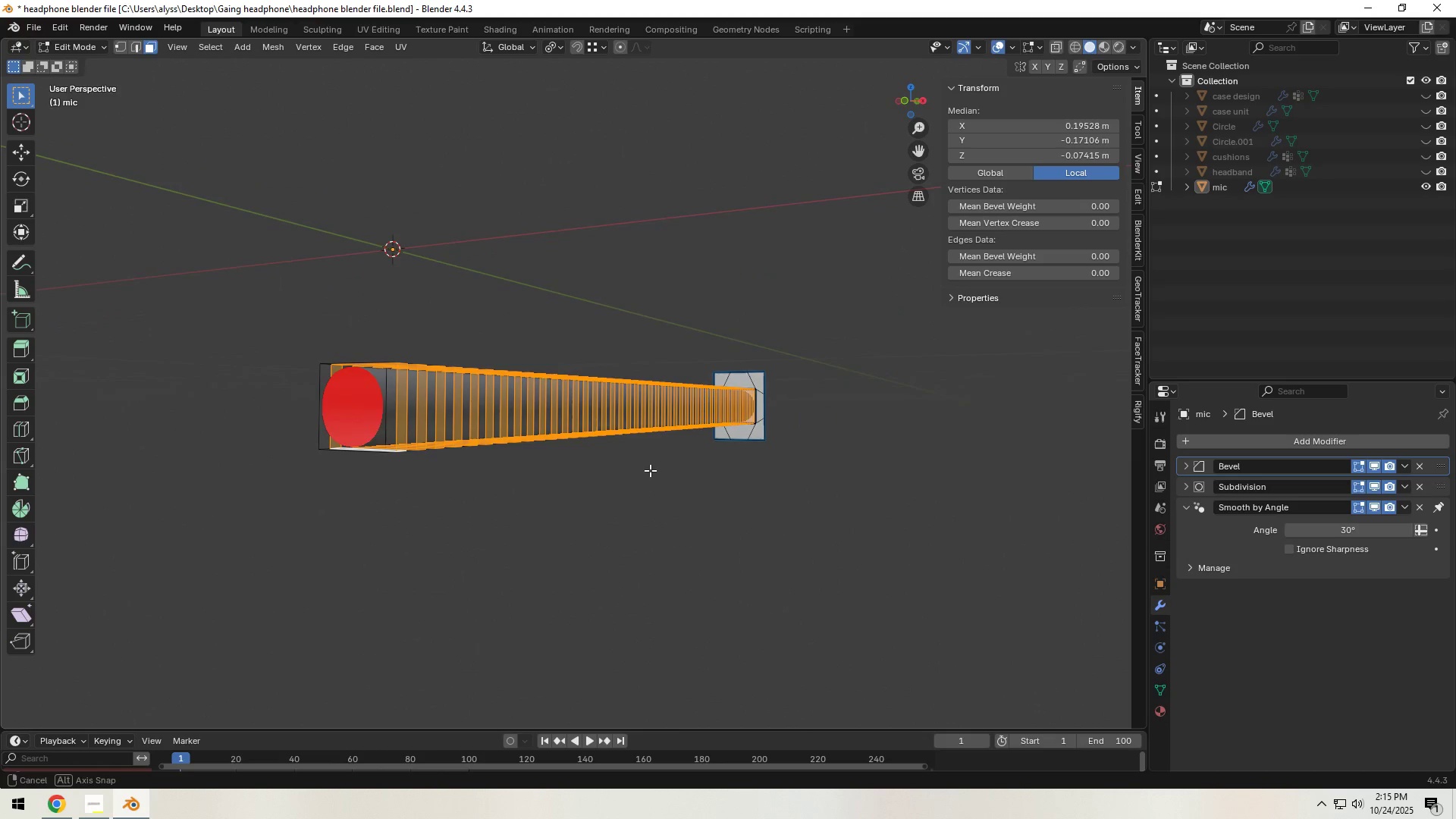 
hold_key(key=Backquote, duration=0.47)
 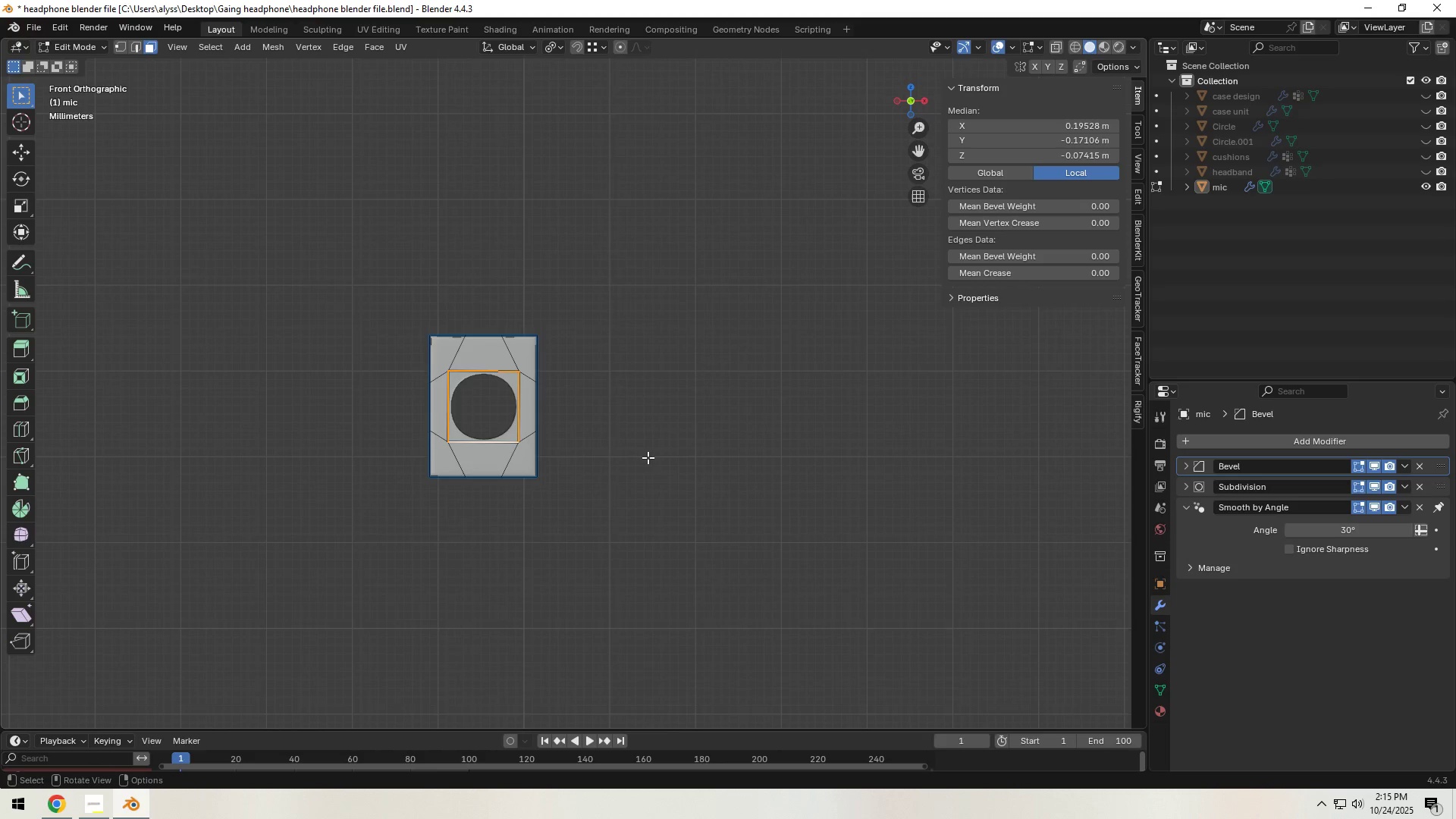 
scroll: coordinate [643, 462], scroll_direction: up, amount: 4.0
 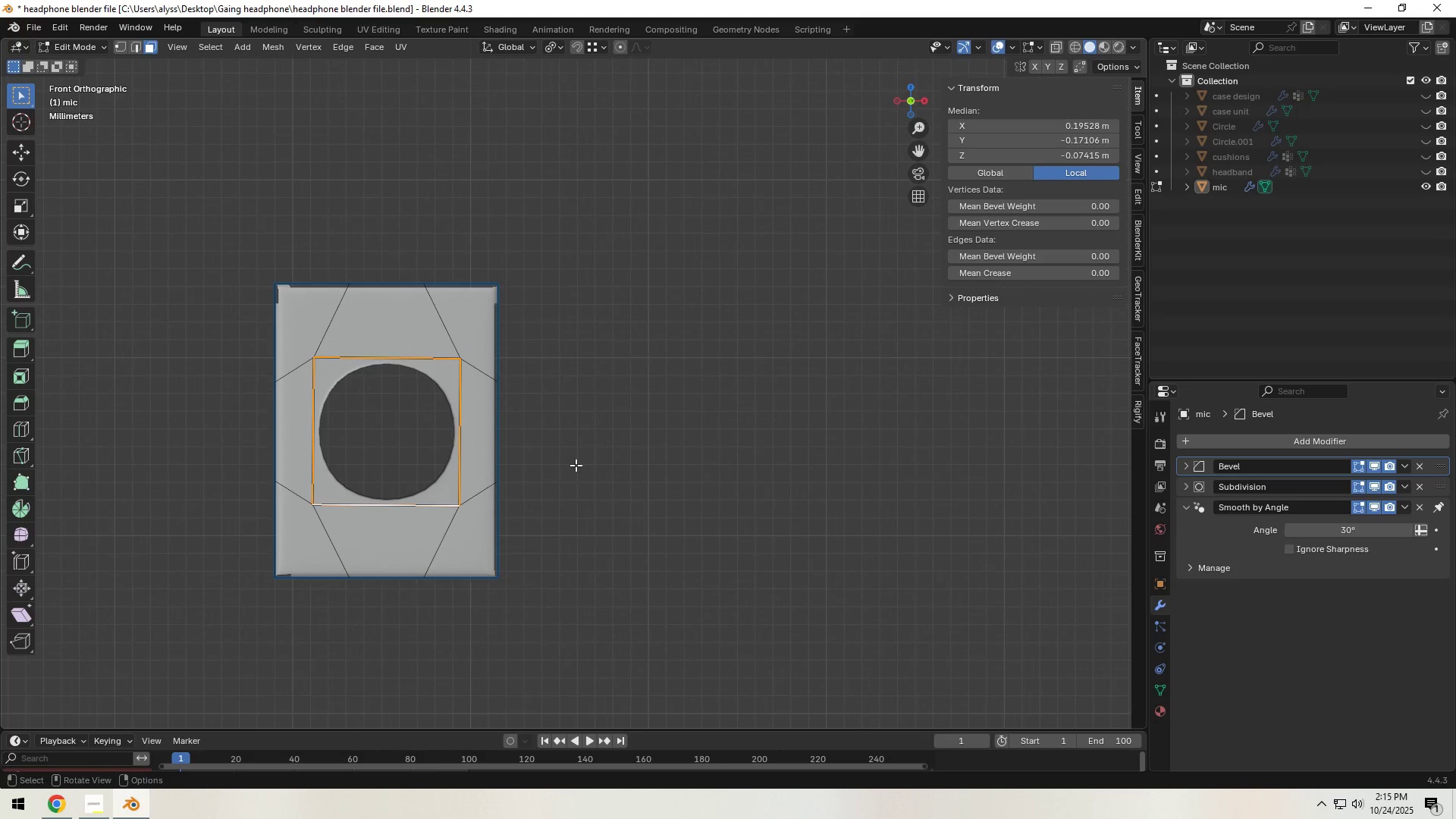 
hold_key(key=ShiftLeft, duration=0.73)
 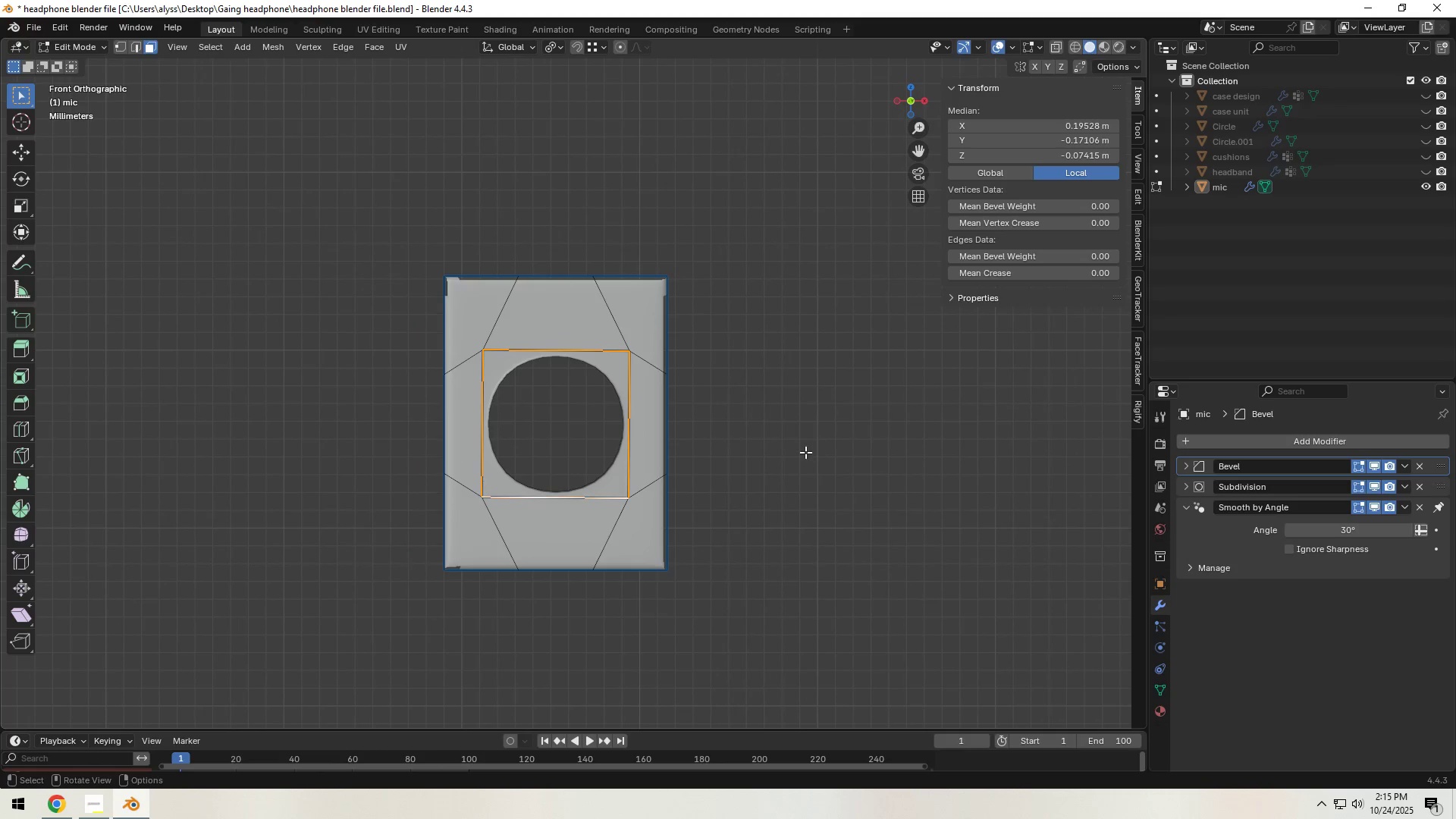 
scroll: coordinate [804, 453], scroll_direction: up, amount: 2.0
 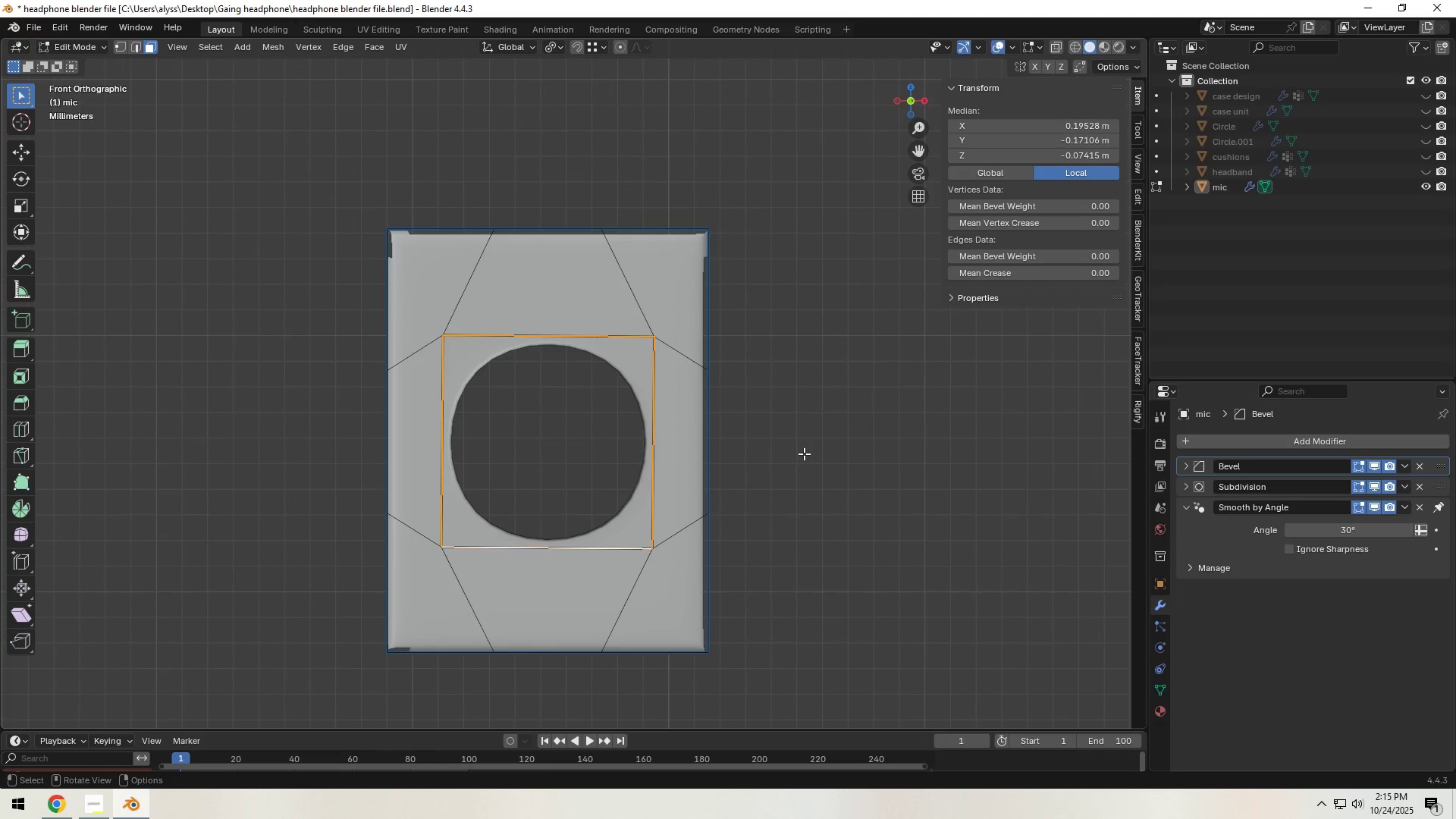 
key(E)
 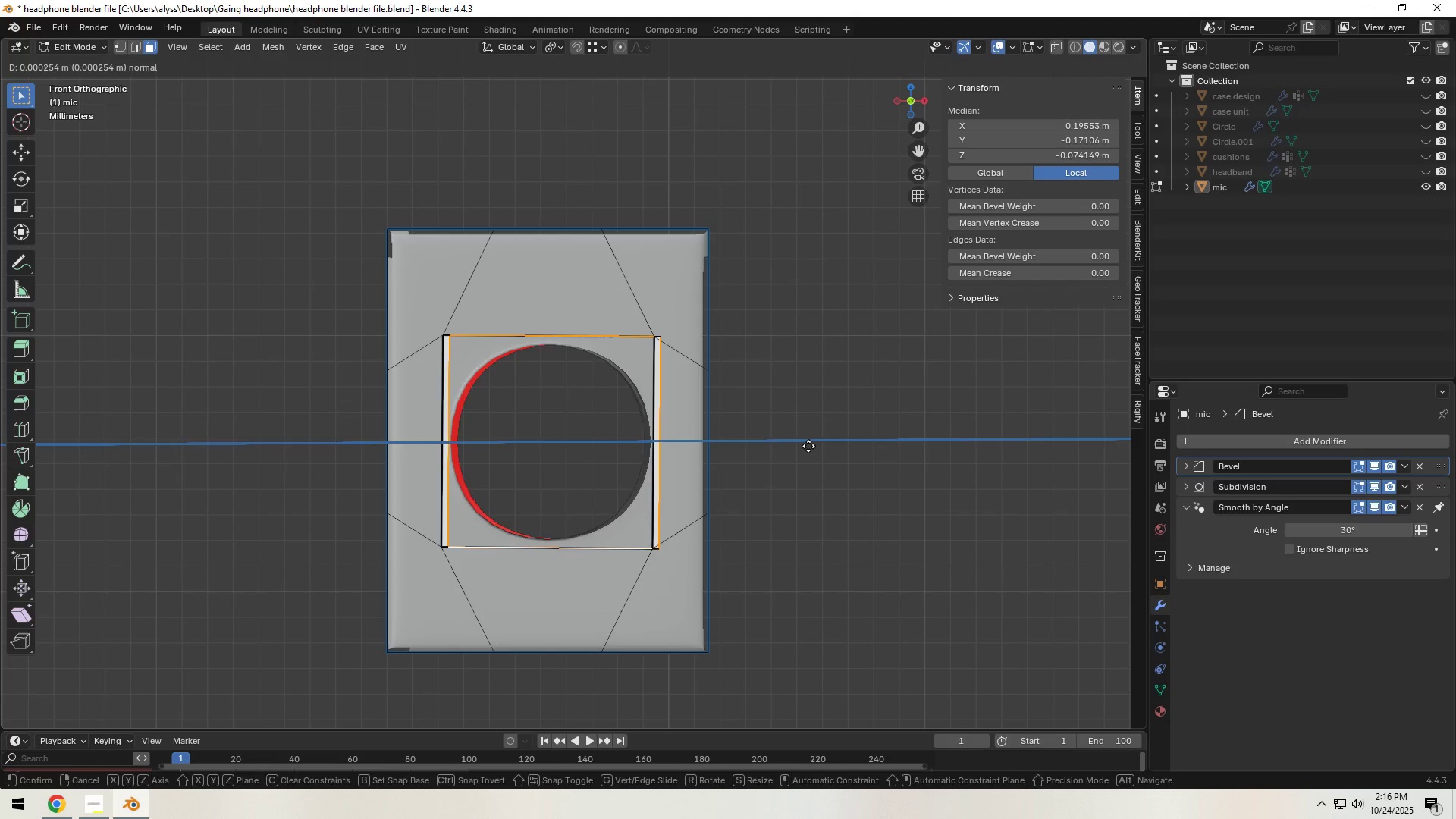 
right_click([808, 446])
 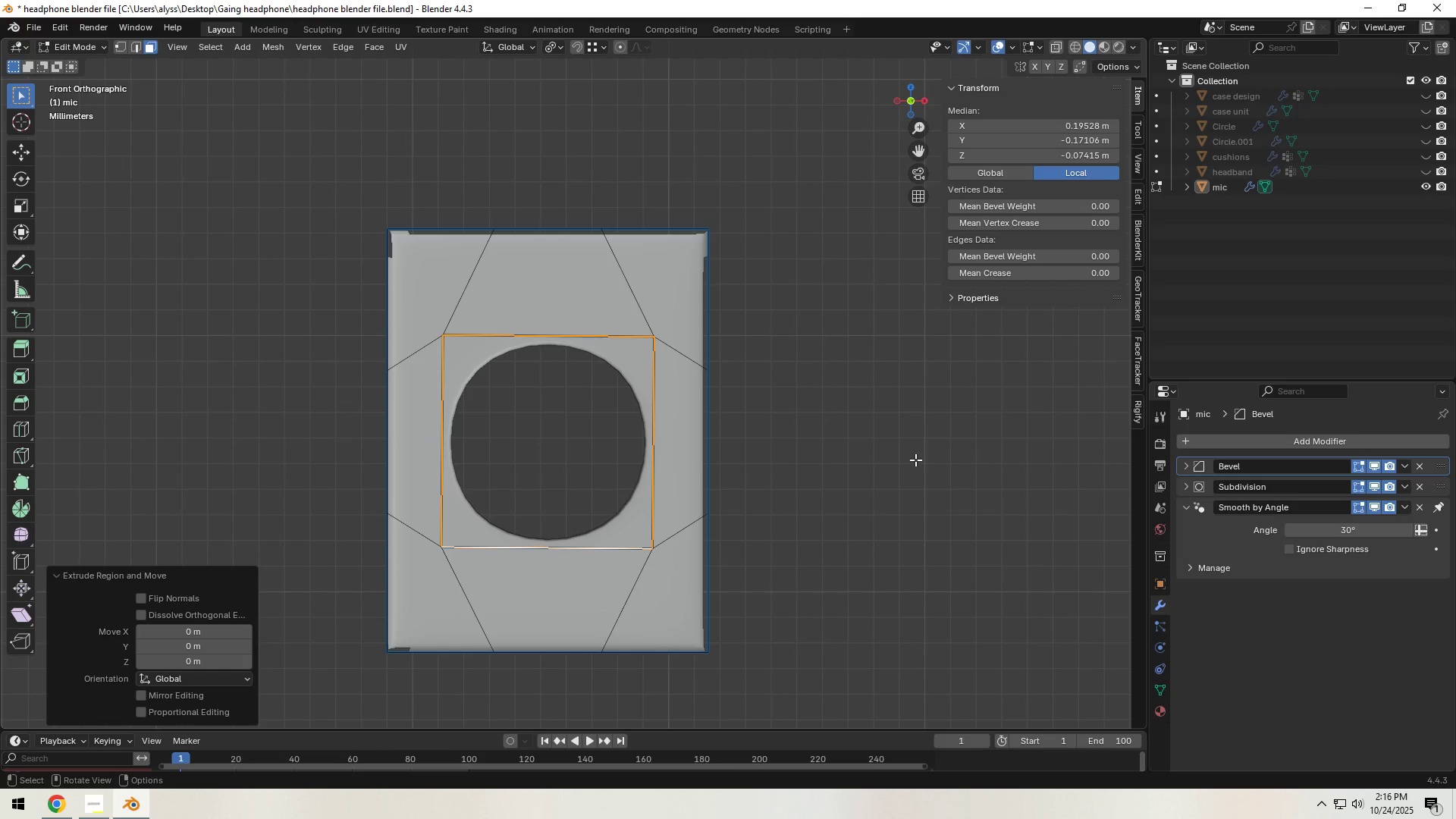 
type(sY)
 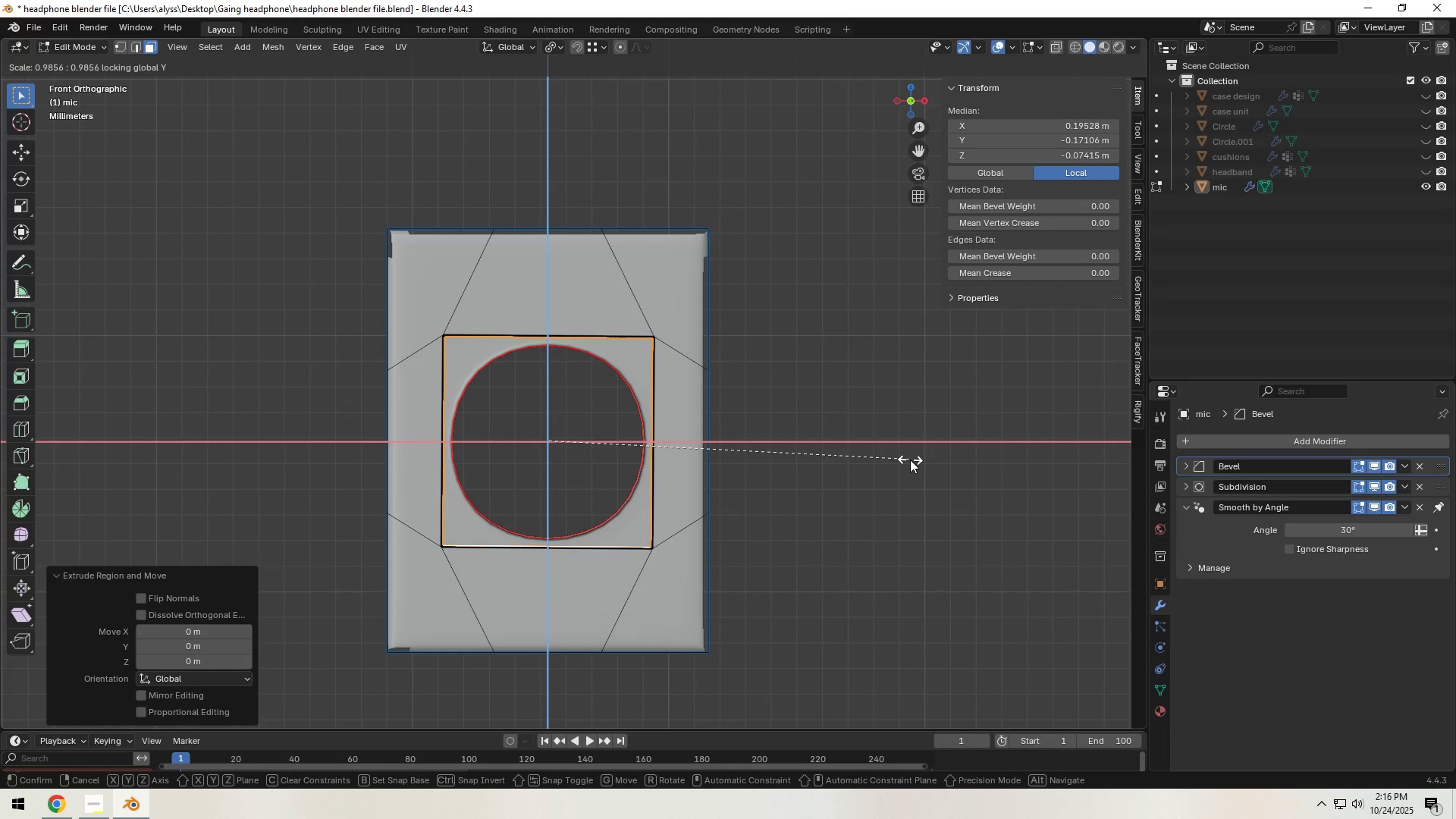 
wait(5.58)
 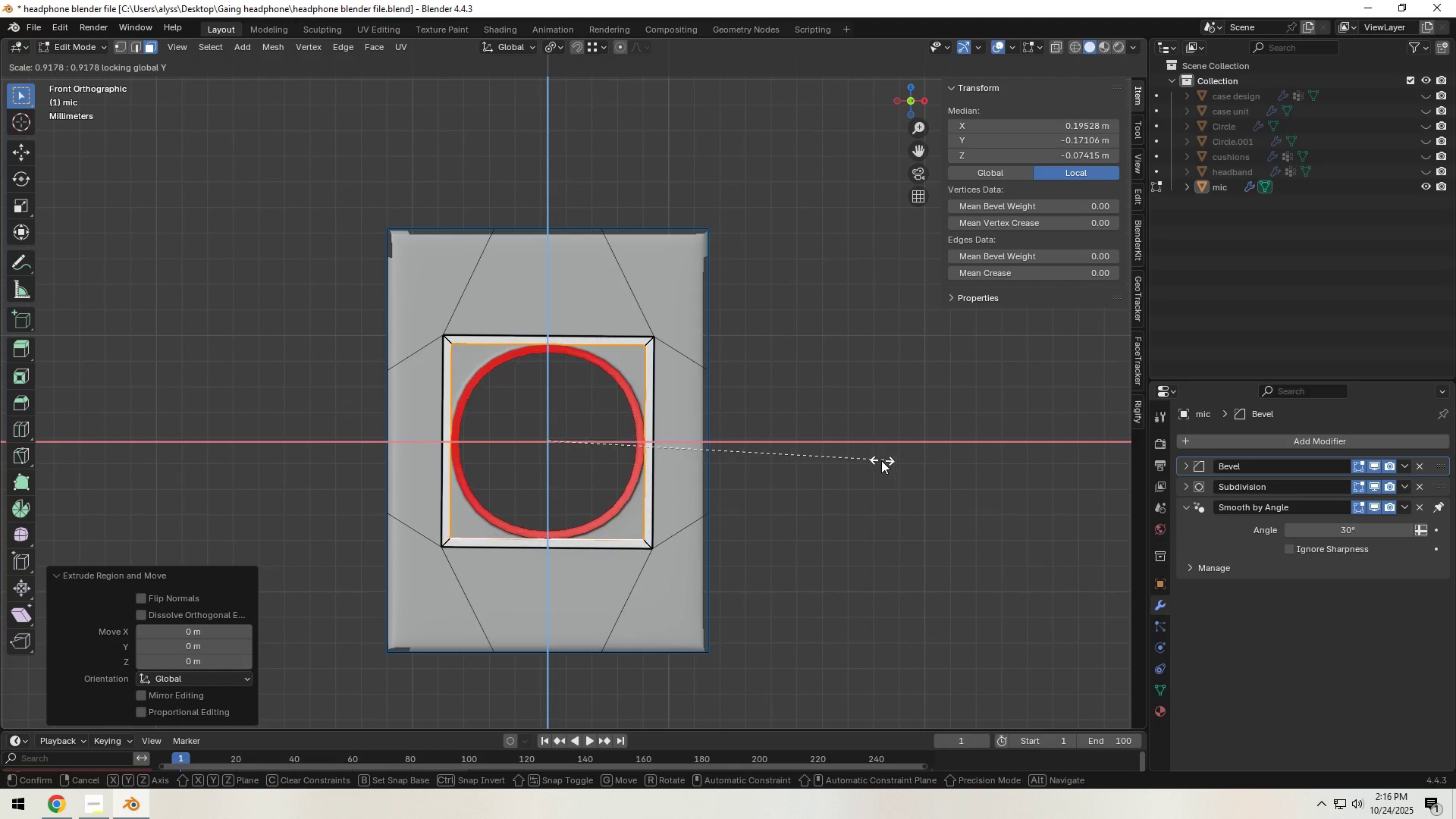 
left_click([807, 464])
 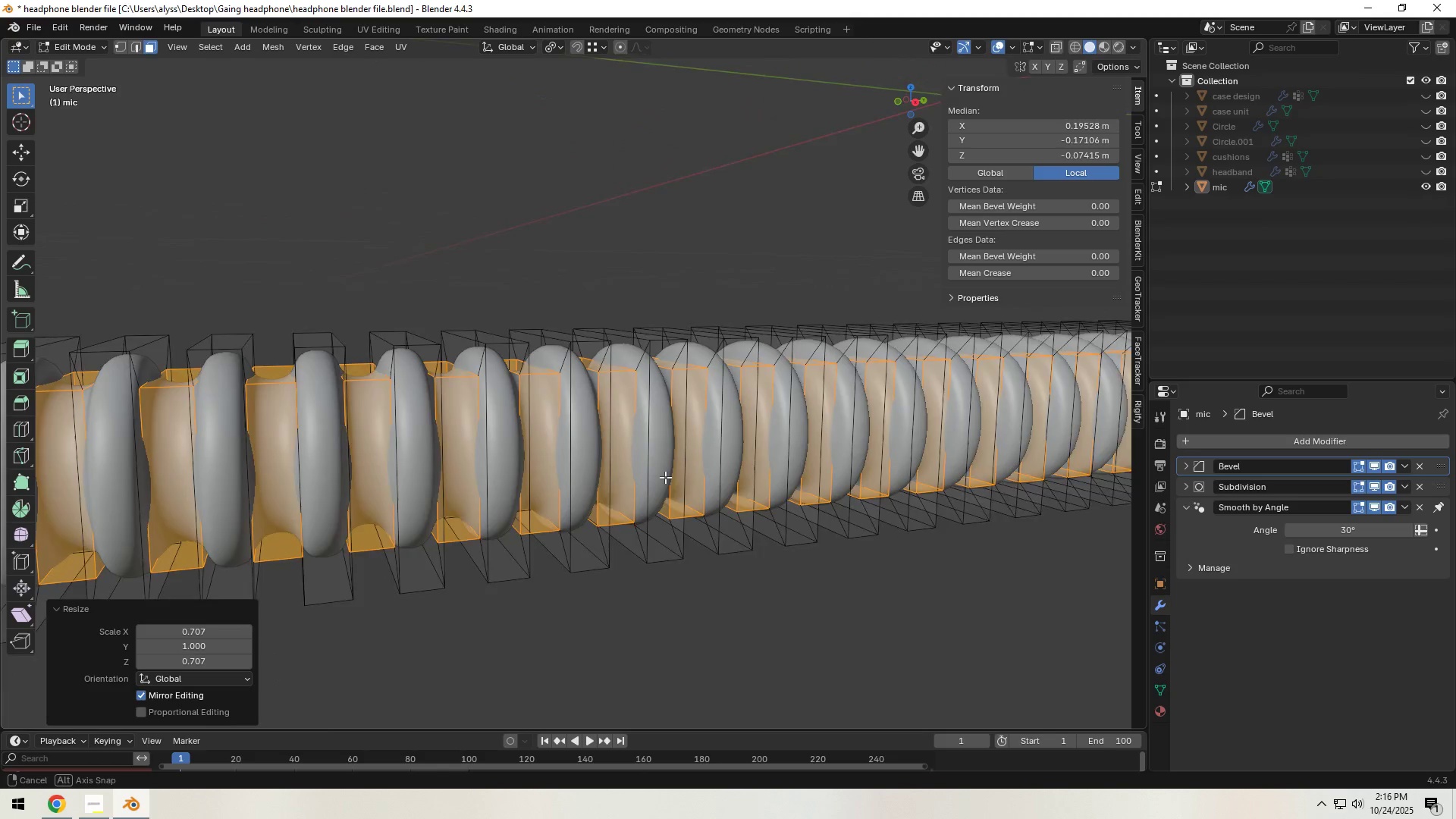 
wait(8.5)
 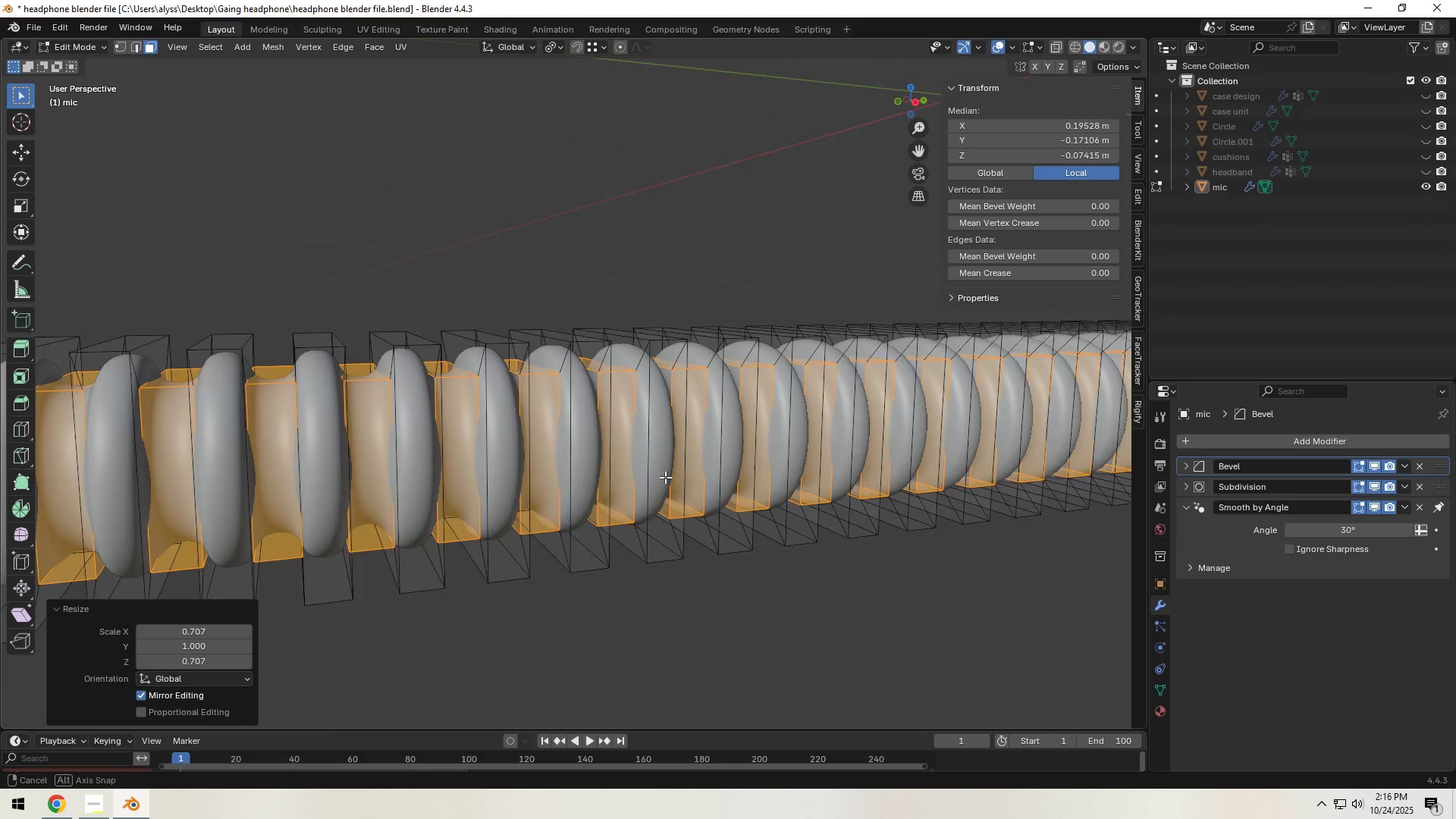 
scroll: coordinate [639, 482], scroll_direction: down, amount: 4.0
 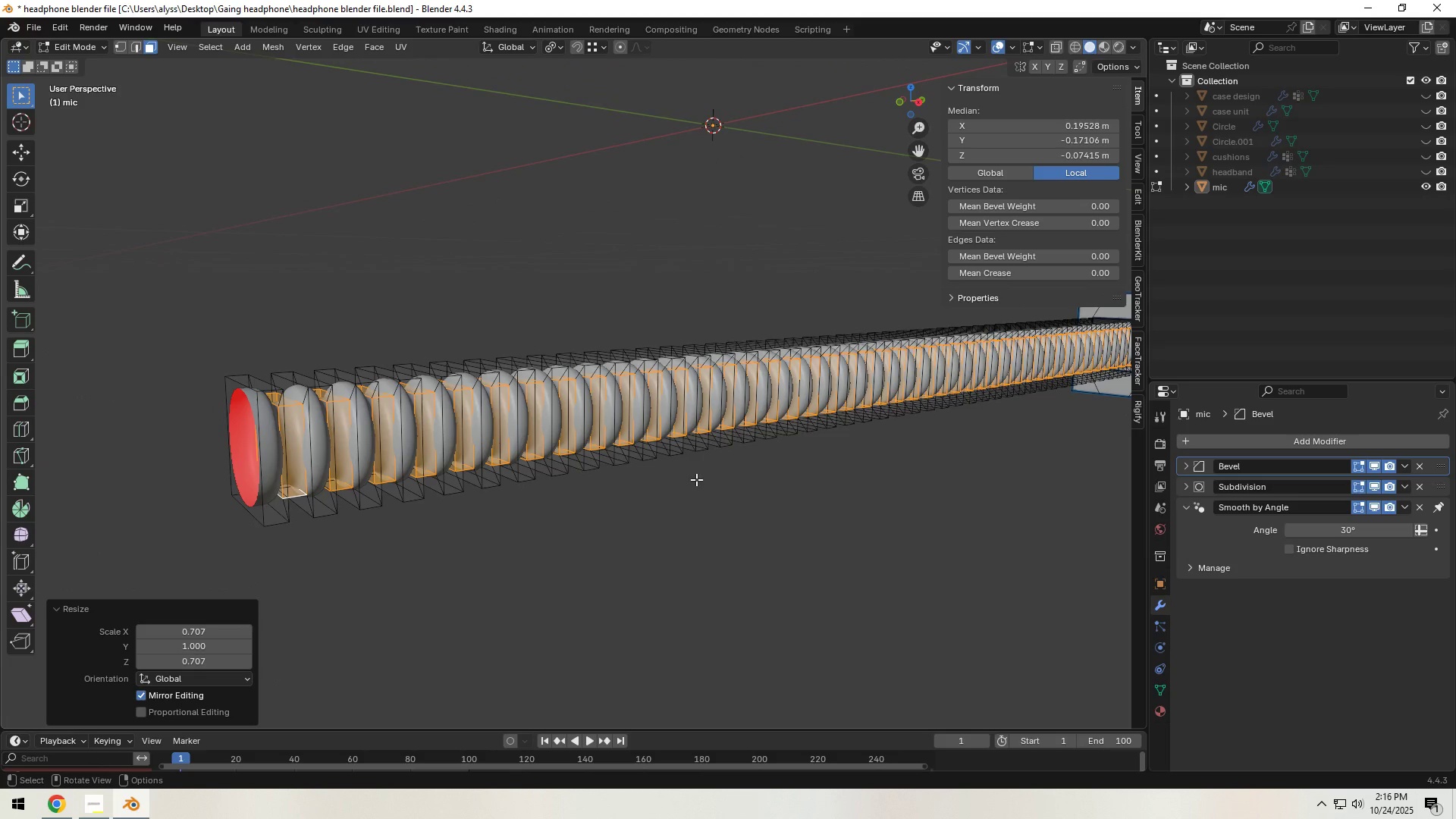 
left_click([700, 522])
 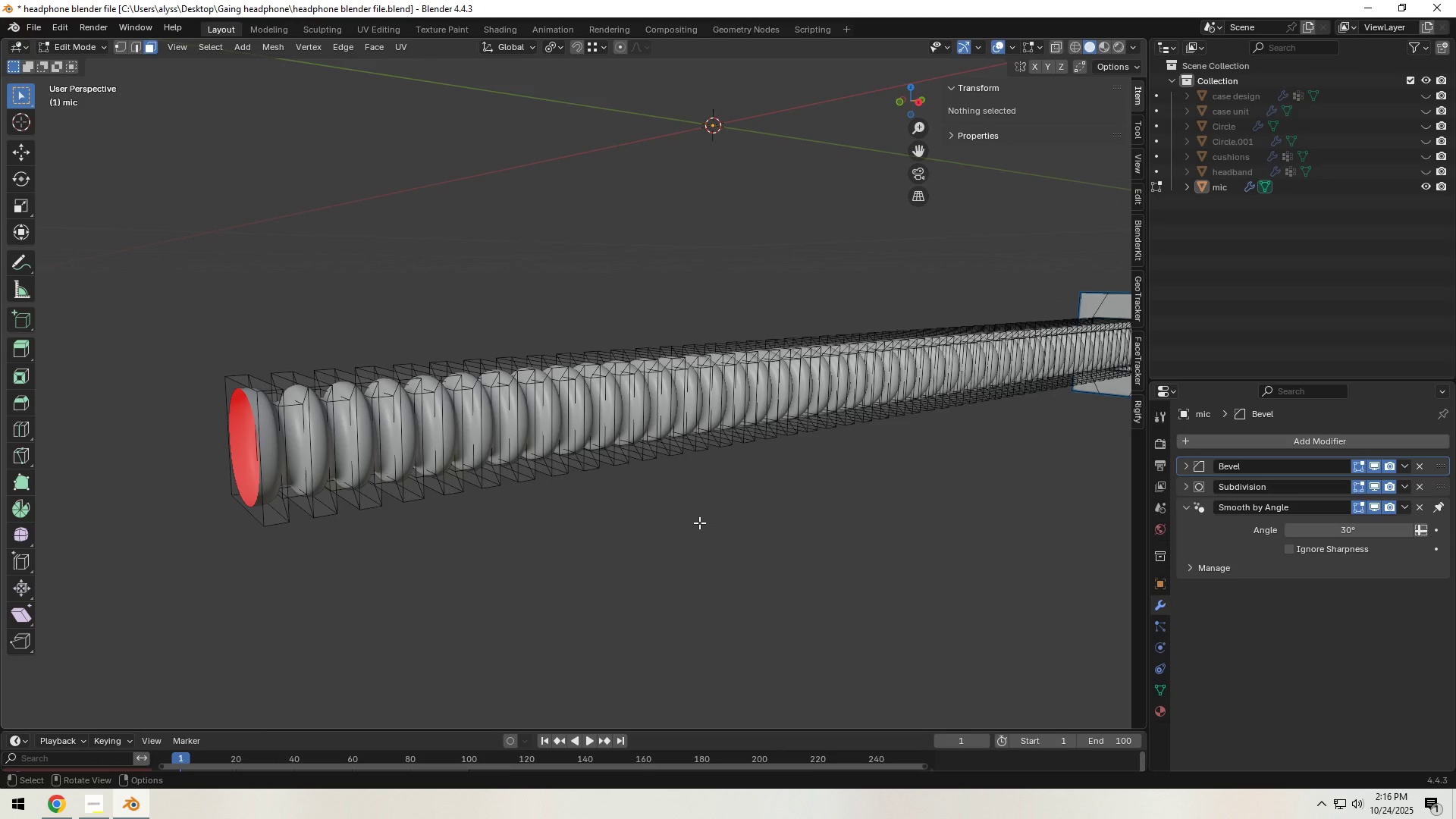 
key(Tab)
 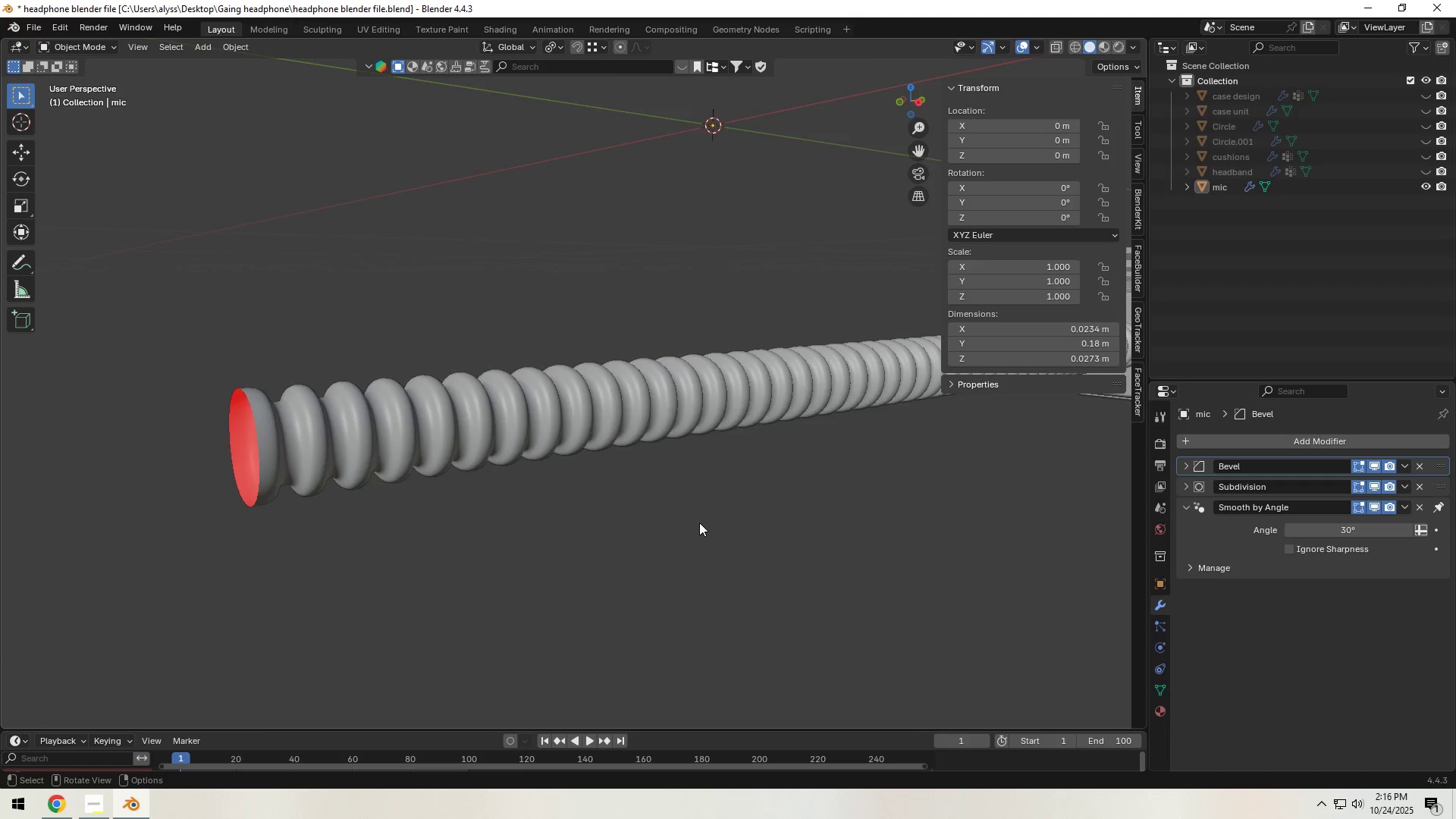 
scroll: coordinate [699, 522], scroll_direction: down, amount: 6.0
 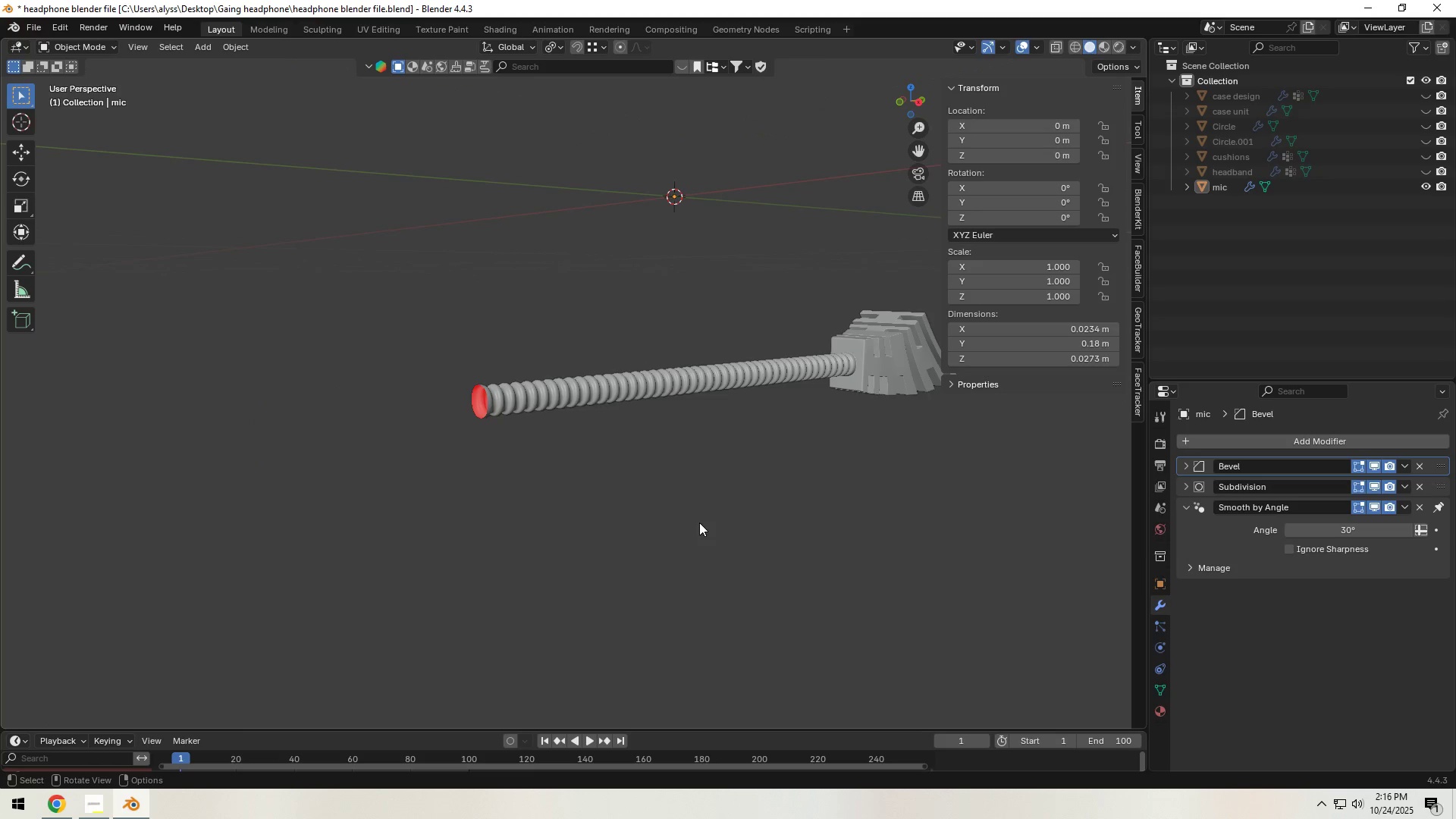 
left_click([699, 522])
 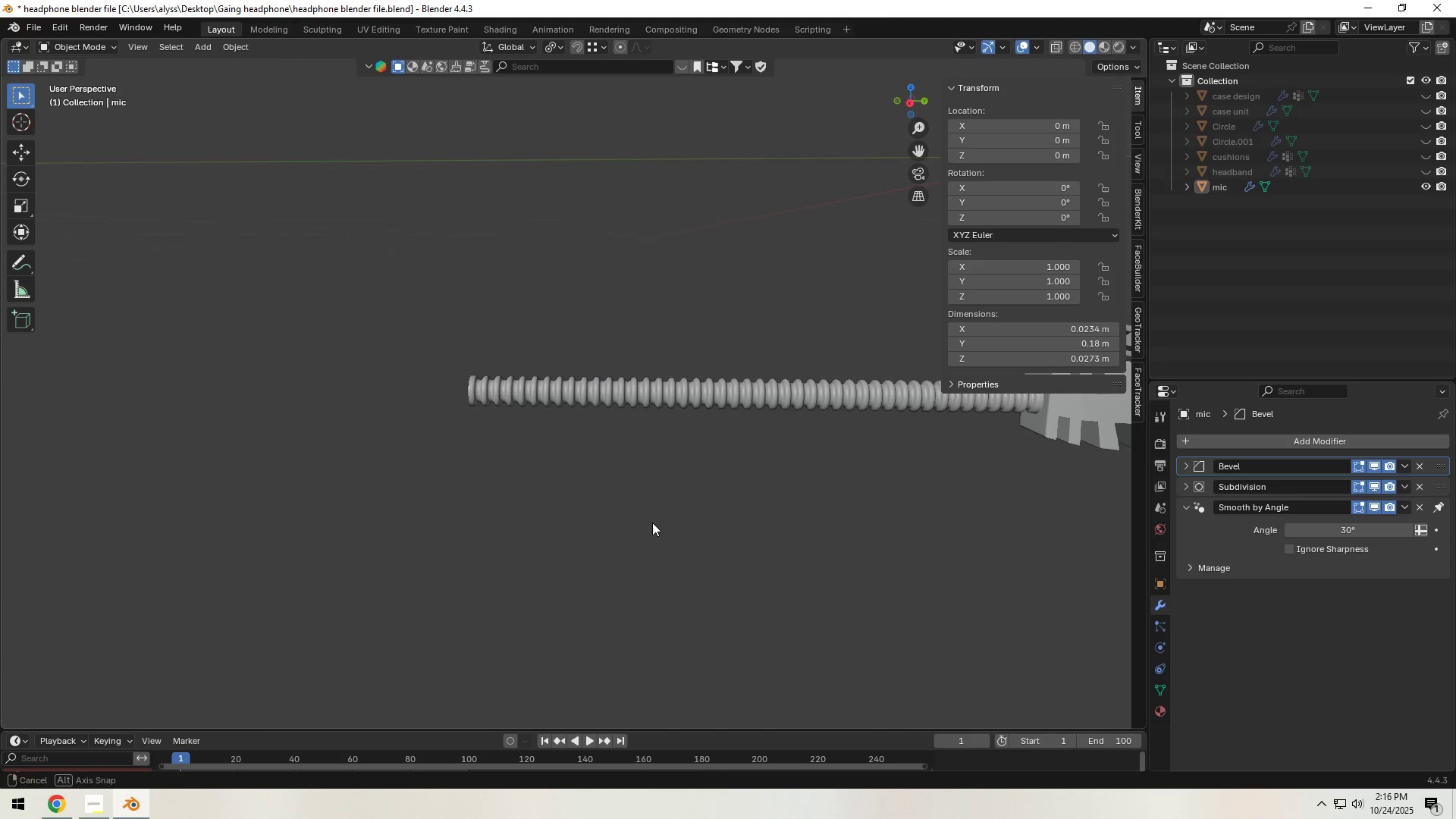 
scroll: coordinate [651, 523], scroll_direction: down, amount: 6.0
 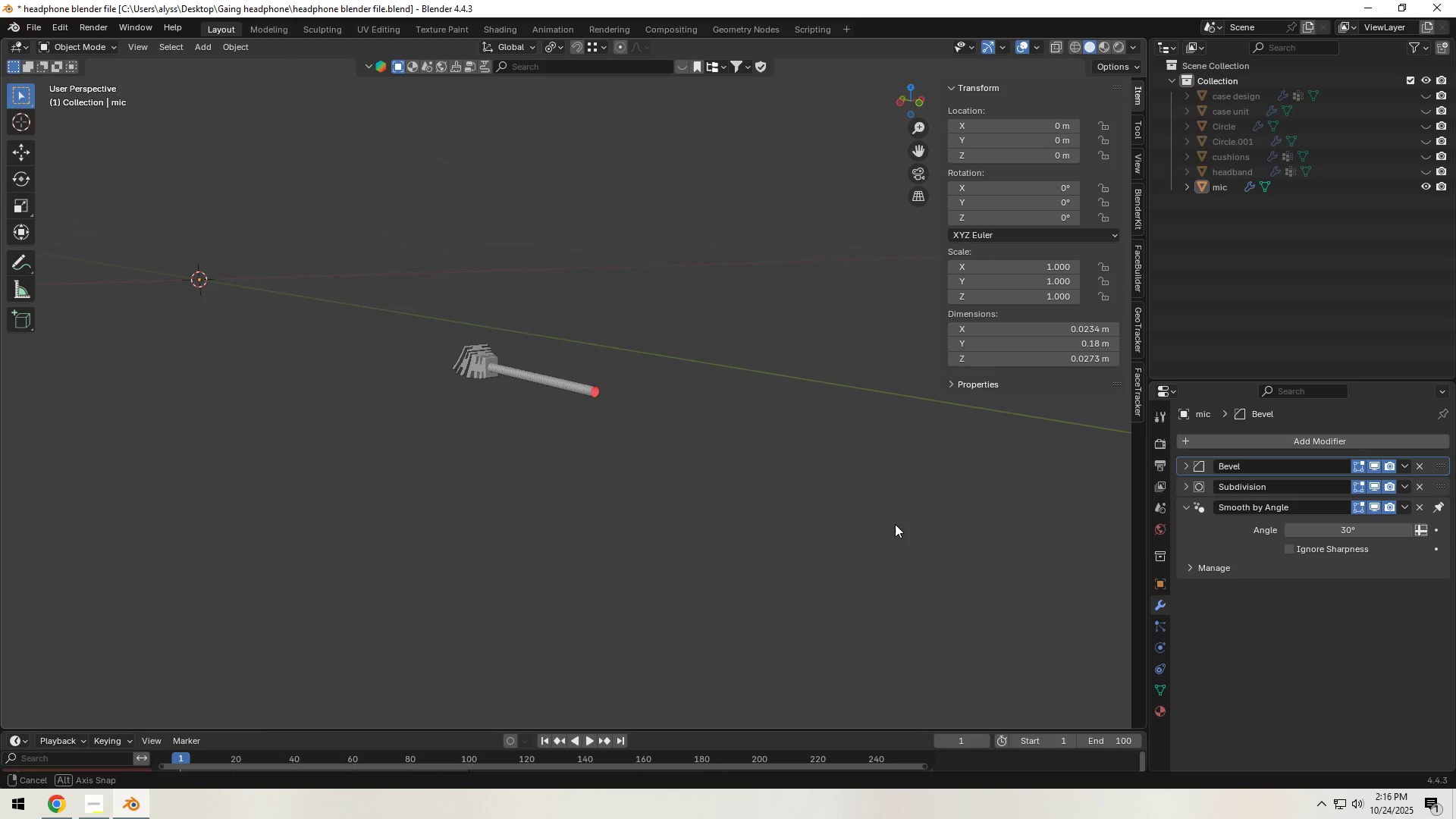 
hold_key(key=Backquote, duration=0.47)
 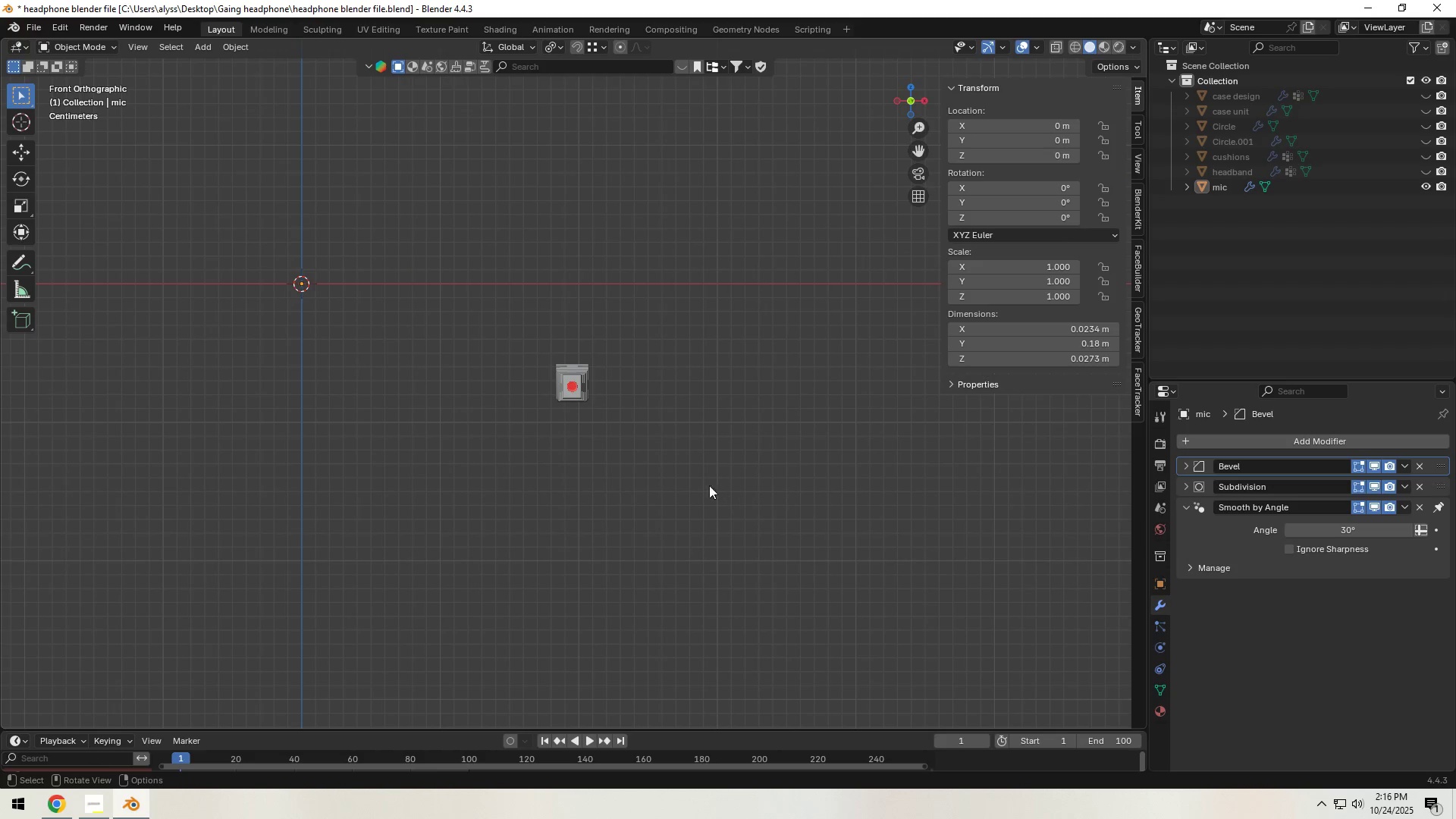 
scroll: coordinate [704, 487], scroll_direction: up, amount: 11.0
 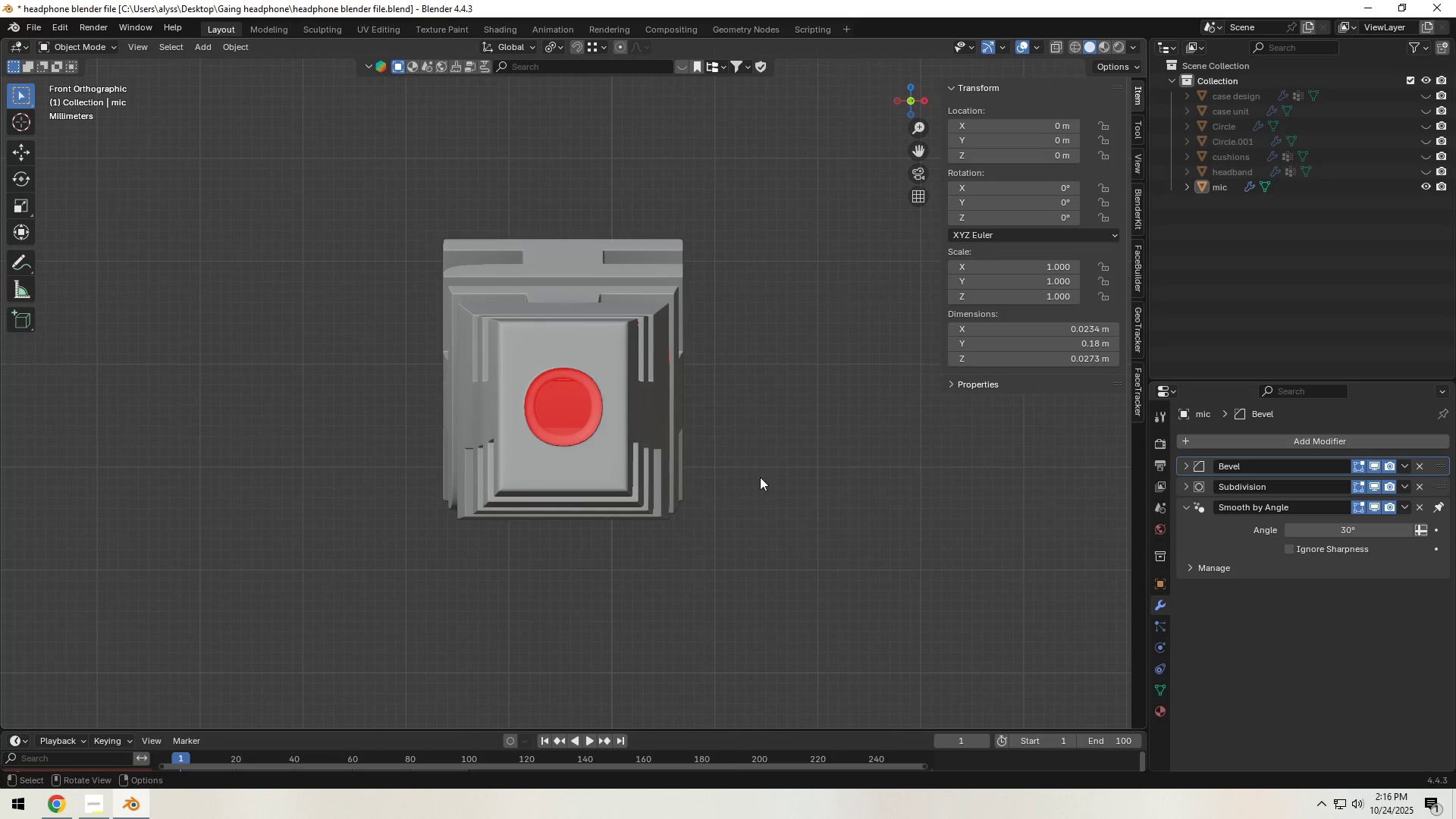 
left_click([761, 477])
 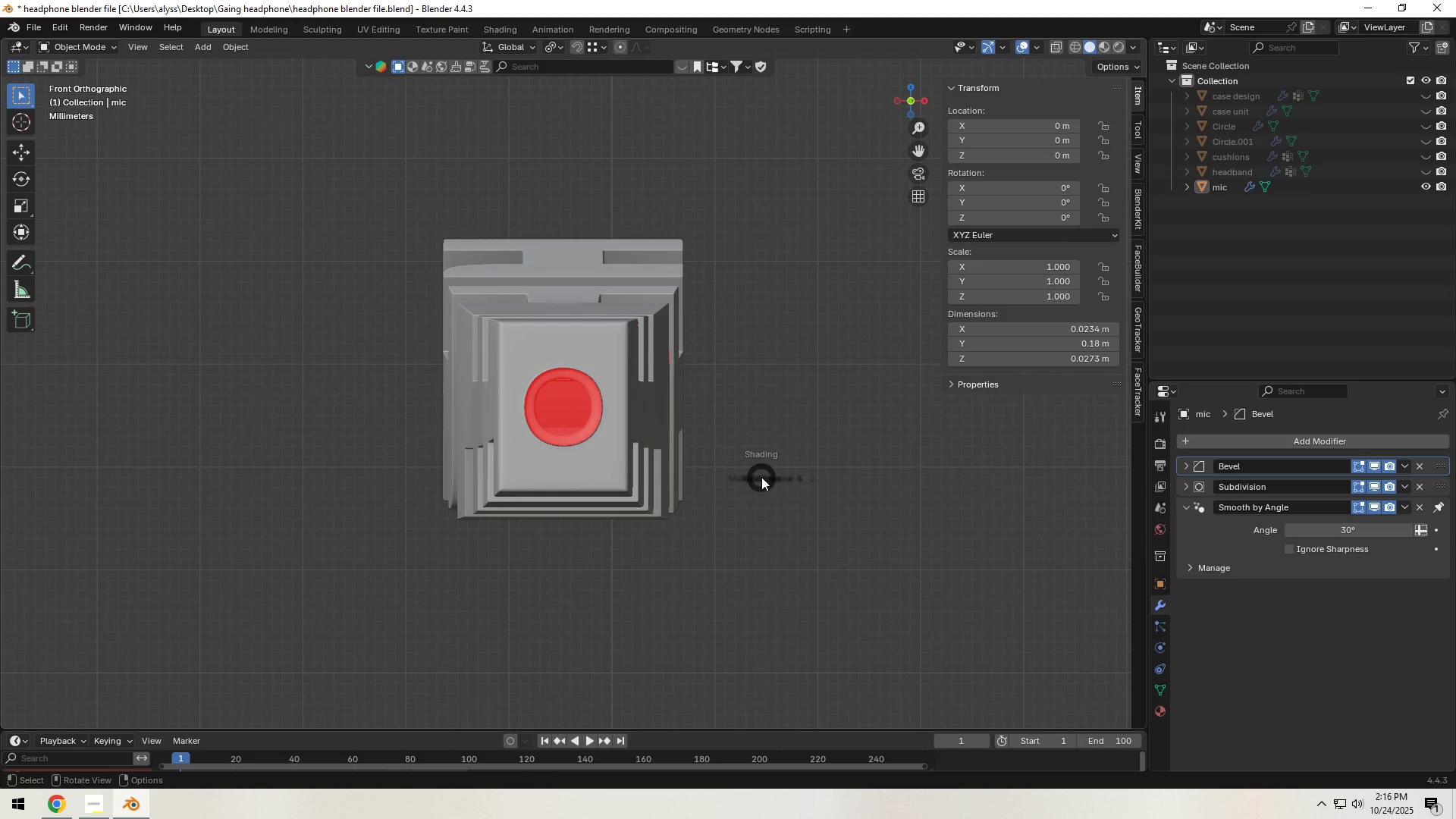 
key(Z)
 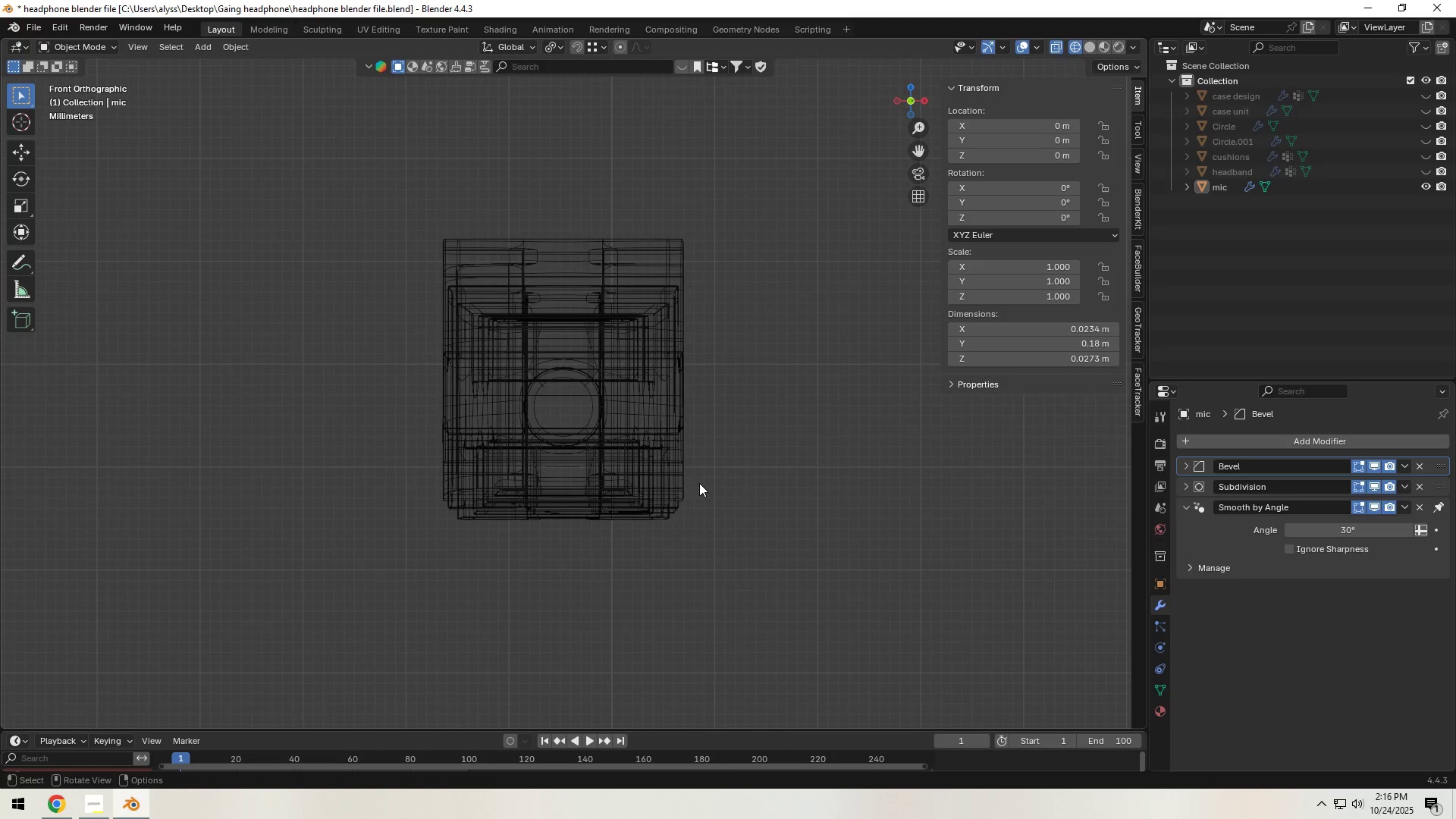 
scroll: coordinate [681, 488], scroll_direction: up, amount: 5.0
 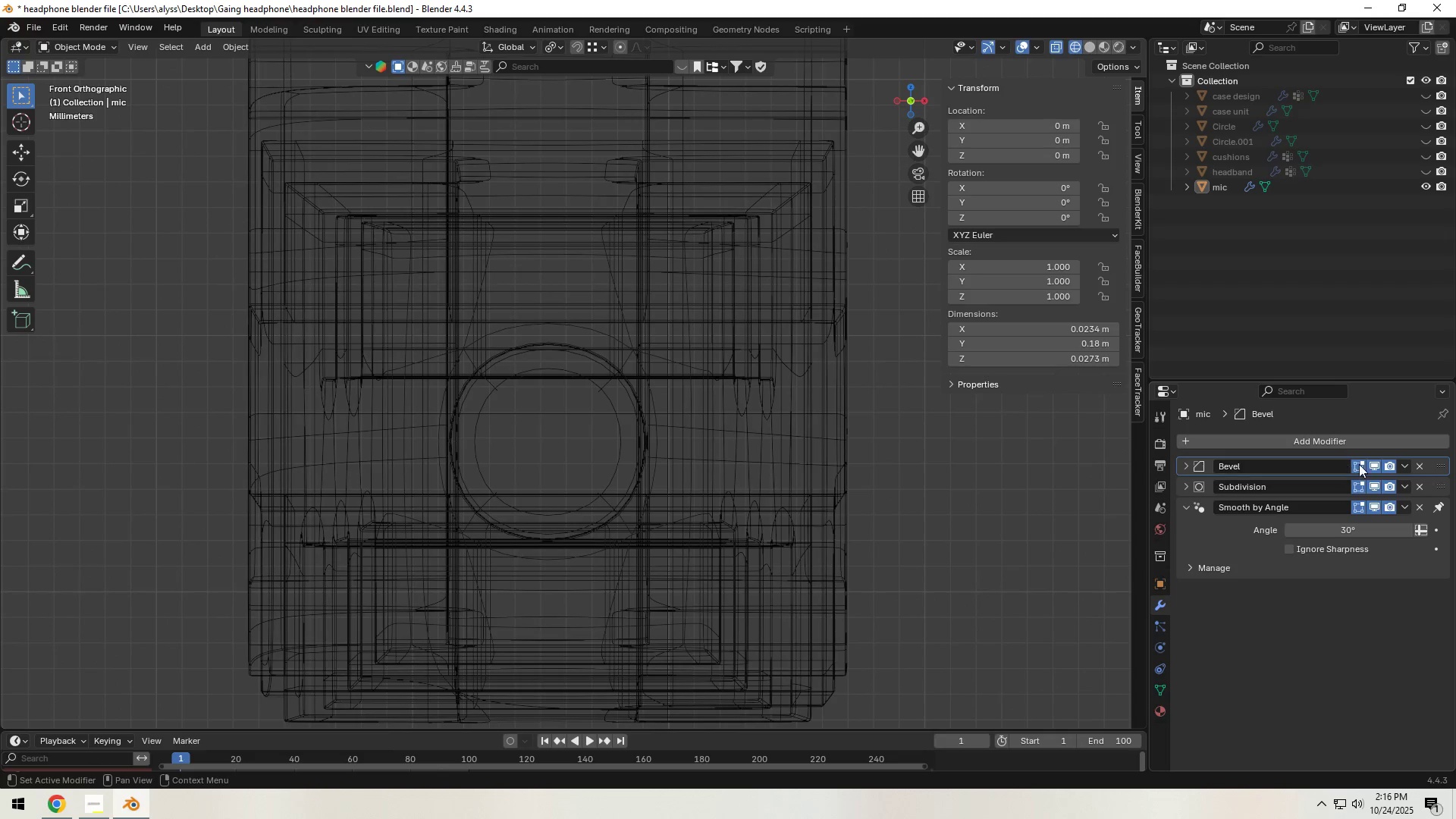 
left_click([1371, 466])
 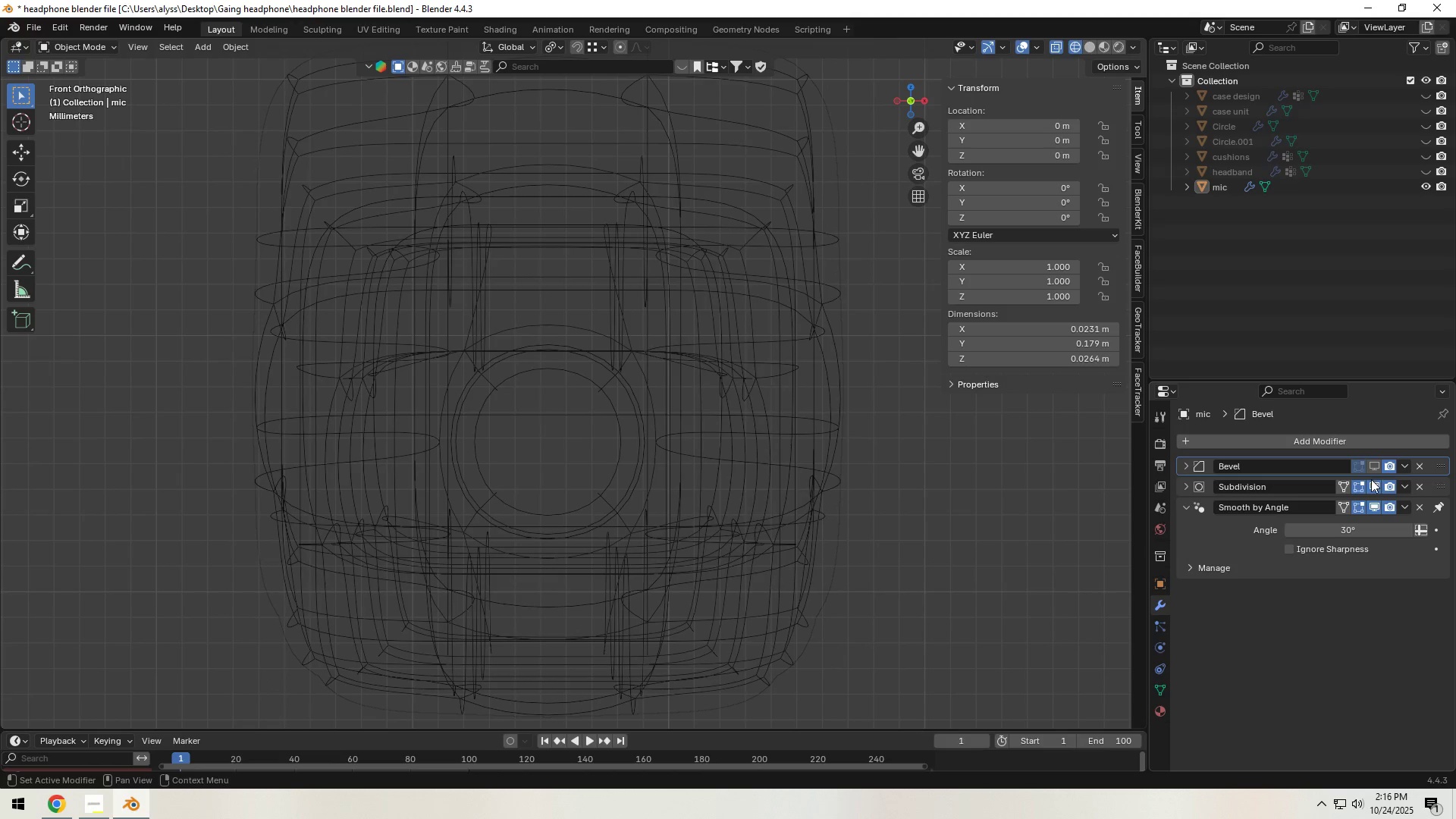 
double_click([1372, 482])
 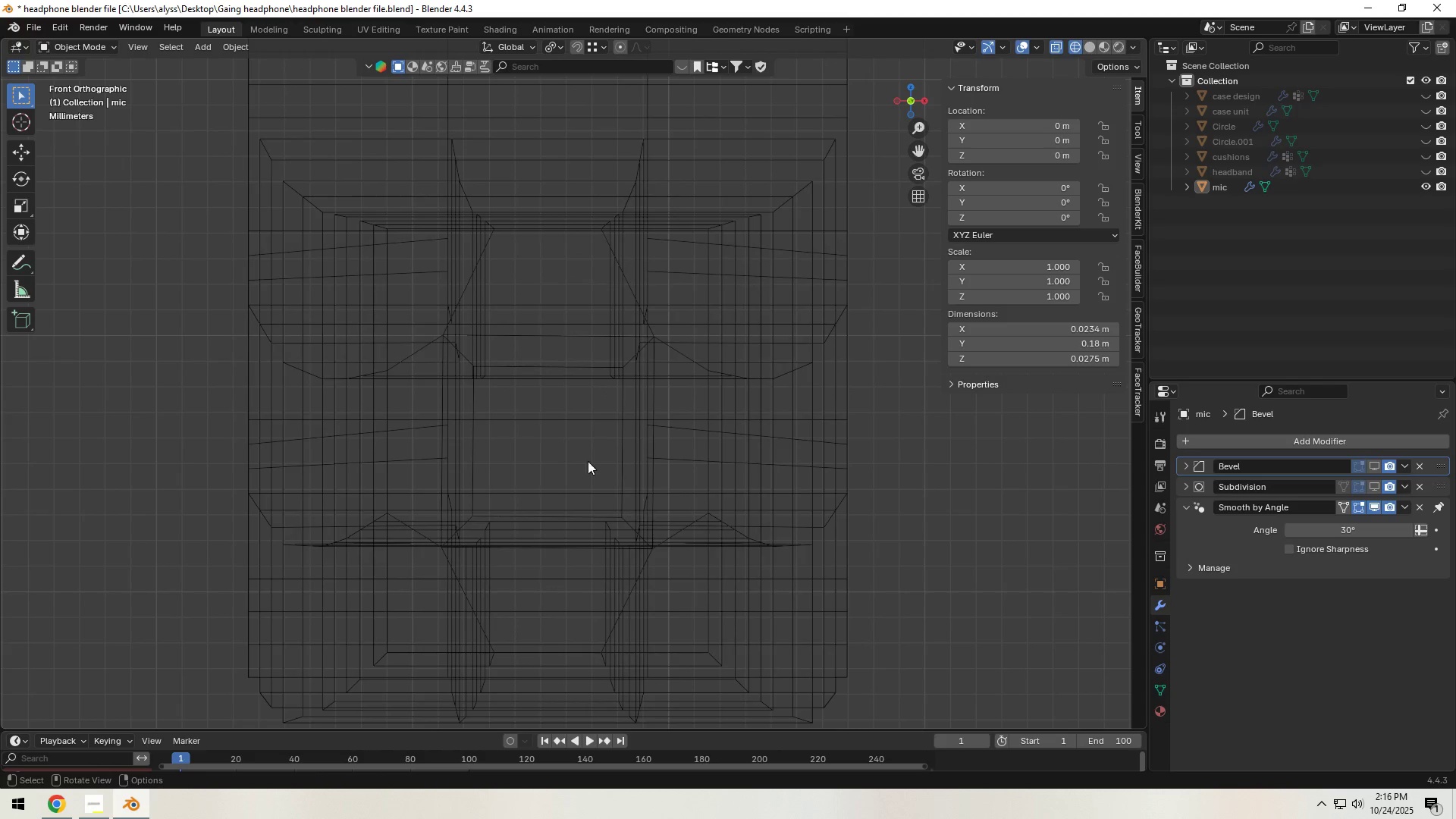 
left_click_drag(start_coordinate=[520, 354], to_coordinate=[557, 381])
 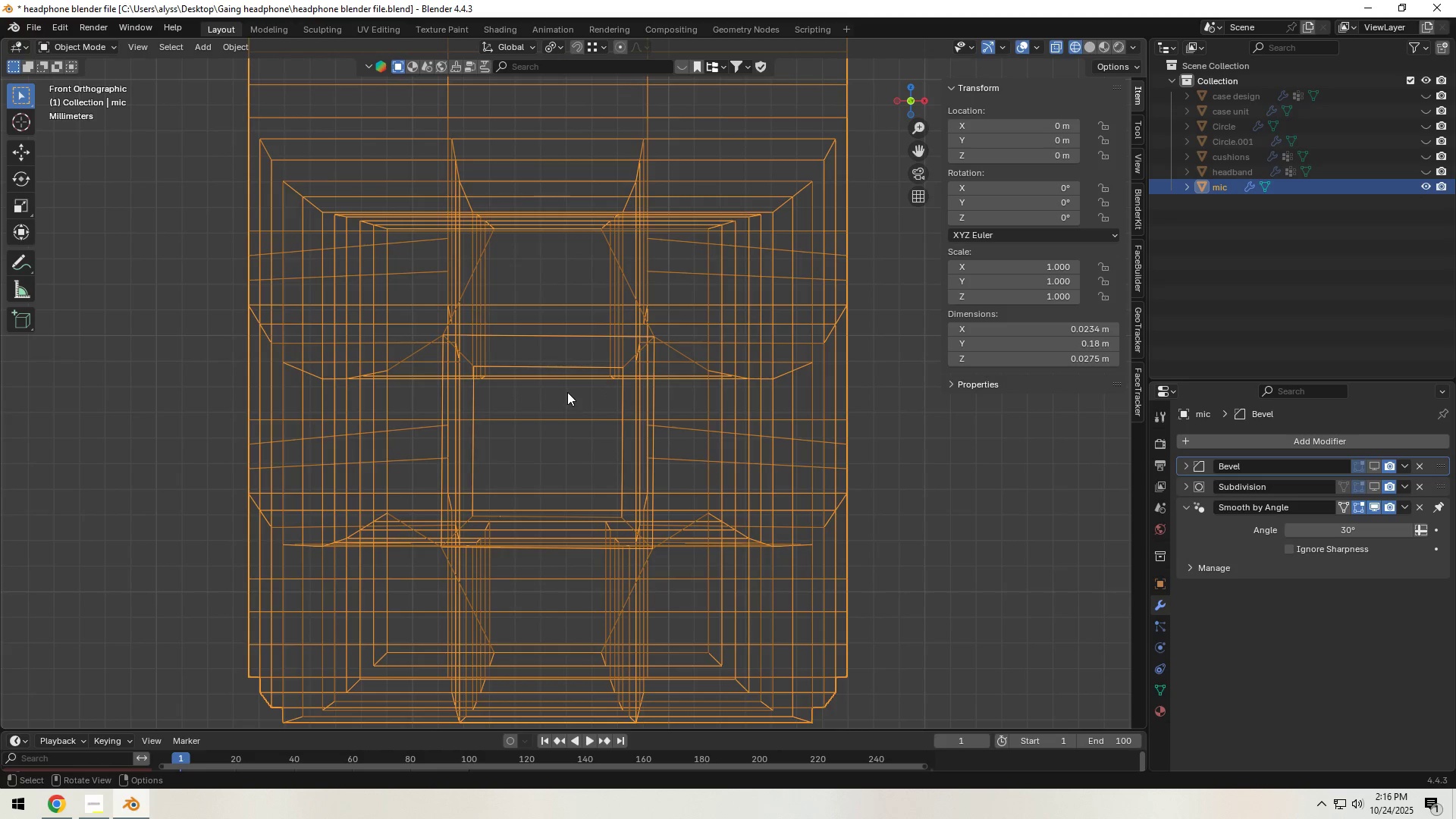 
key(Tab)
type(1z2)
 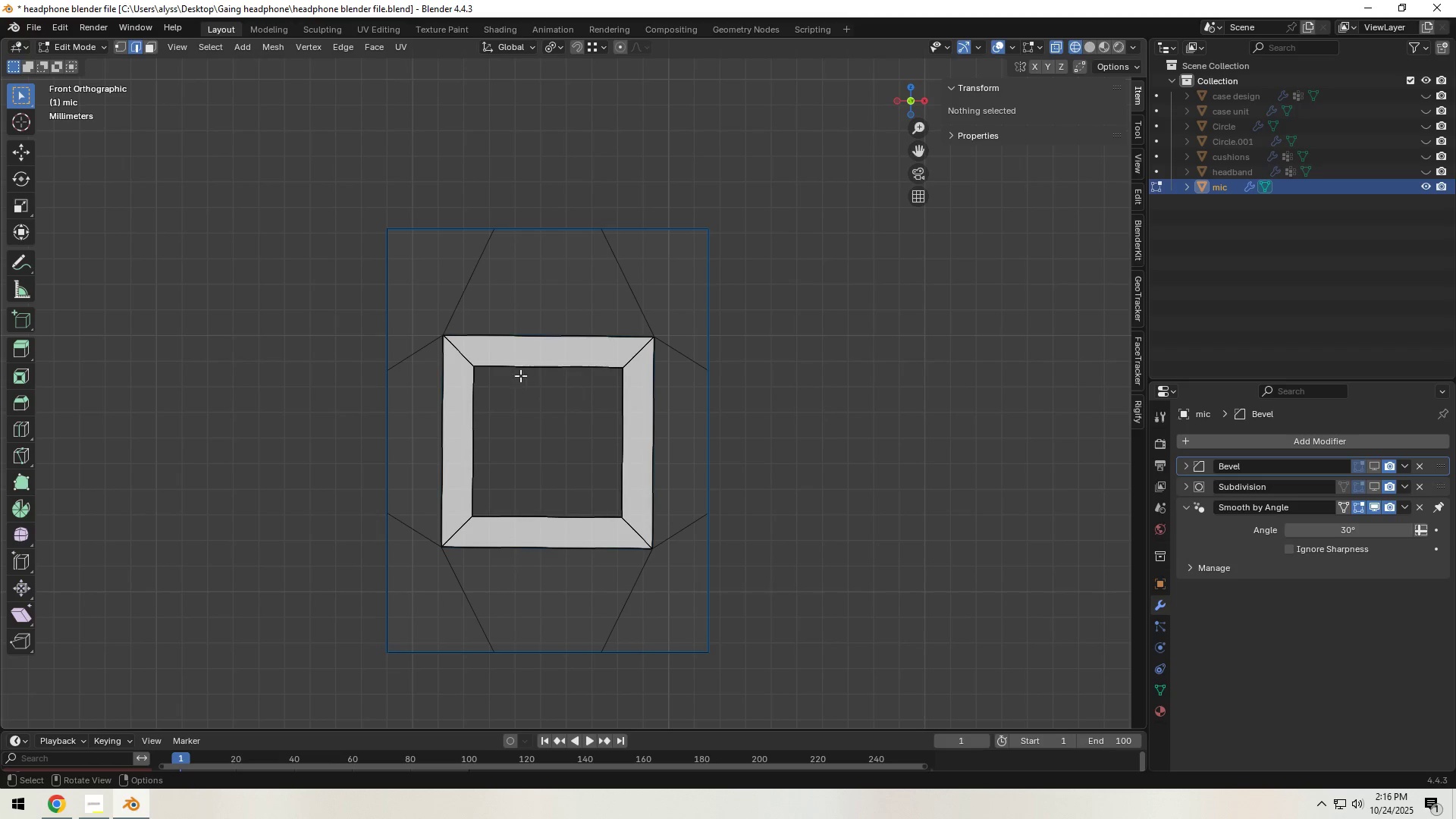 
left_click_drag(start_coordinate=[518, 360], to_coordinate=[555, 386])
 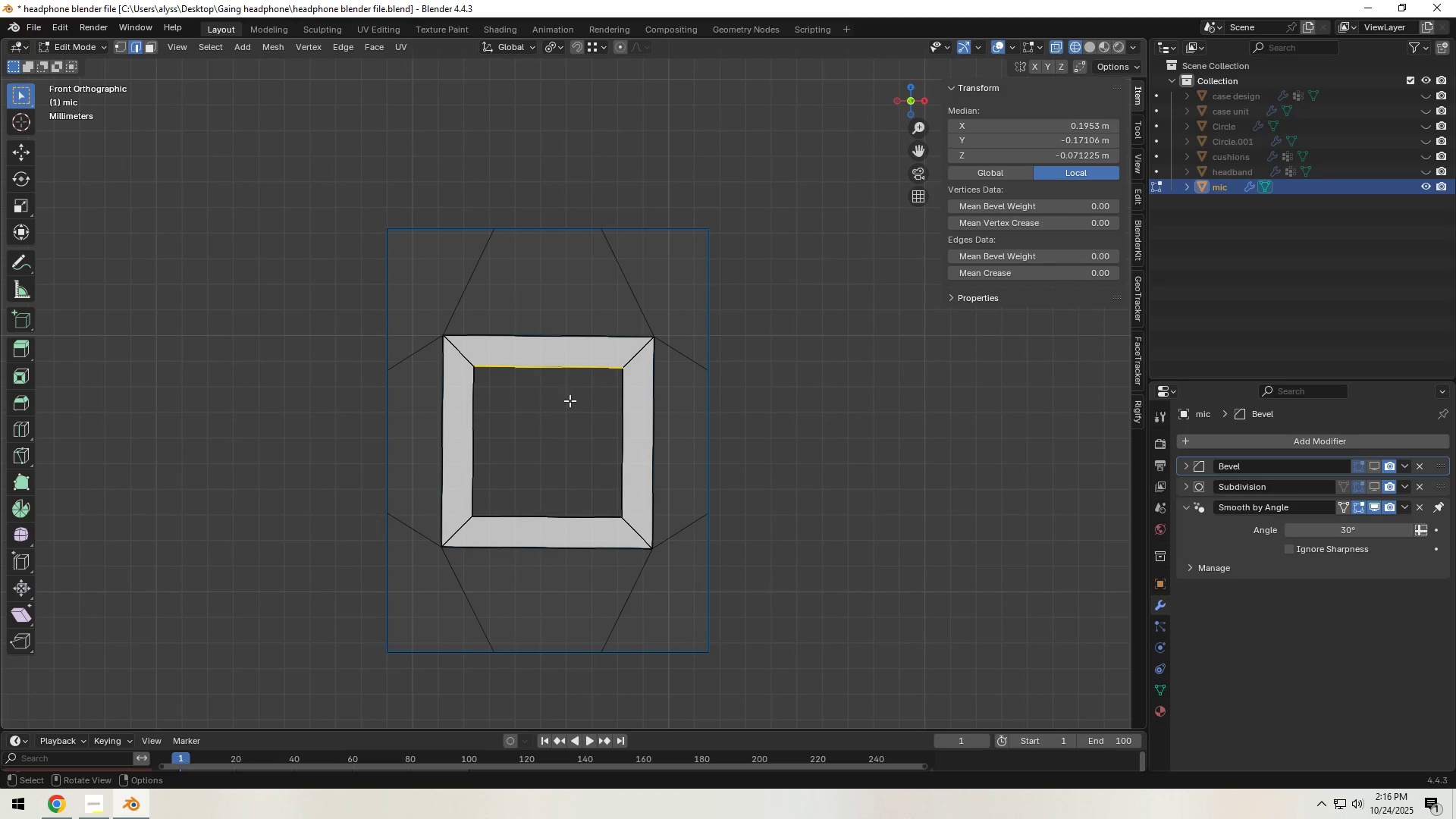 
hold_key(key=ShiftLeft, duration=1.52)
left_click_drag(start_coordinate=[600, 421], to_coordinate=[629, 439])
 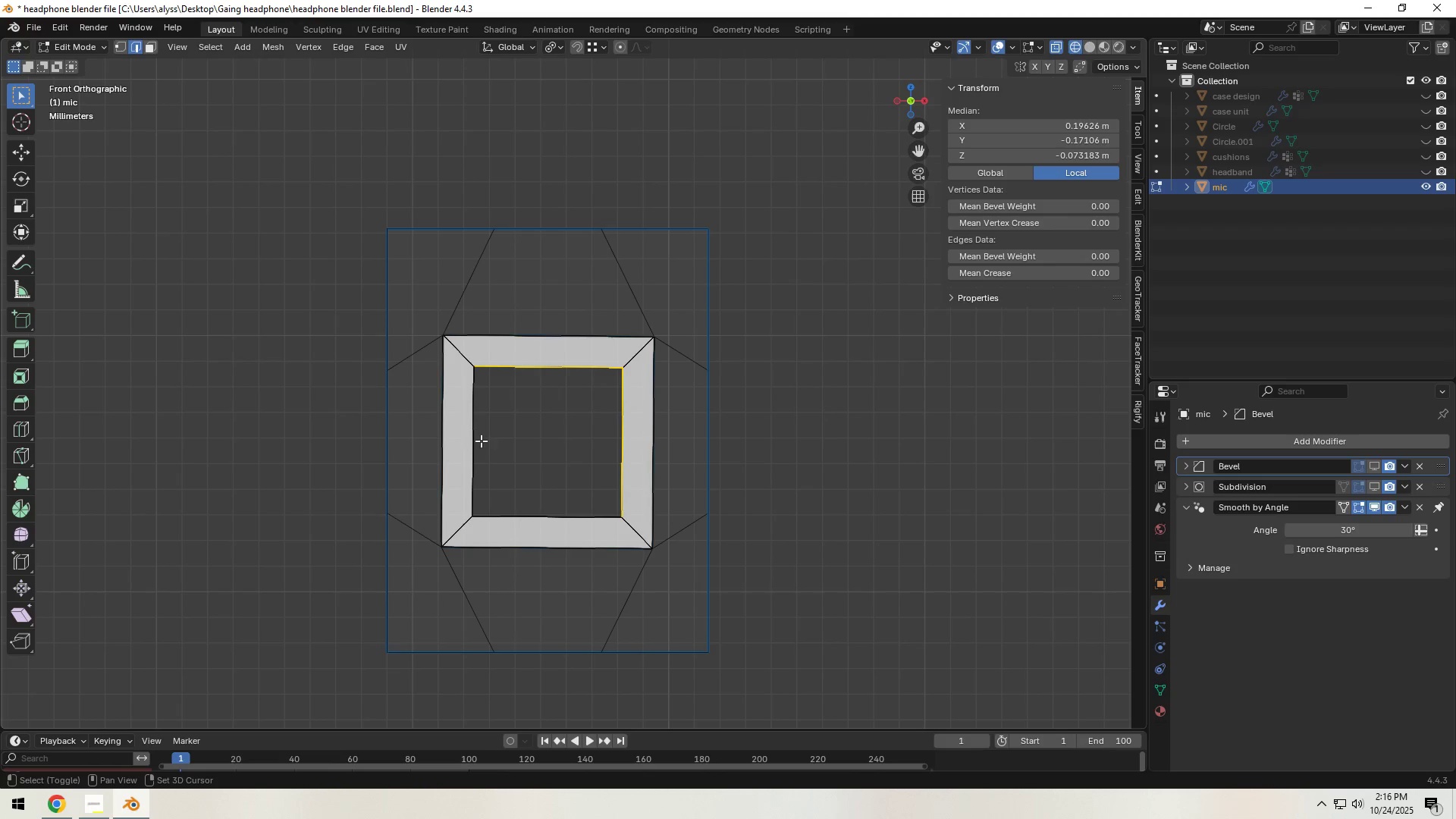 
left_click_drag(start_coordinate=[459, 433], to_coordinate=[494, 451])
 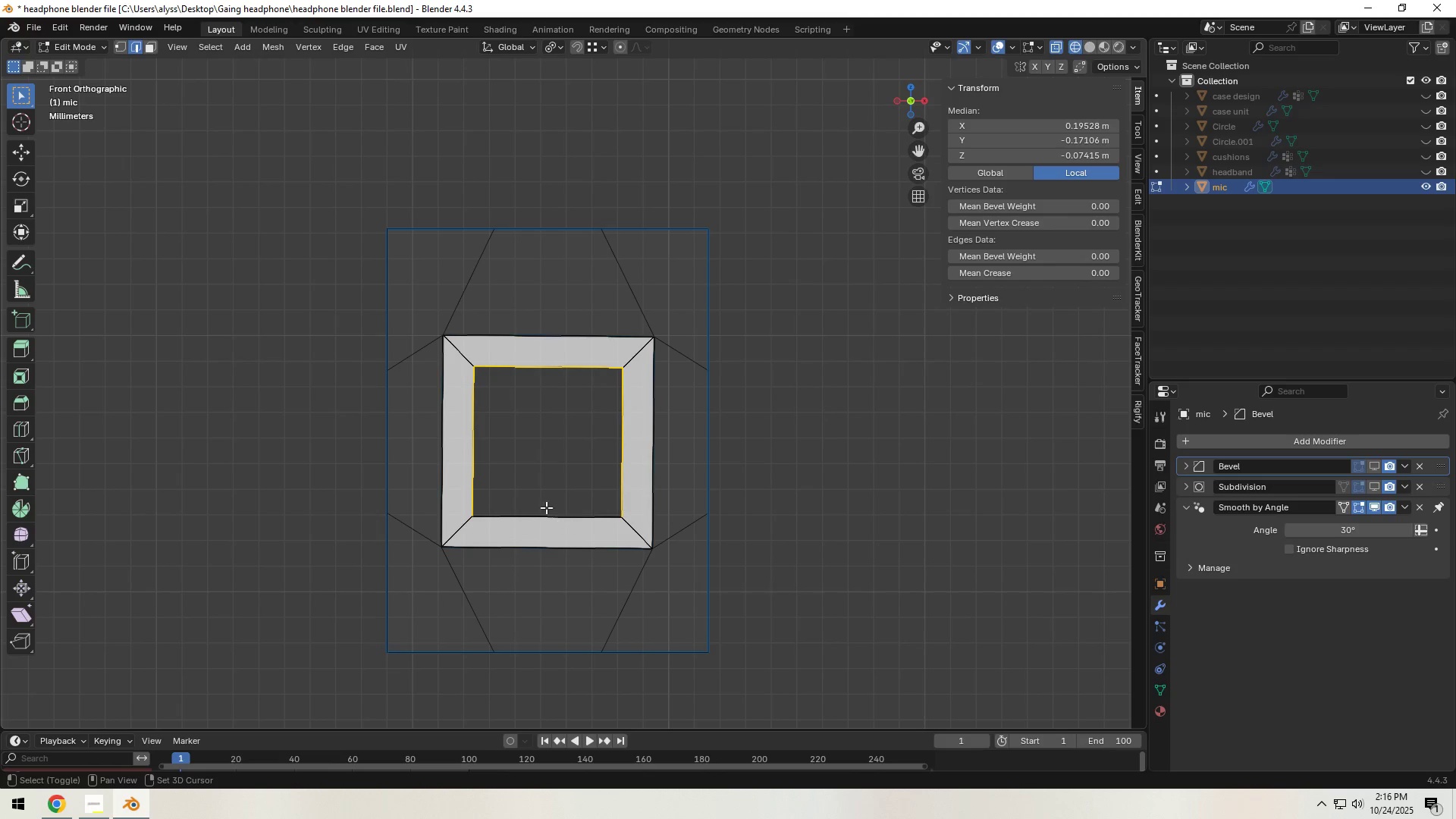 
hold_key(key=ShiftLeft, duration=1.52)
left_click_drag(start_coordinate=[544, 502], to_coordinate=[573, 529])
 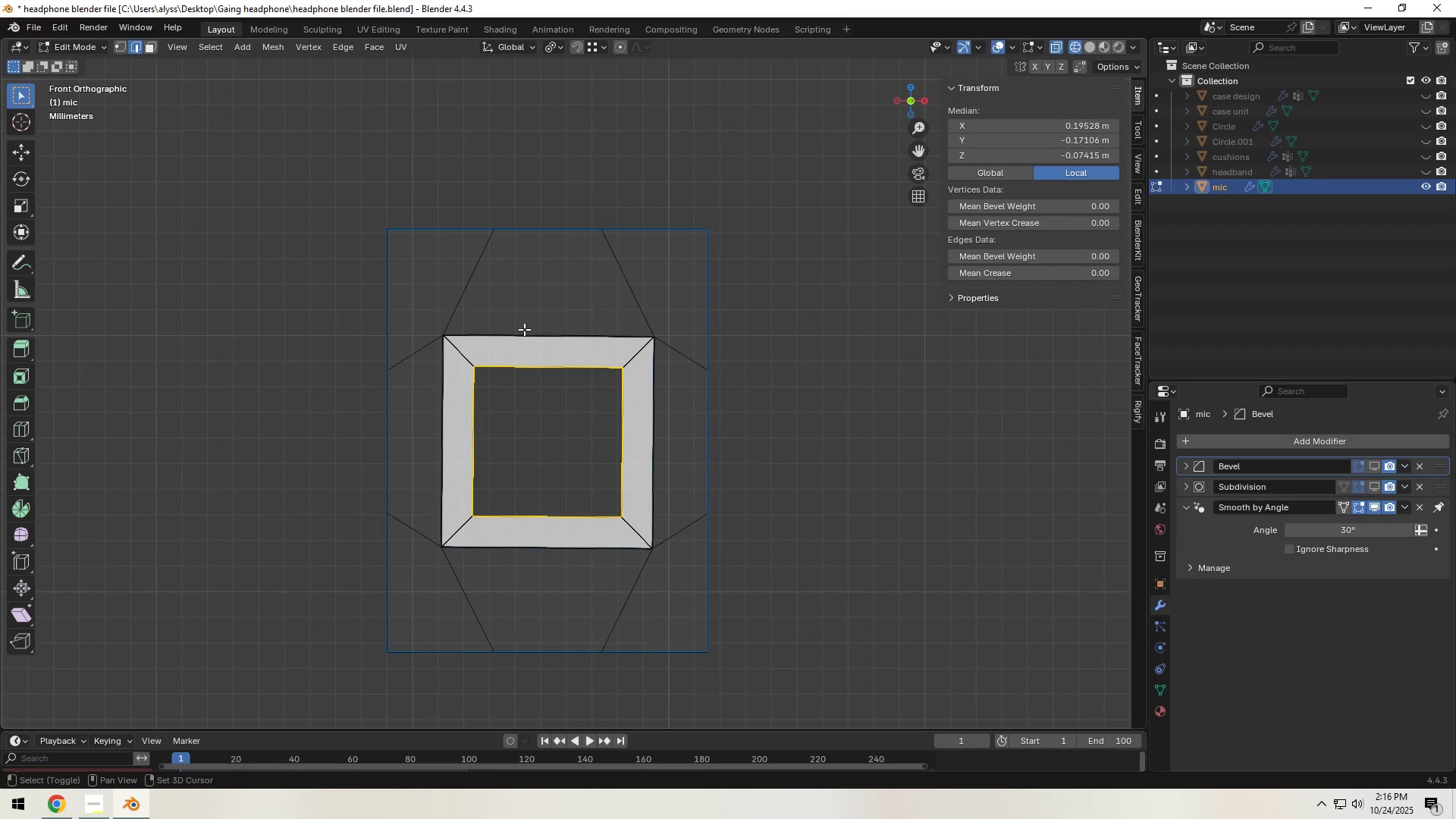 
hold_key(key=ShiftLeft, duration=1.52)
left_click_drag(start_coordinate=[524, 316], to_coordinate=[554, 345])
 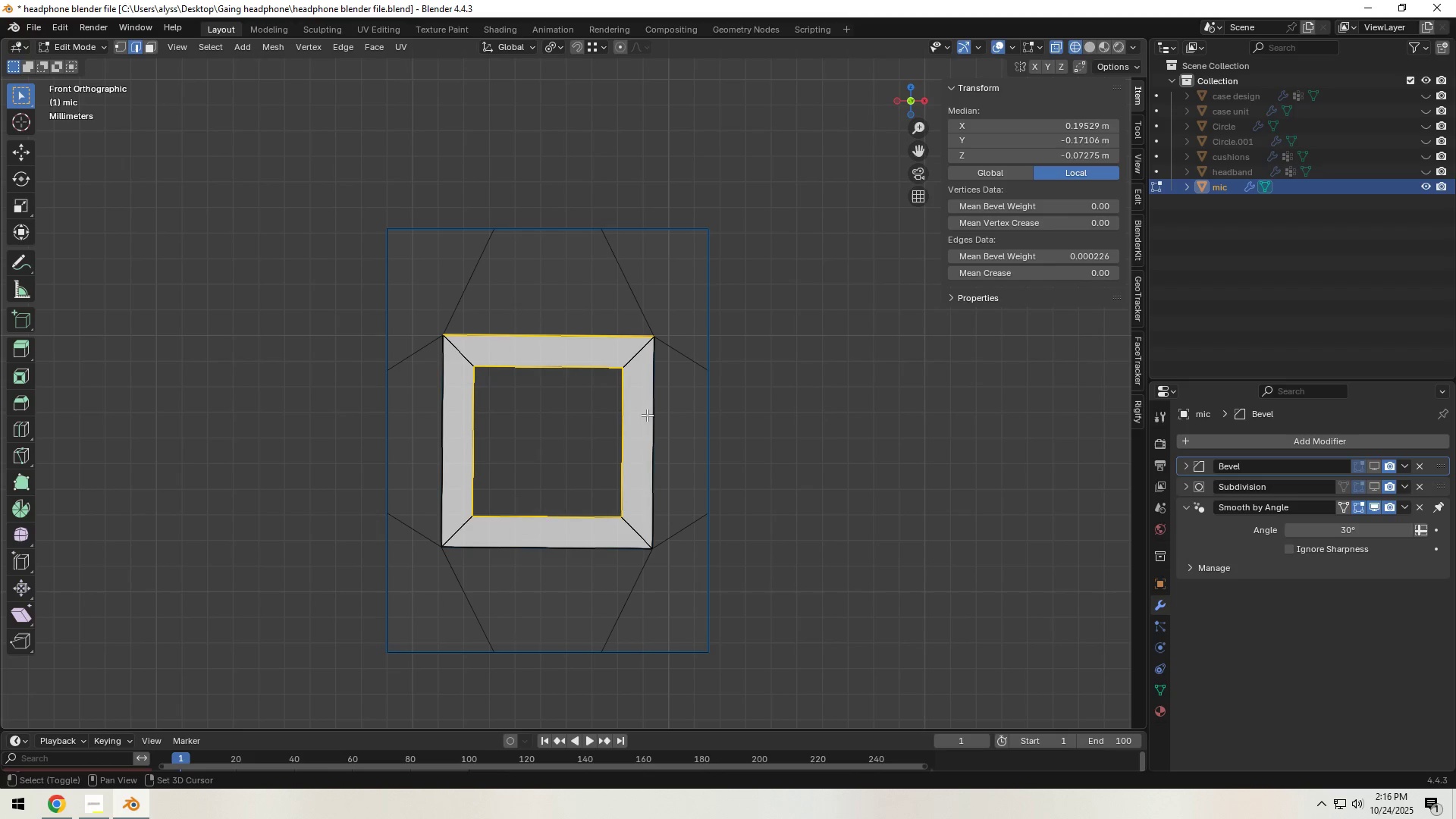 
left_click_drag(start_coordinate=[642, 415], to_coordinate=[678, 443])
 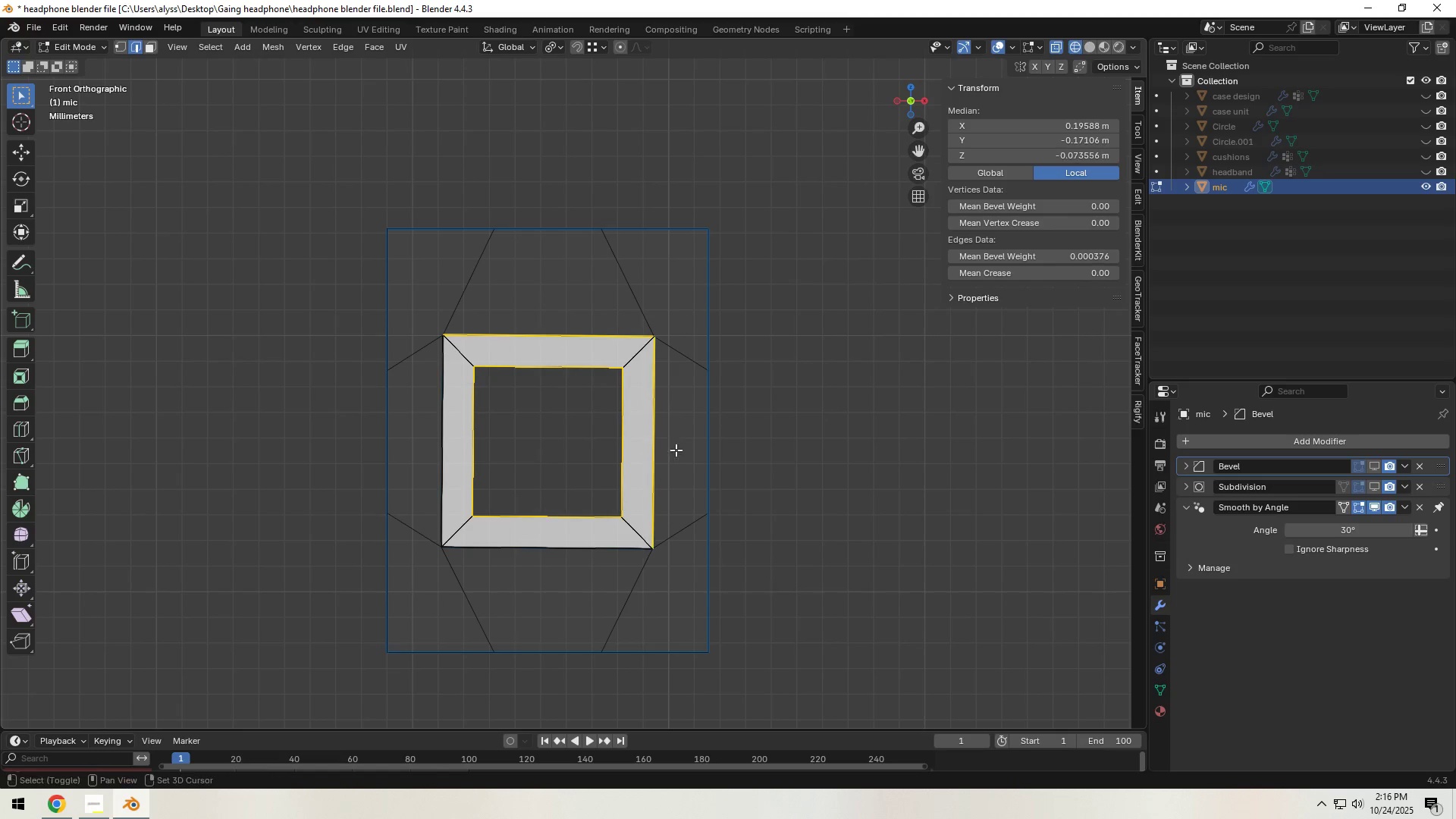 
hold_key(key=ShiftLeft, duration=1.51)
left_click_drag(start_coordinate=[540, 537], to_coordinate=[560, 563])
 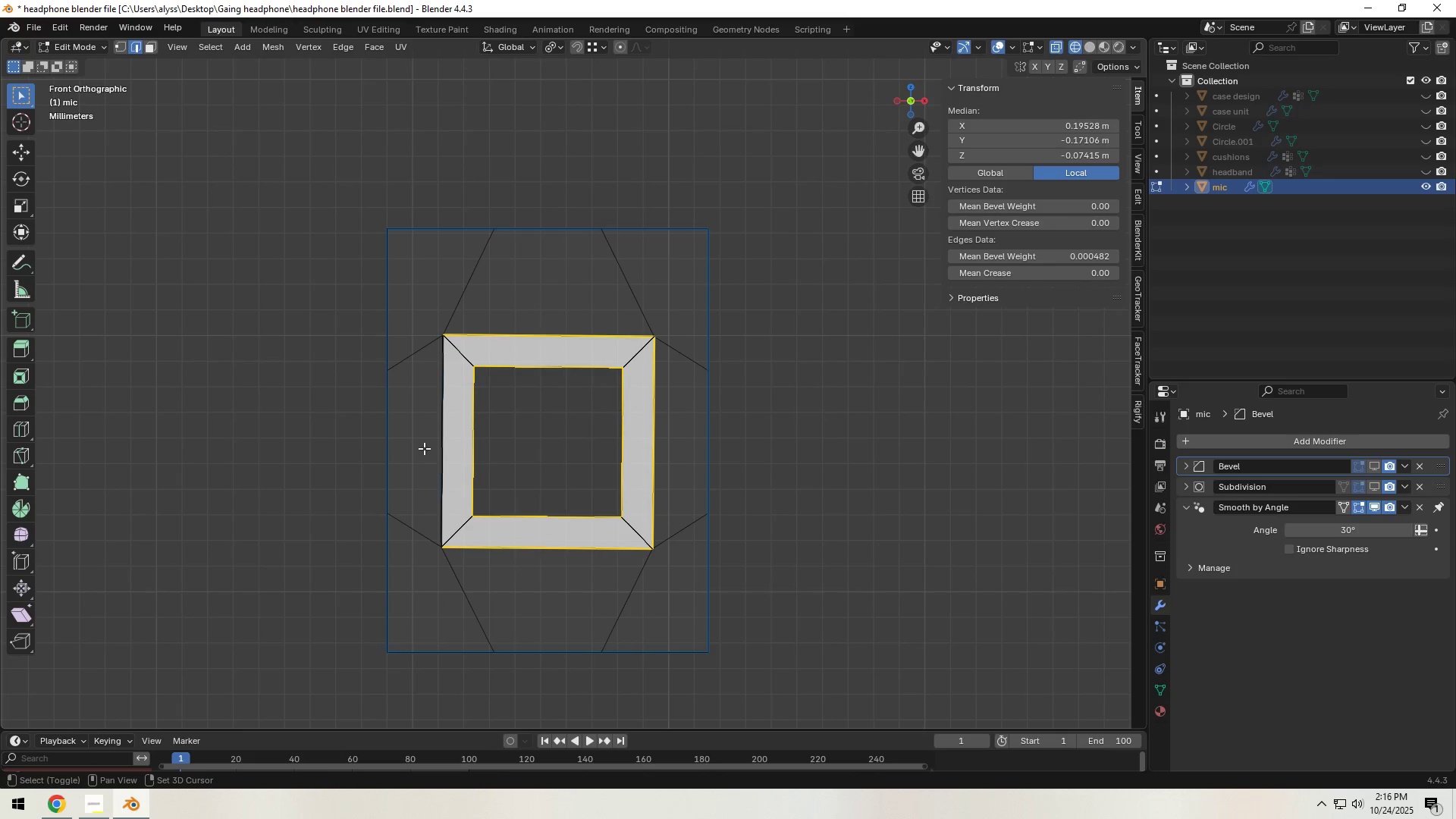 
hold_key(key=ShiftLeft, duration=0.44)
left_click_drag(start_coordinate=[428, 425], to_coordinate=[457, 438])
 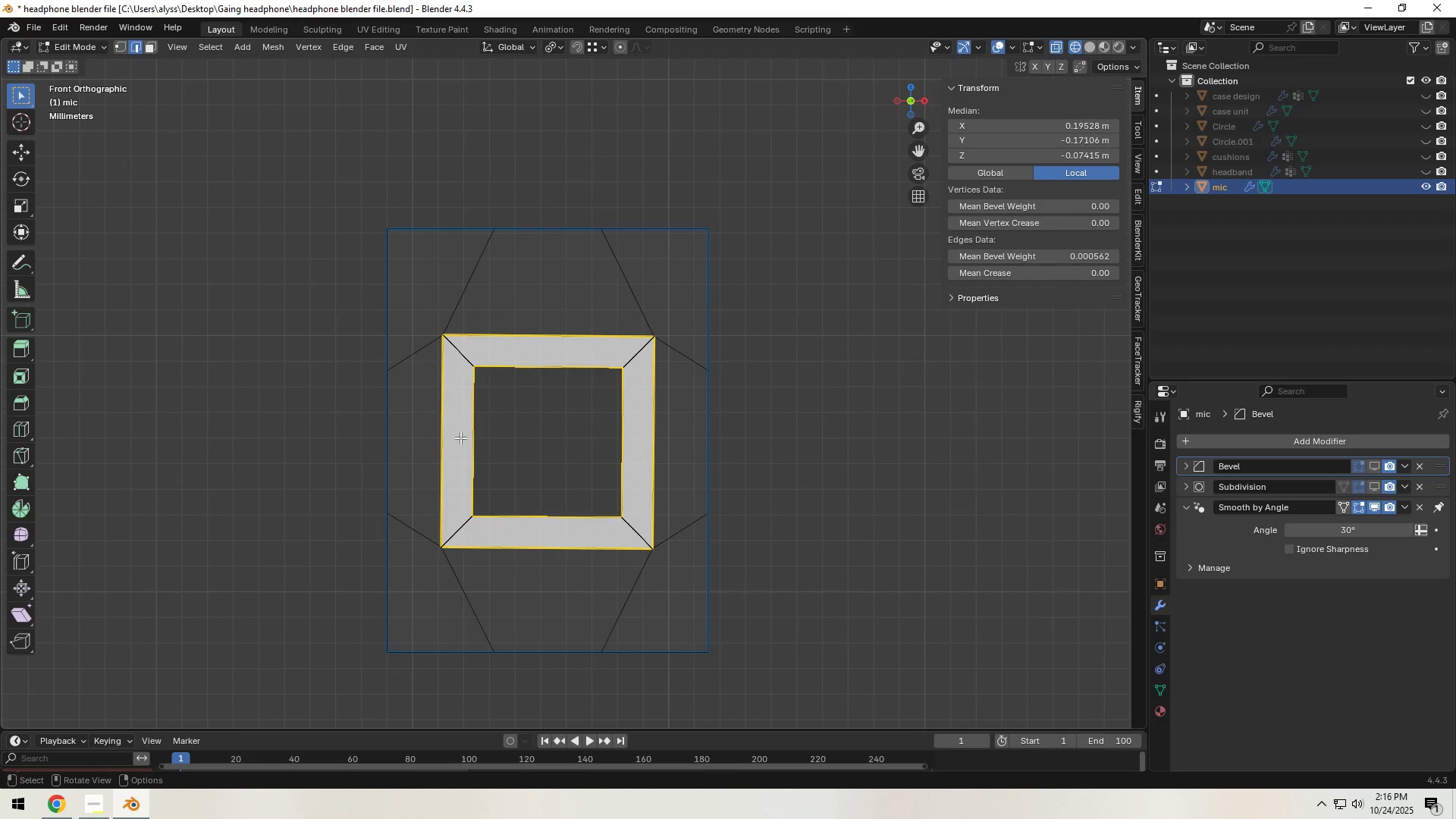 
key(Z)
 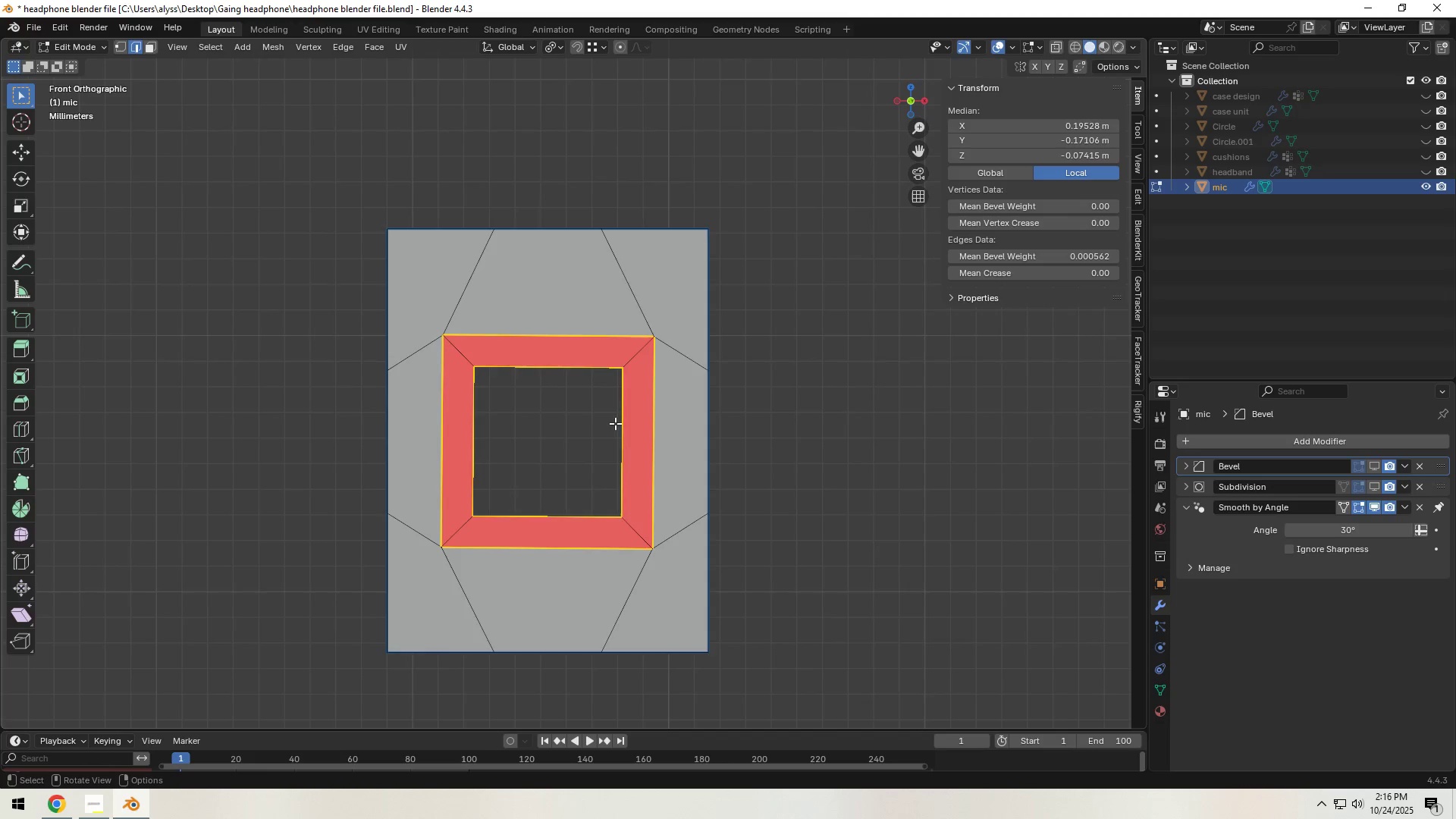 
scroll: coordinate [736, 416], scroll_direction: down, amount: 3.0
 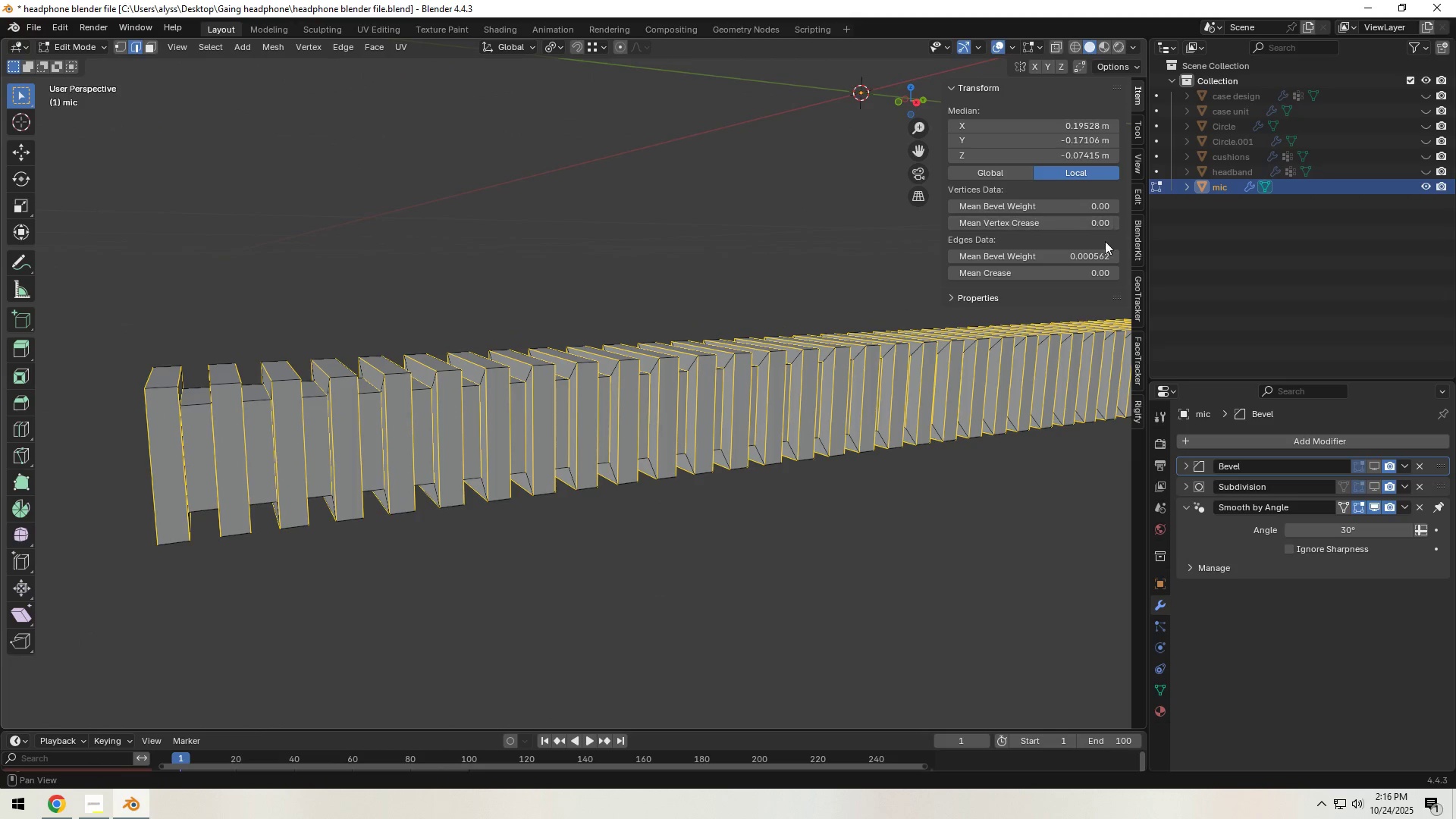 
wait(6.84)
 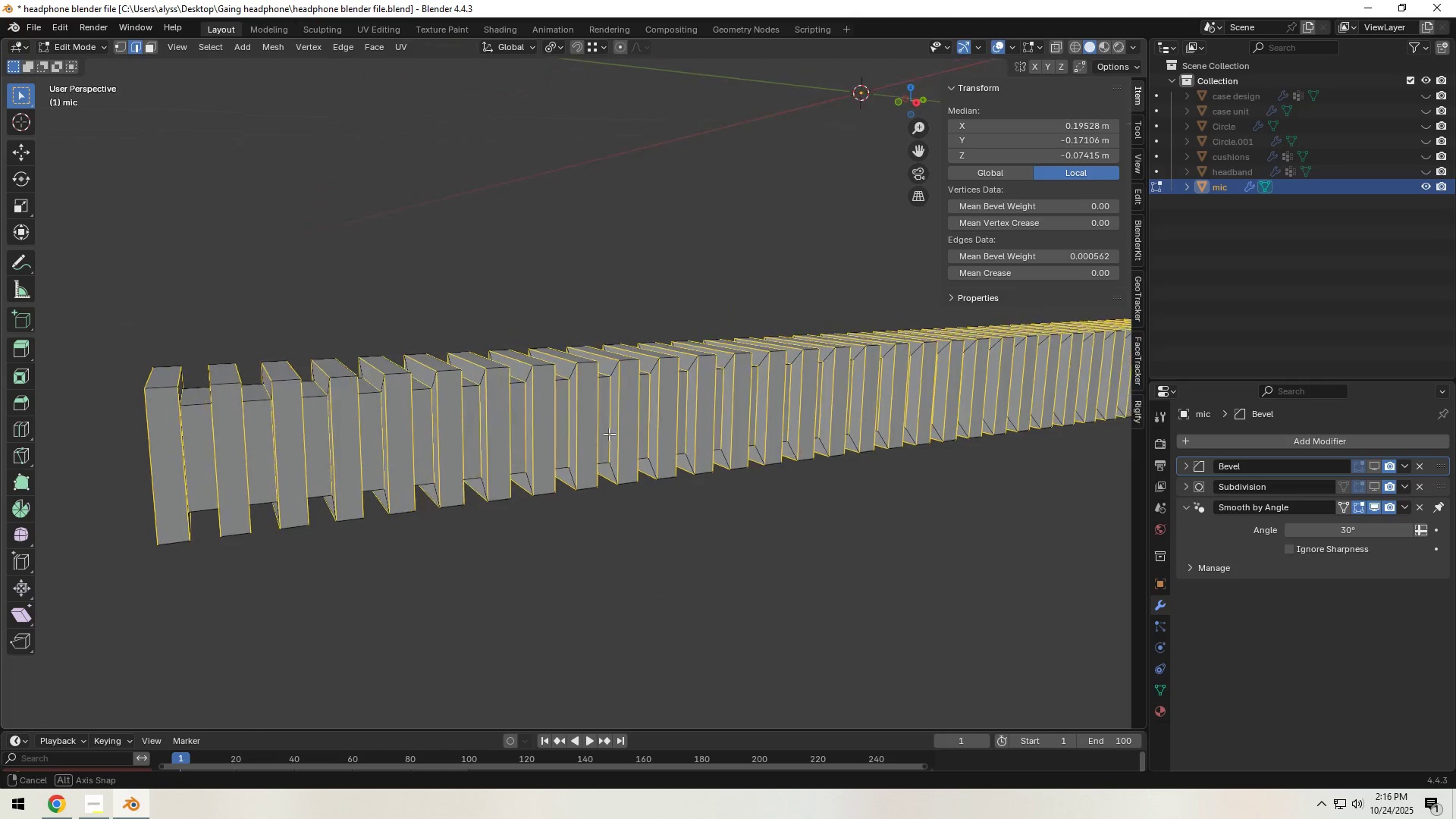 
left_click([1090, 254])
 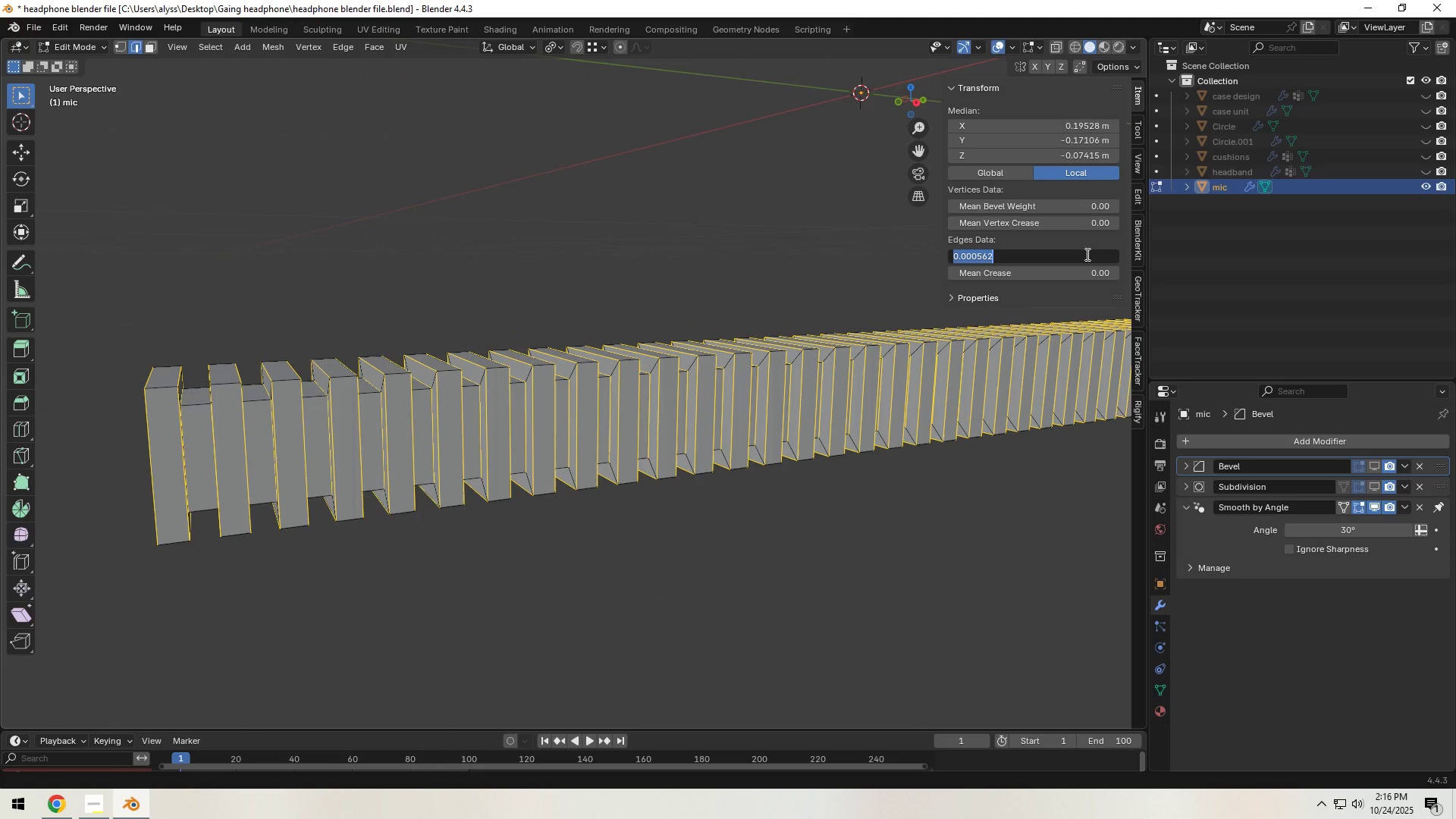 
key(NumpadDecimal)
 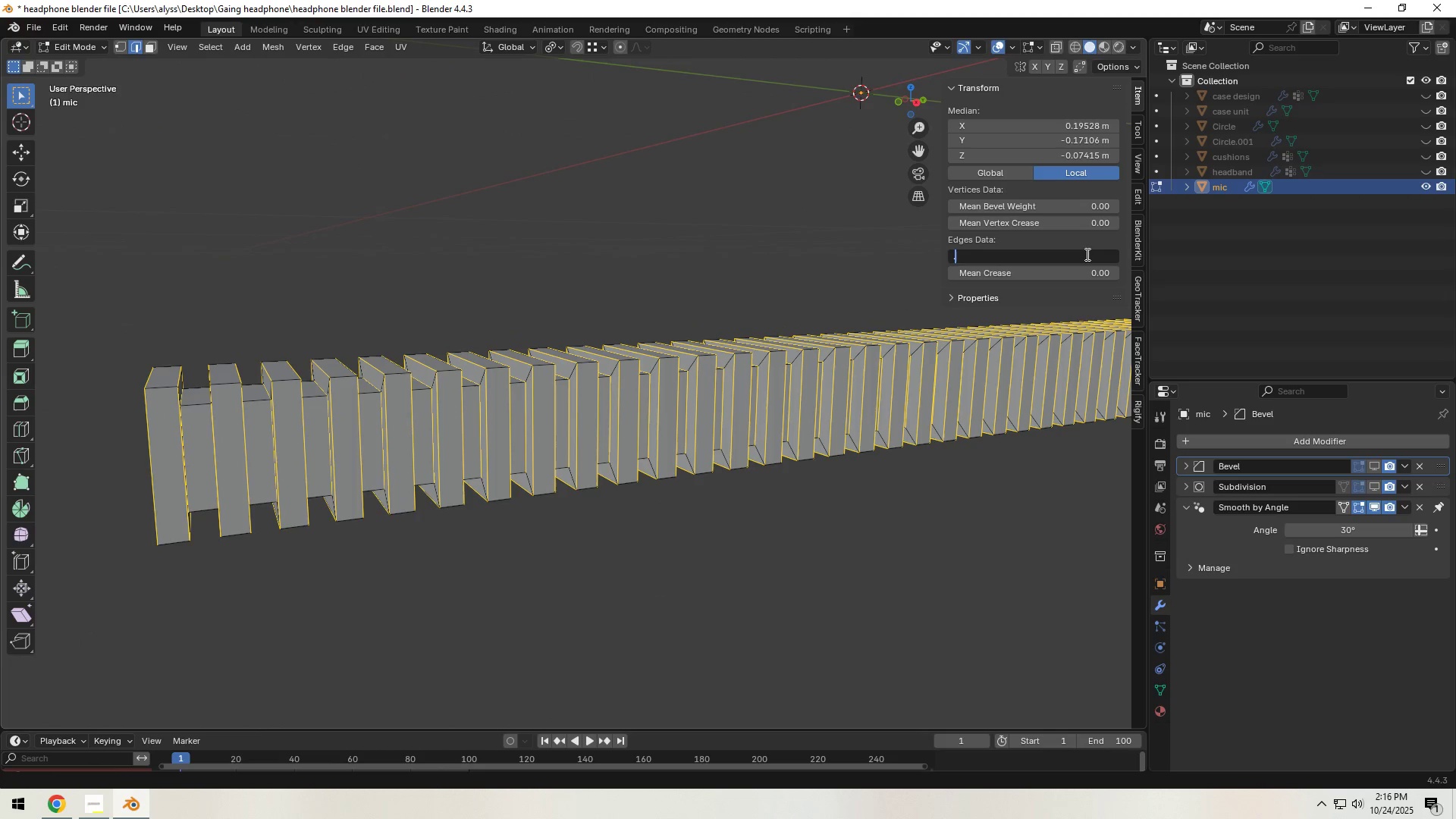 
key(Numpad1)
 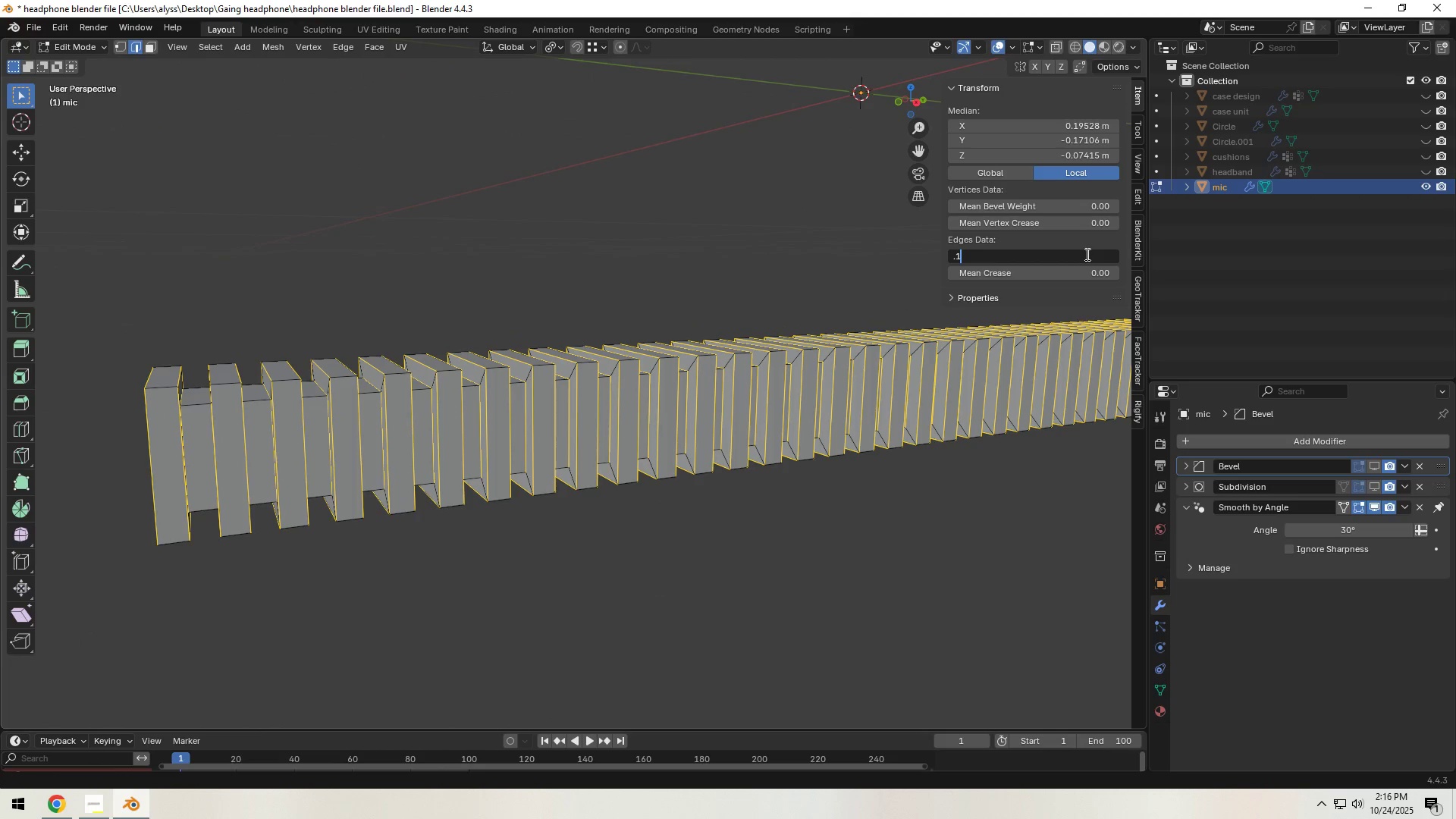 
key(NumpadEnter)
 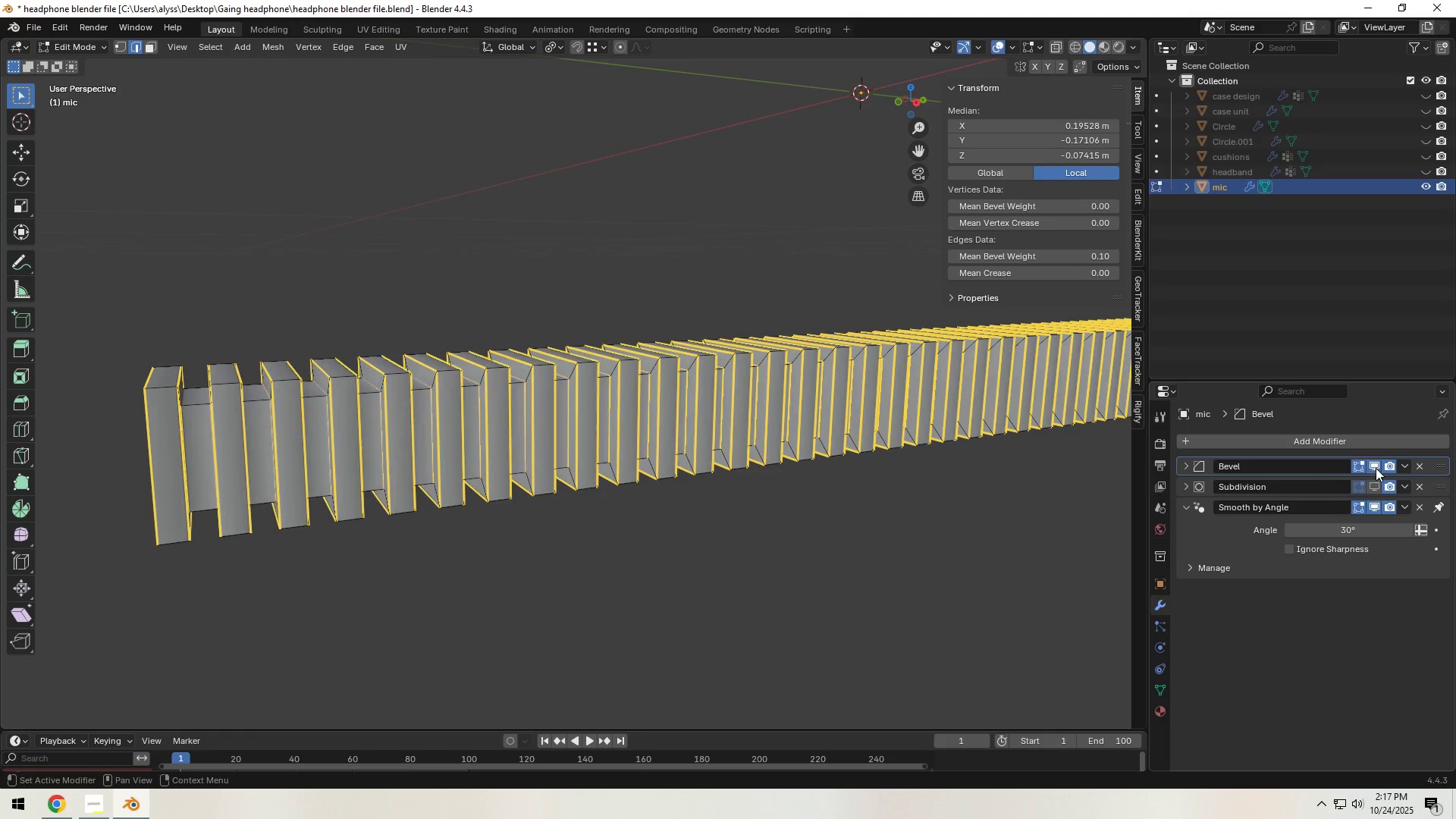 
double_click([1373, 482])
 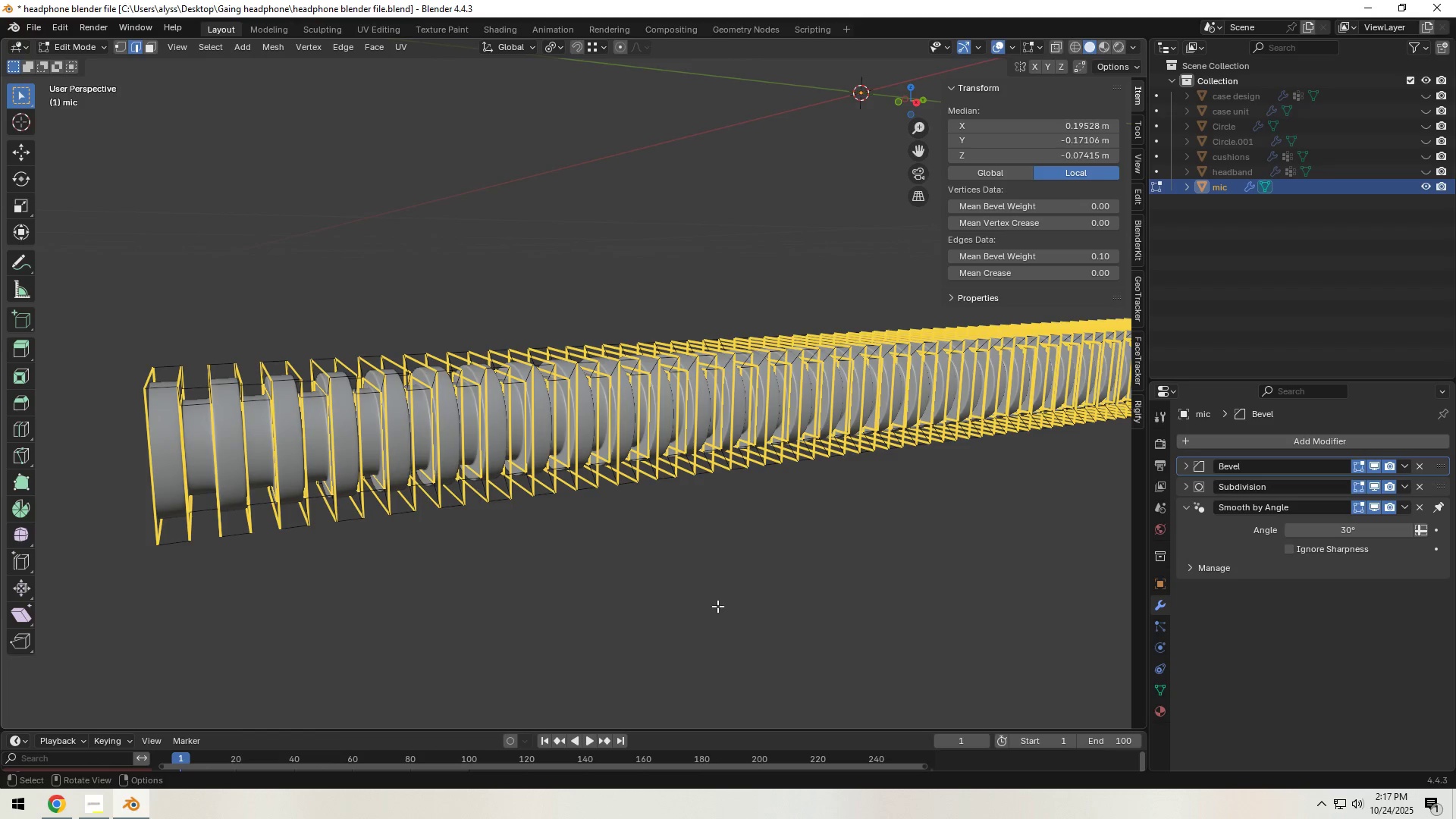 
left_click([712, 606])
 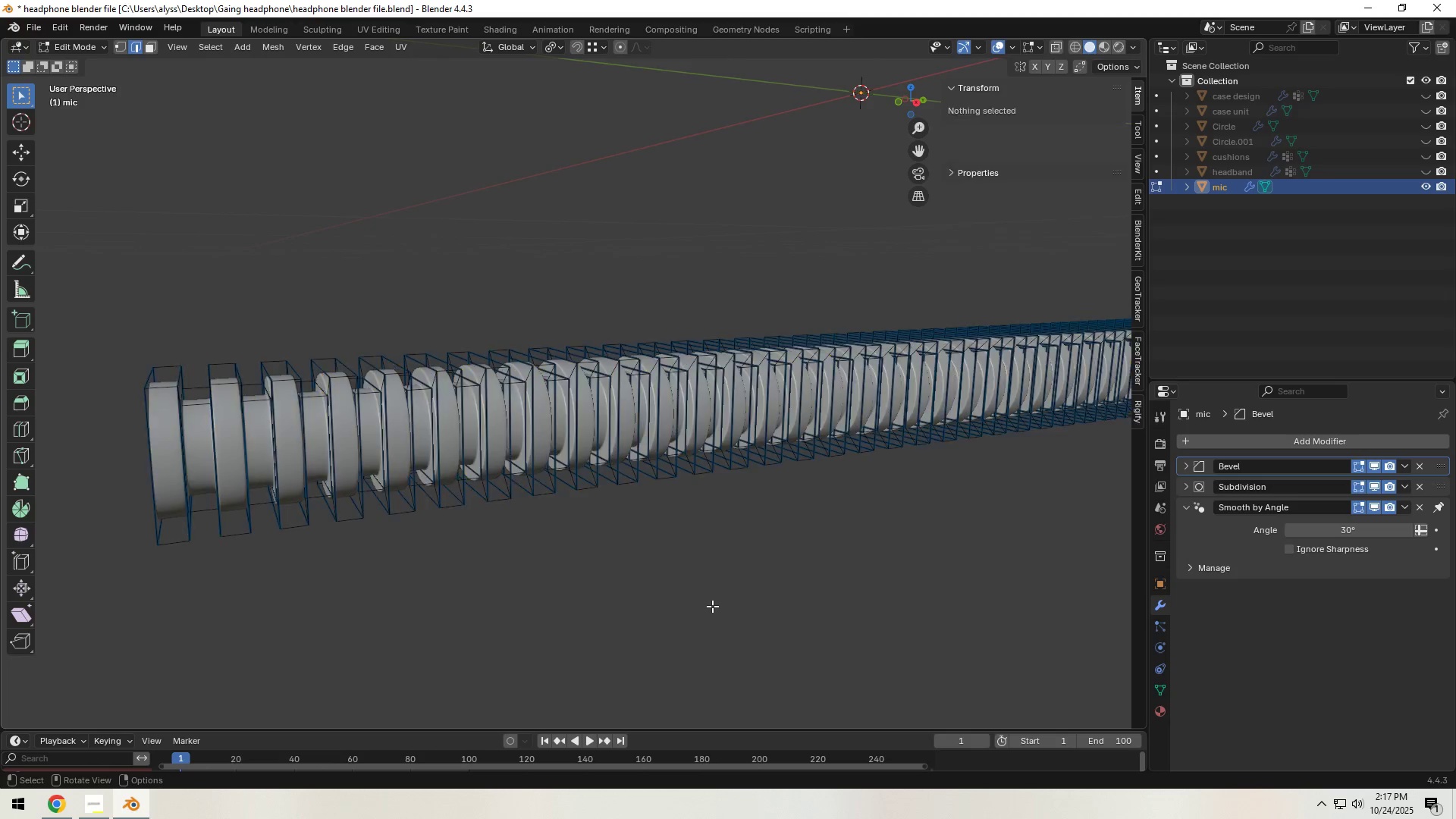 
key(Tab)
 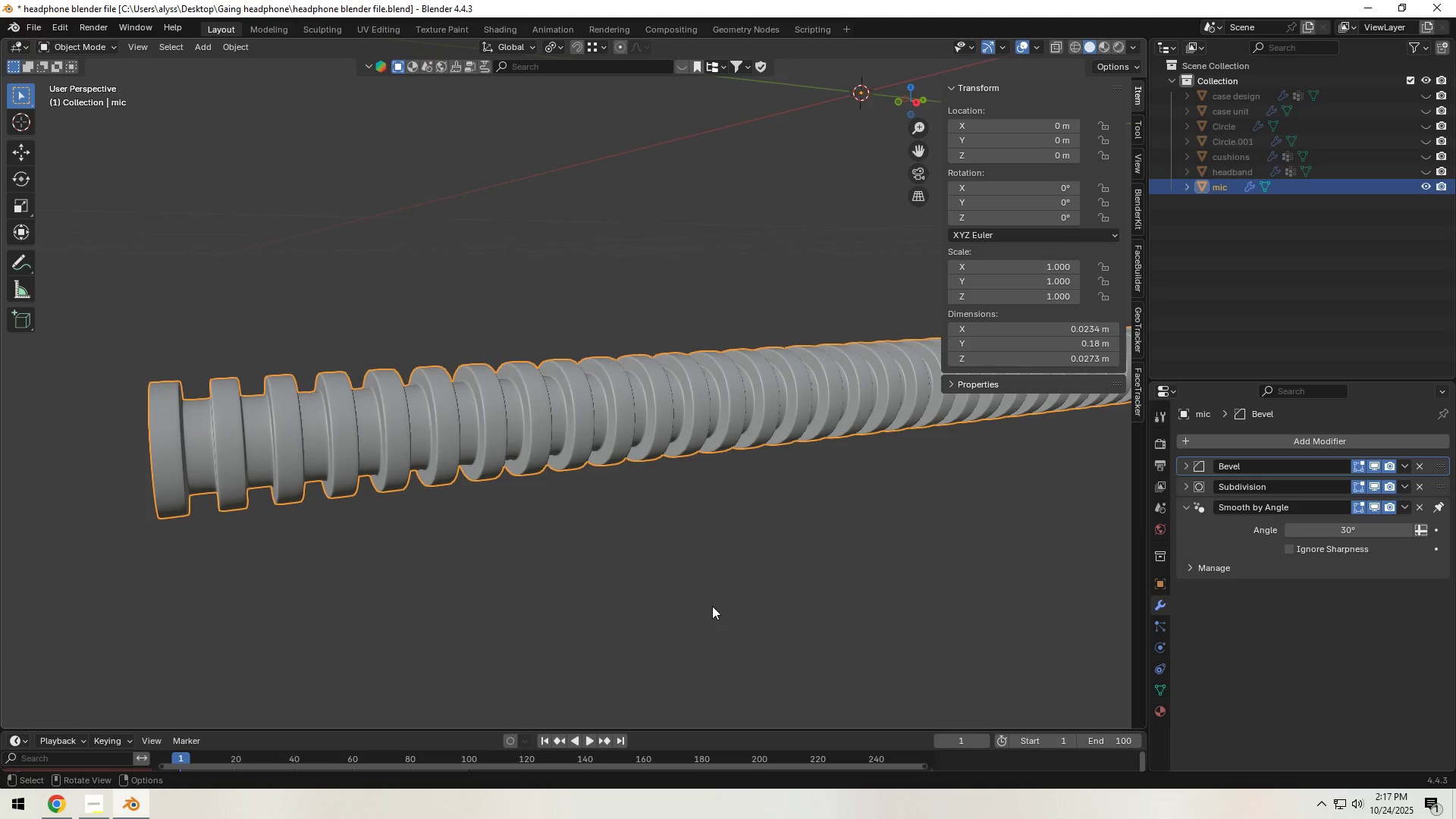 
scroll: coordinate [712, 606], scroll_direction: down, amount: 4.0
 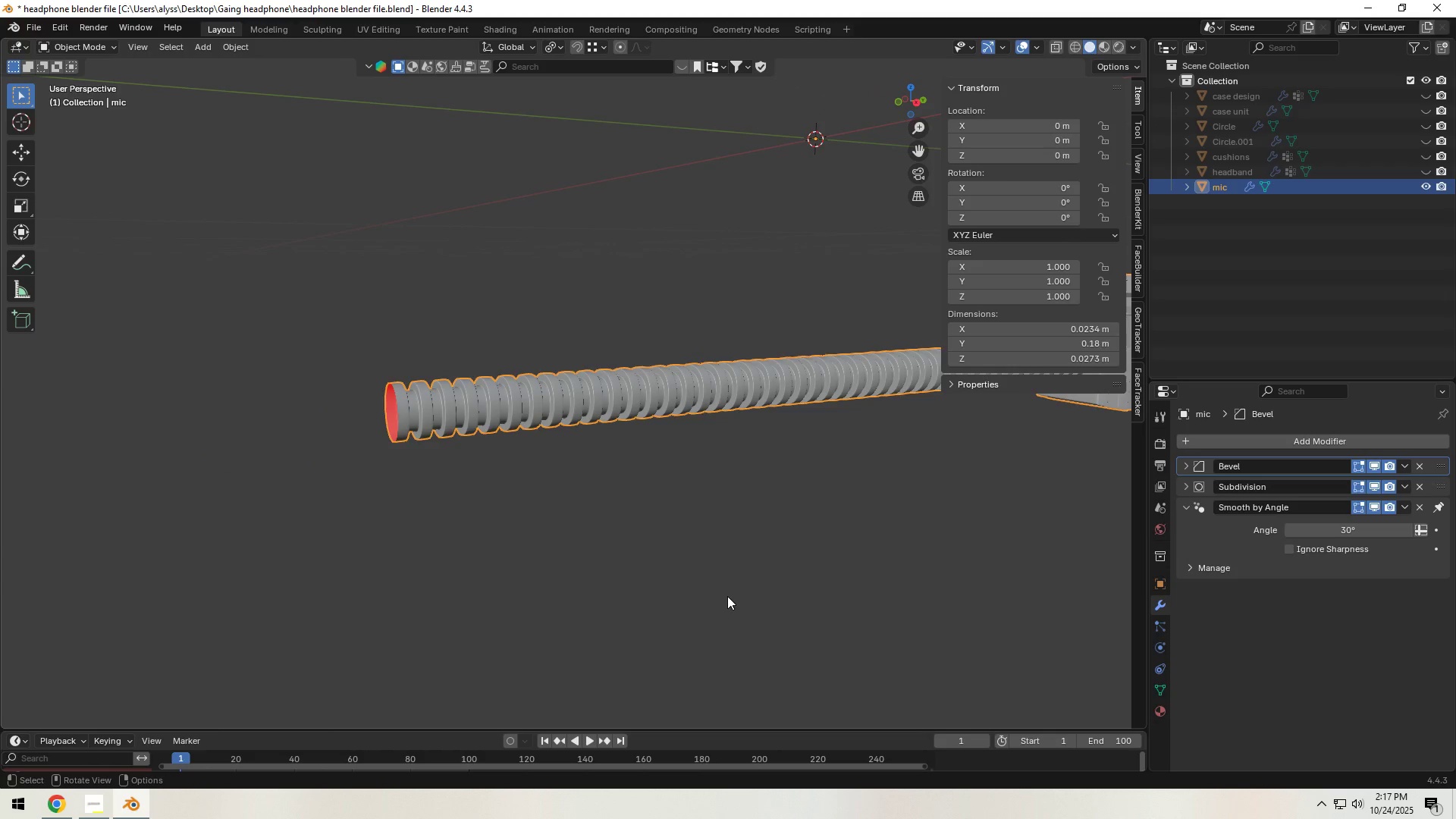 
left_click([727, 596])
 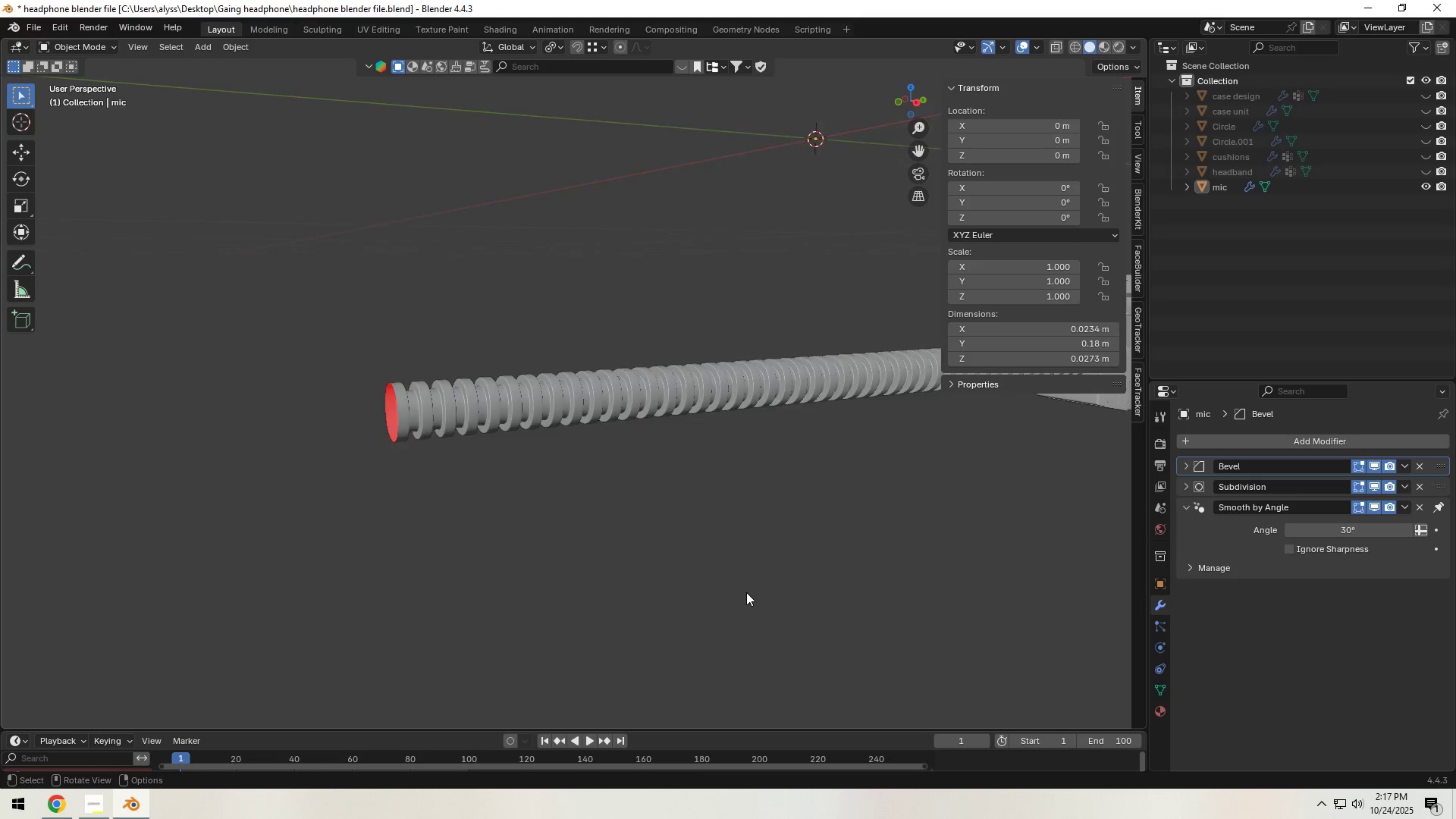 
scroll: coordinate [761, 592], scroll_direction: down, amount: 4.0
 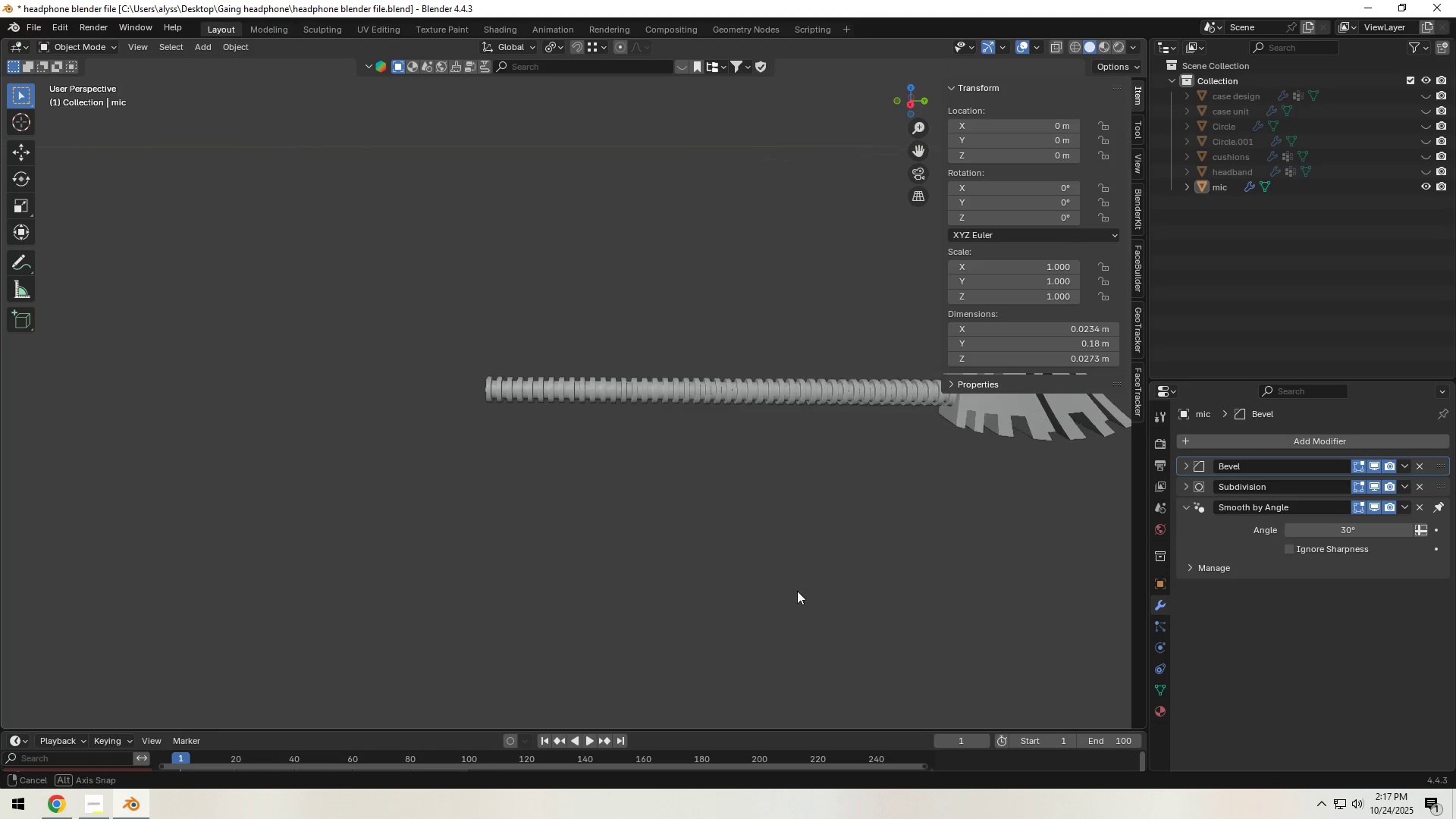 
key(Control+S)
 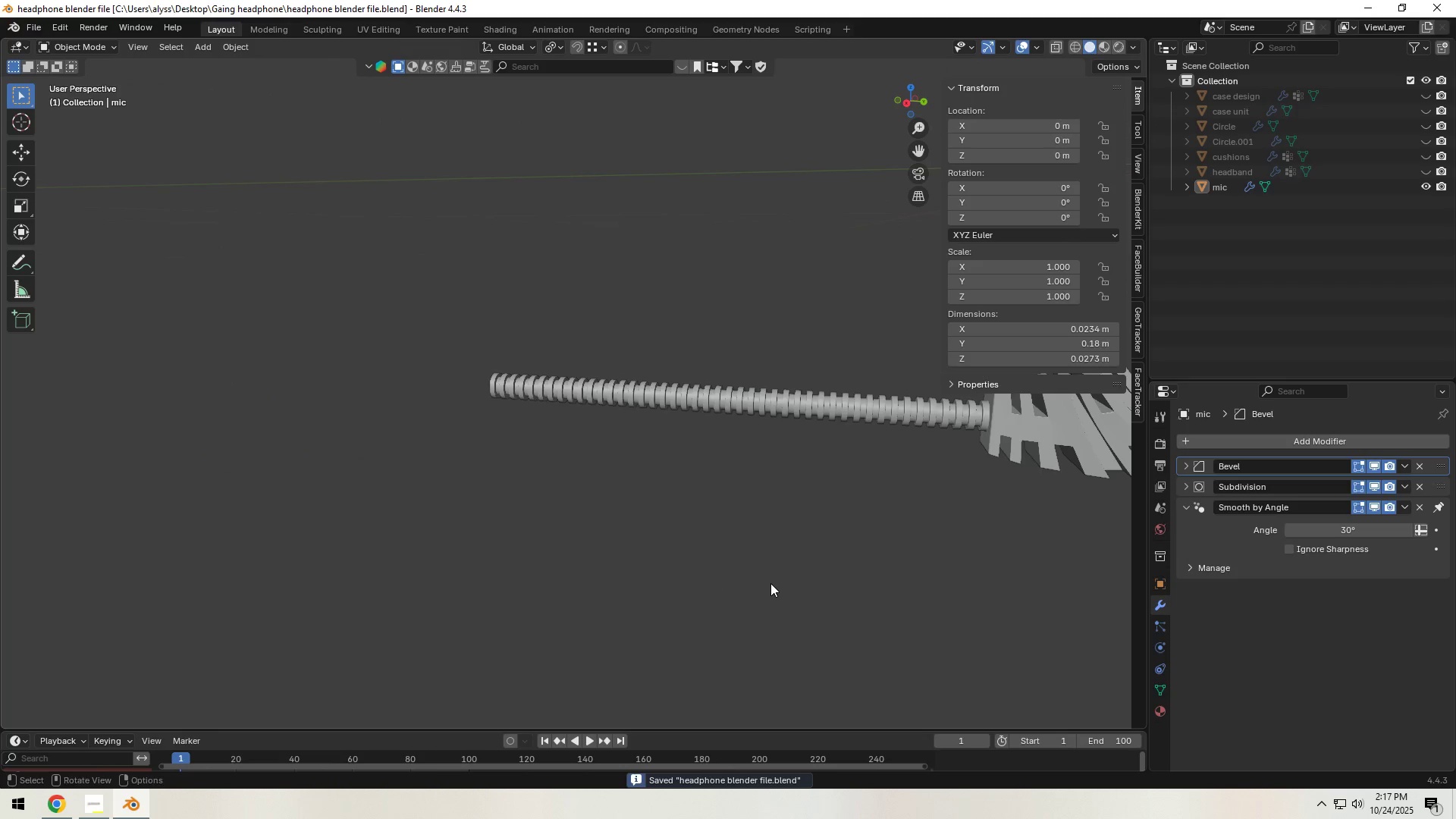 
scroll: coordinate [770, 583], scroll_direction: down, amount: 3.0
 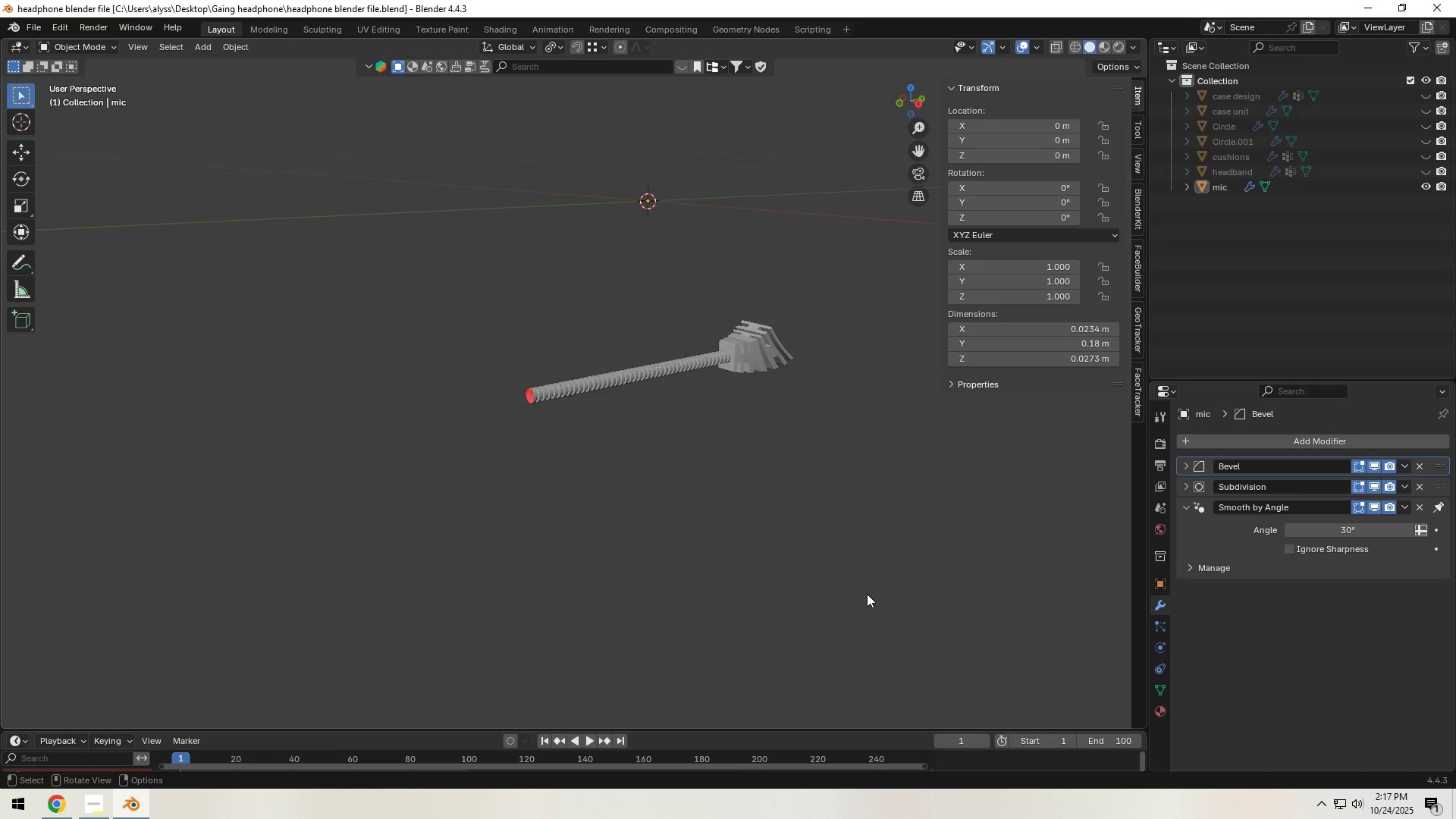 
wait(12.16)
 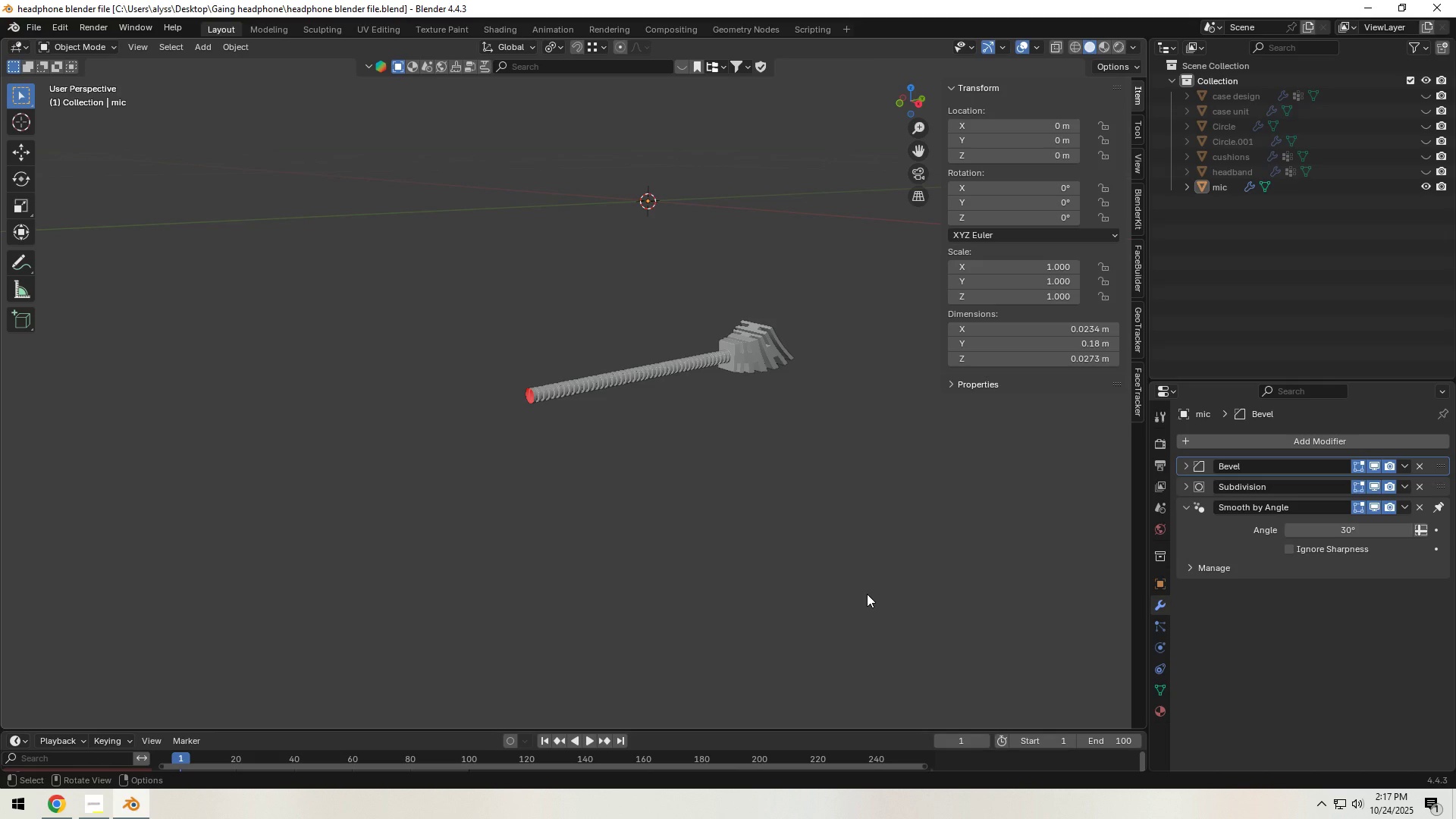 
key(Control+S)
 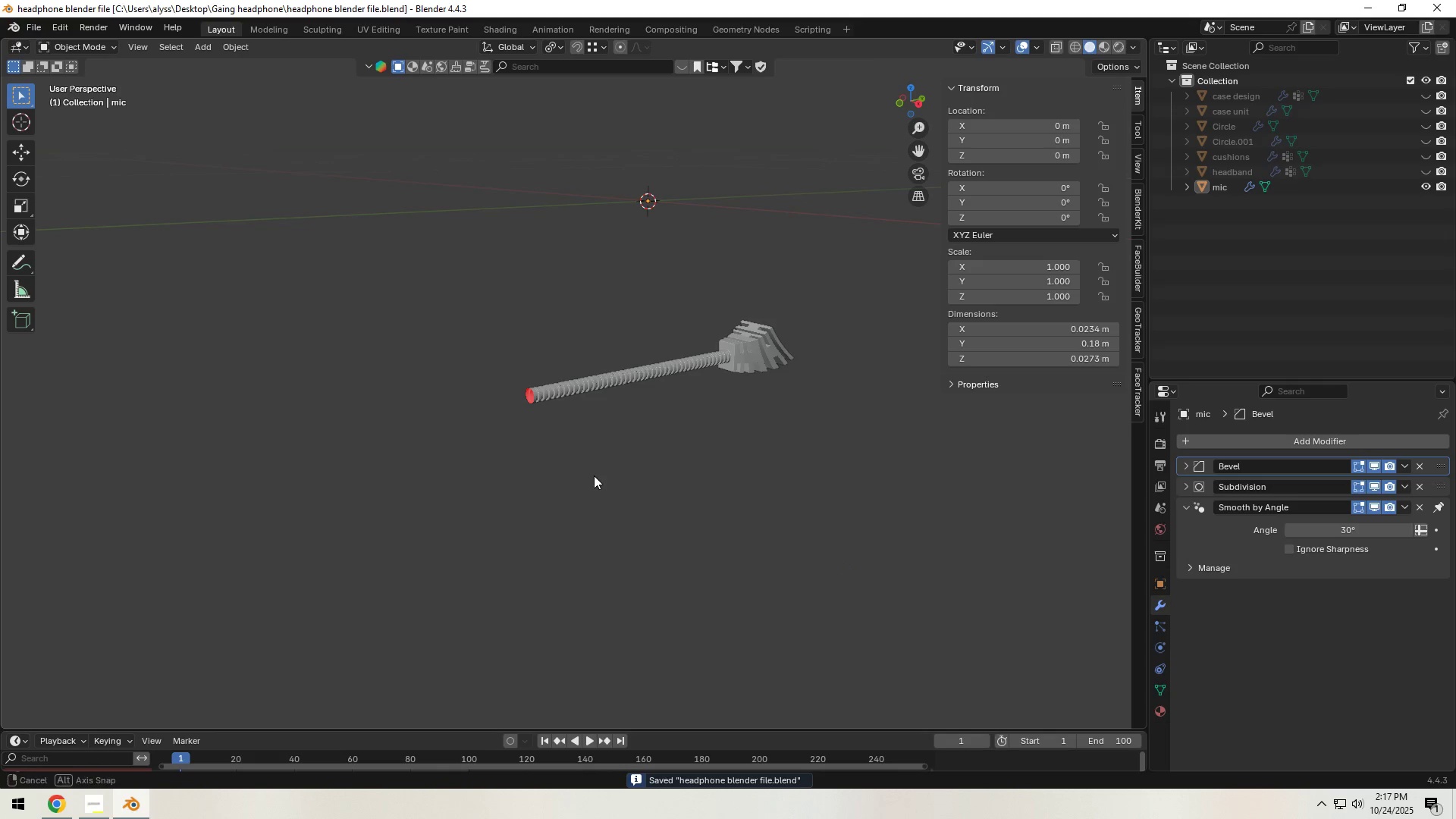 
scroll: coordinate [626, 496], scroll_direction: up, amount: 6.0
 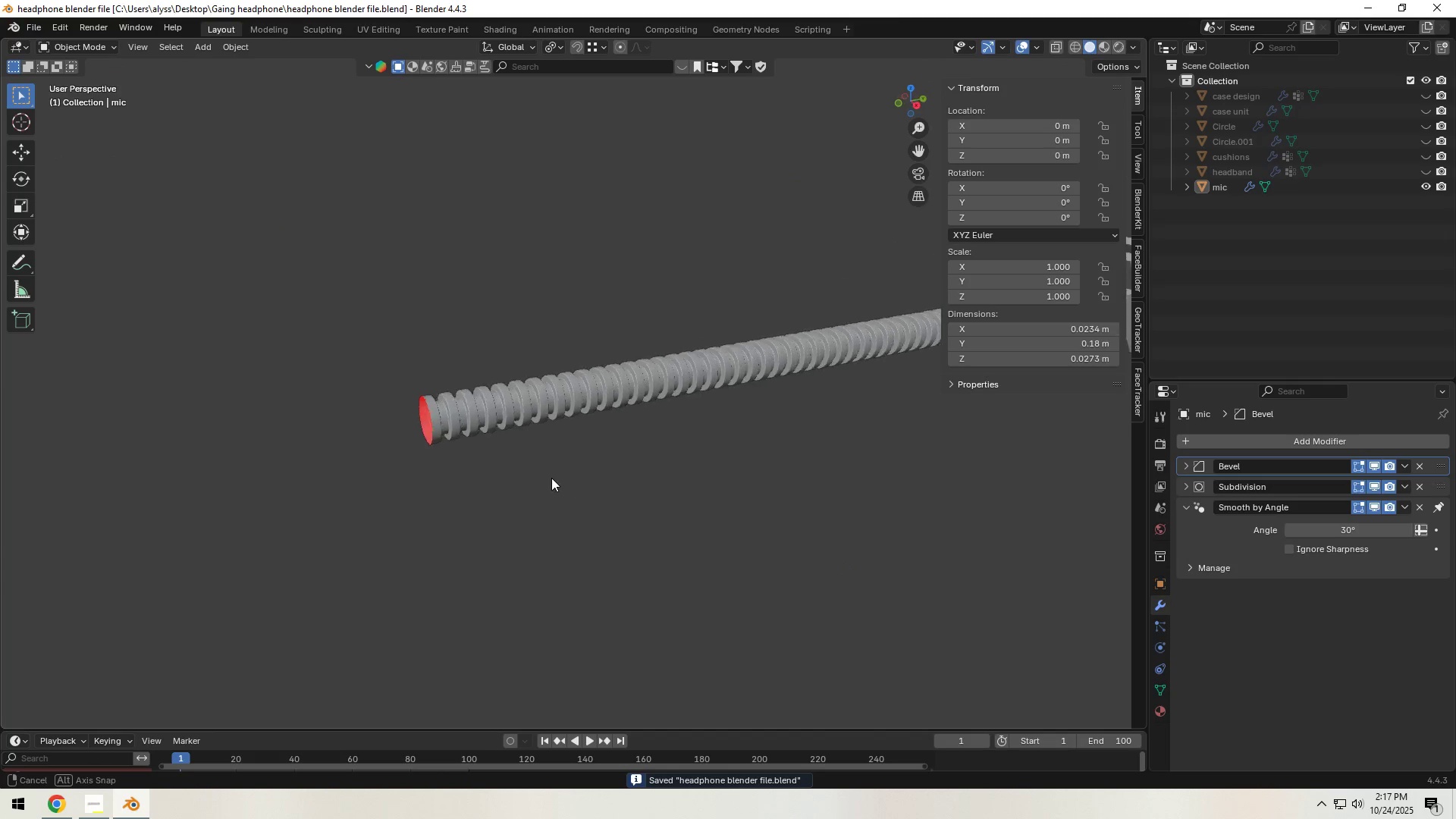 
key(Shift+ShiftLeft)
 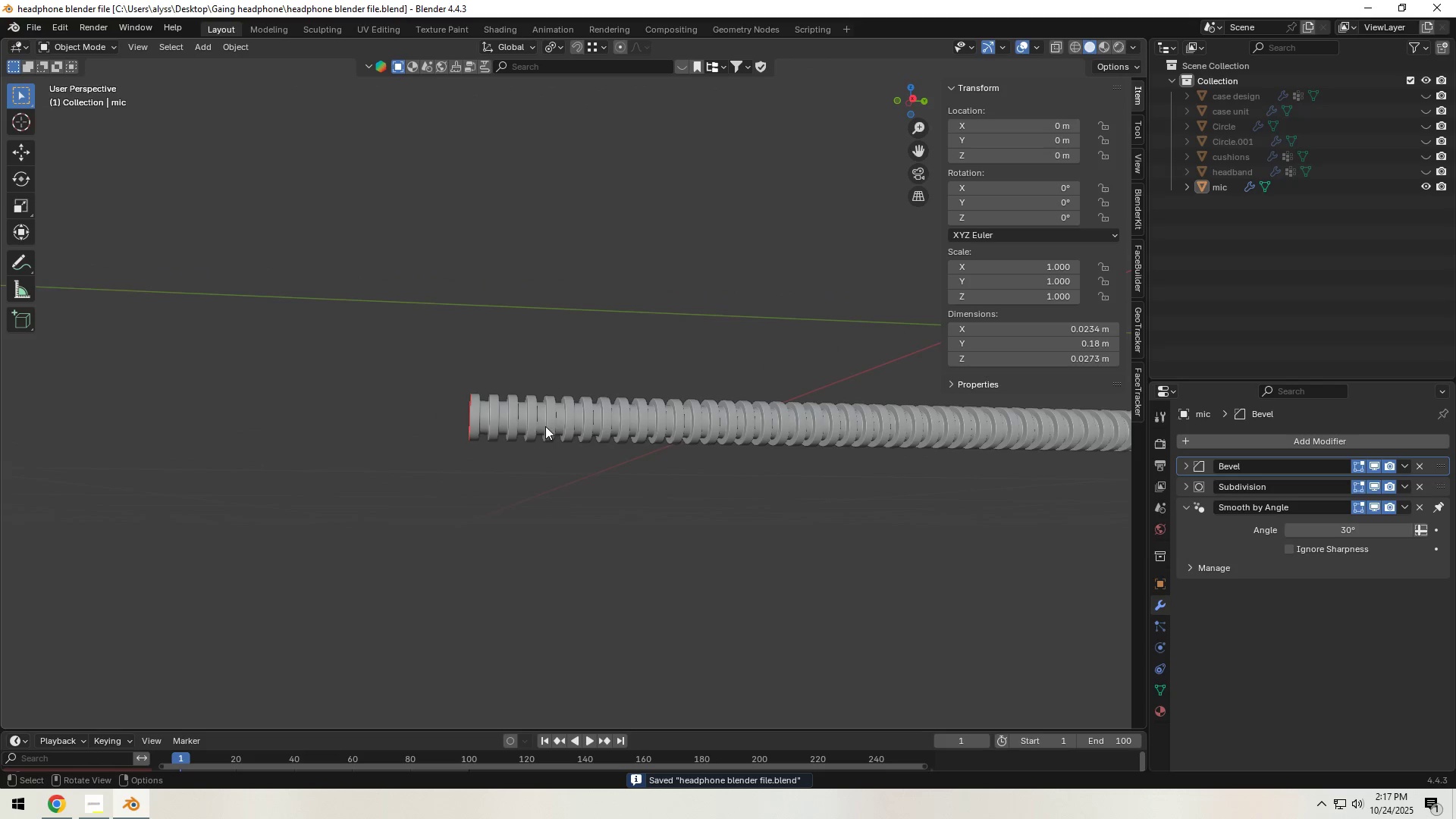 
key(Tab)
 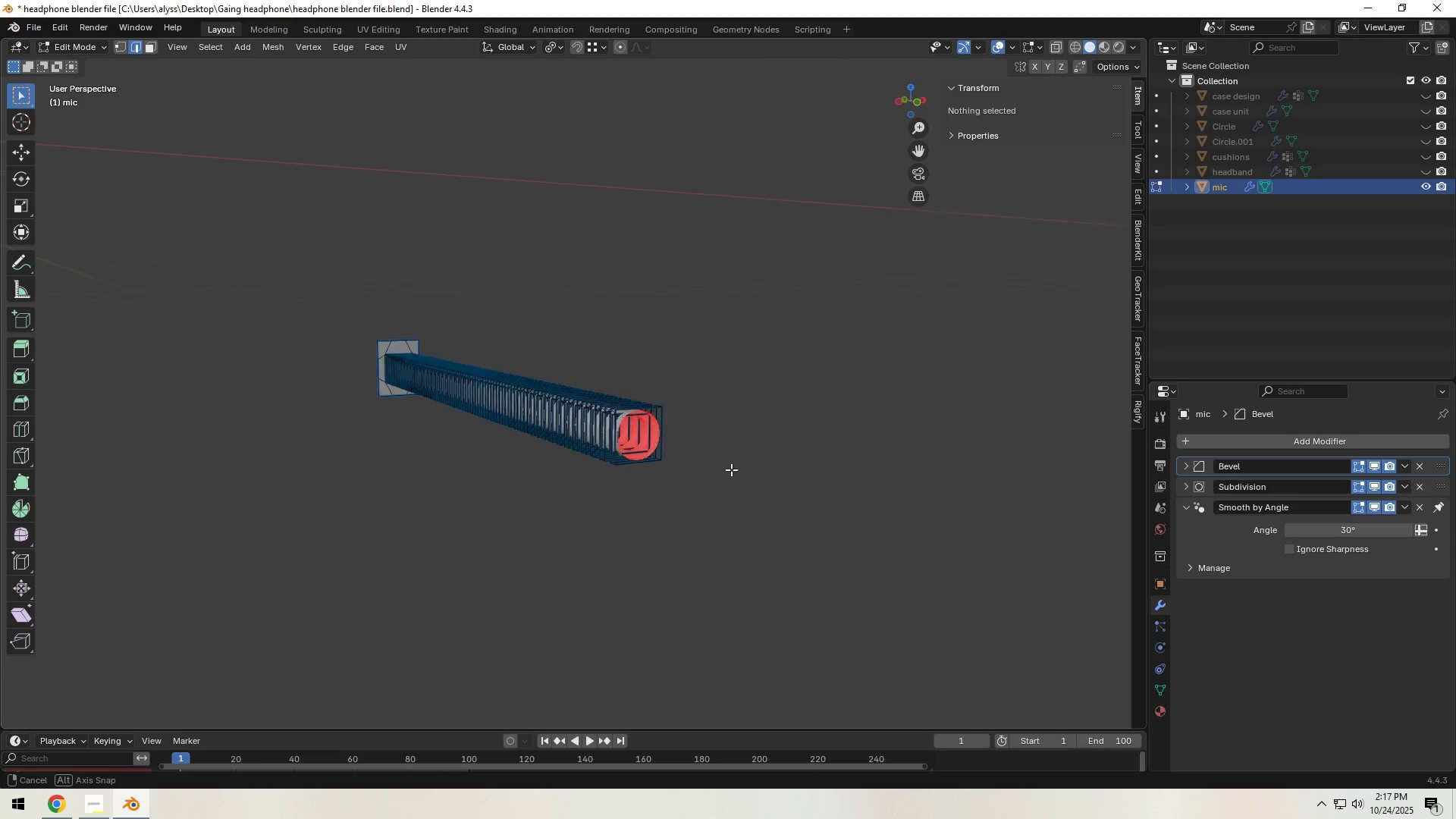 
hold_key(key=AltLeft, duration=0.69)
left_click([683, 435])
 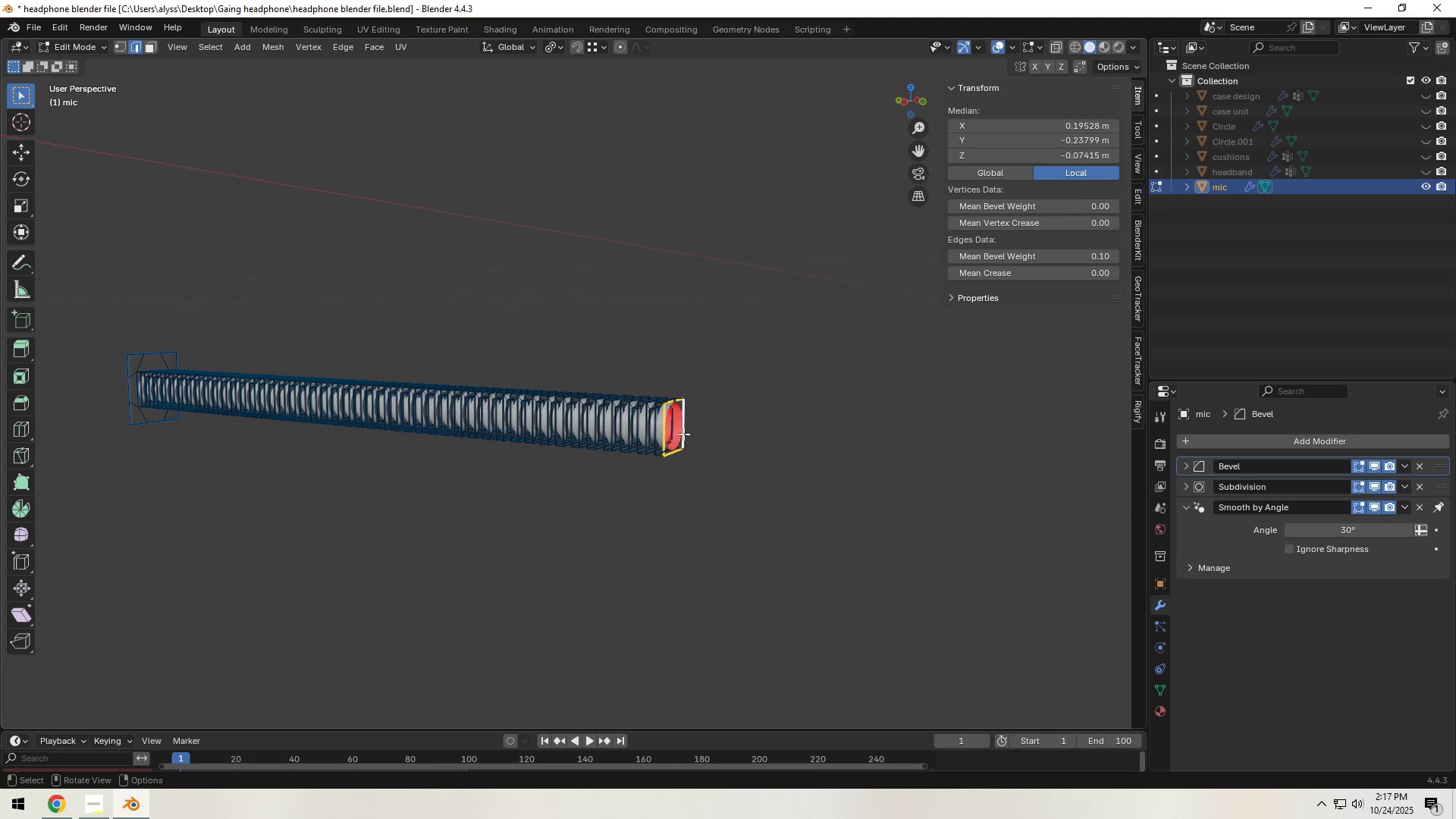 
key(Backquote)
 